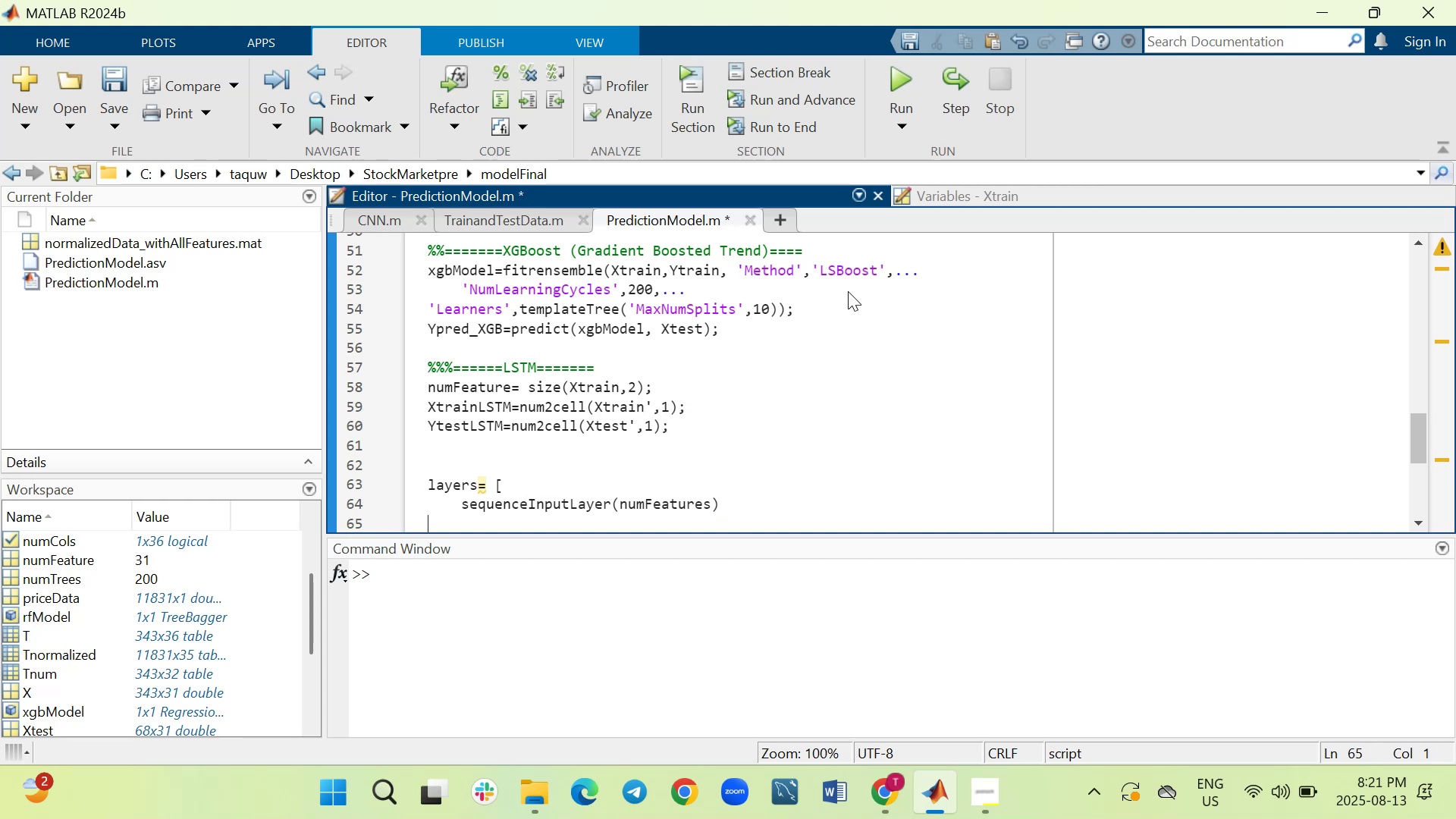 
type(lstmLayer(50, 'OutPutMp)
key(Backspace)
type(ode)
 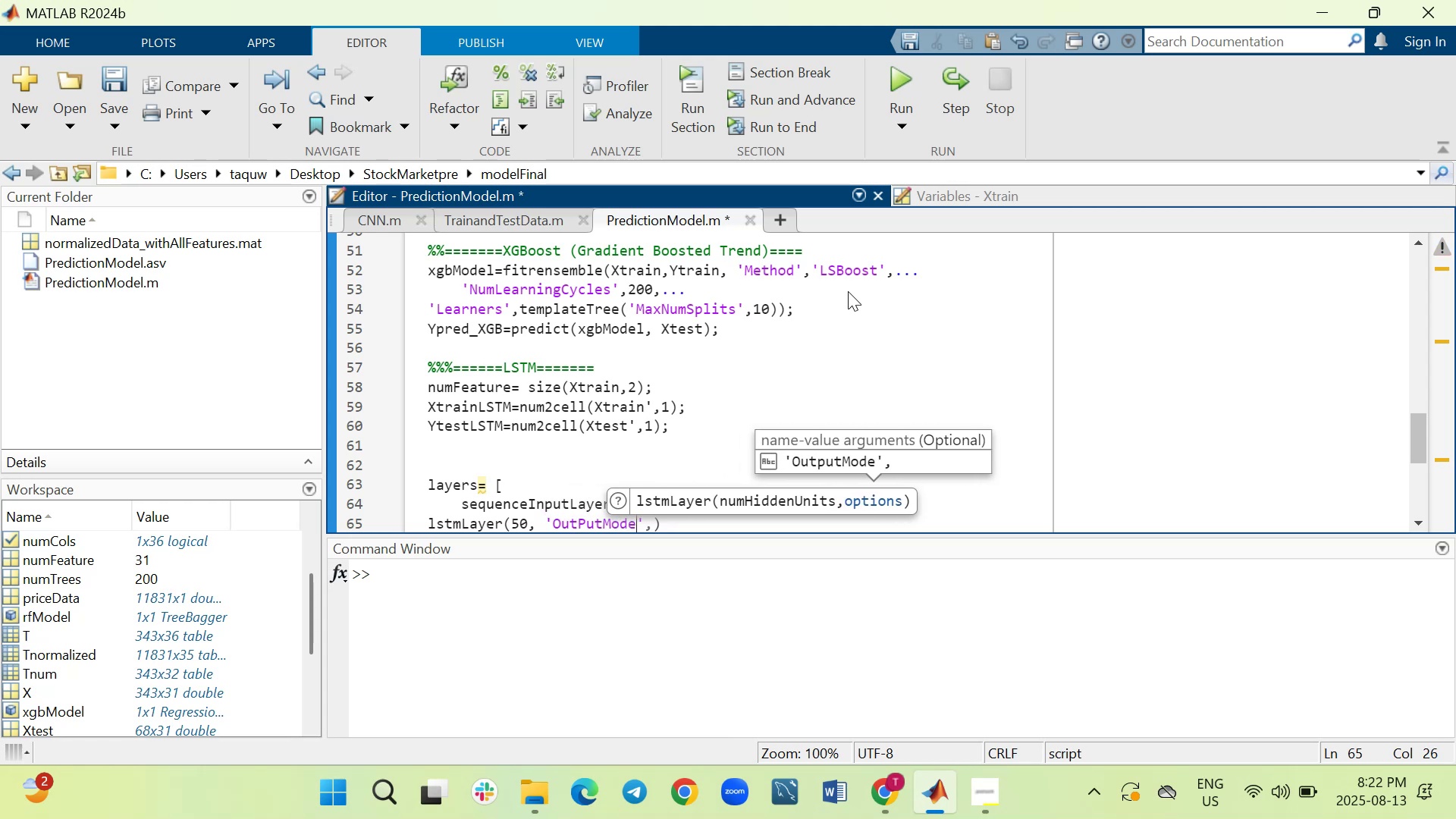 
hold_key(key=ArrowLeft, duration=0.9)
 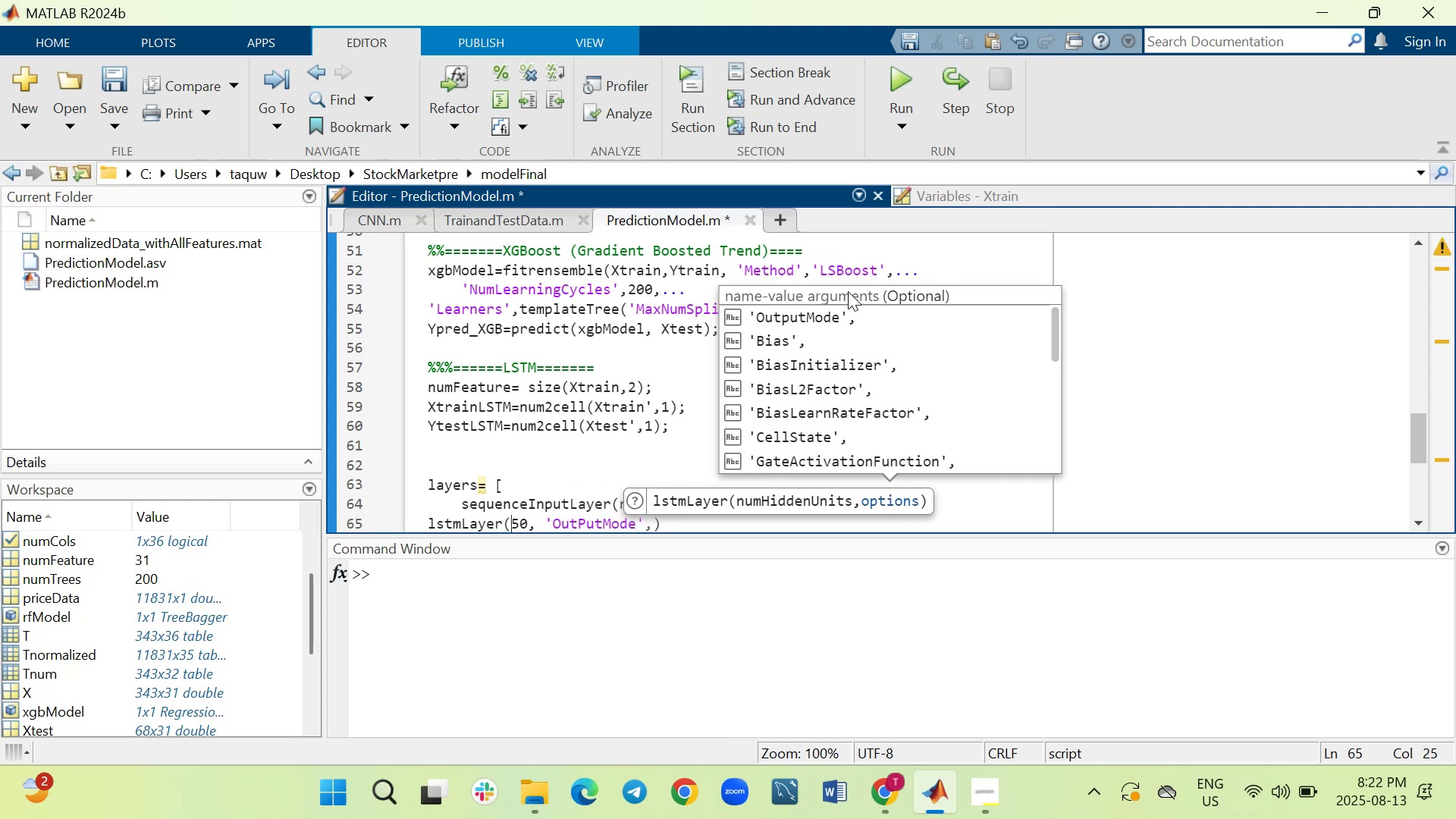 
key(ArrowLeft)
 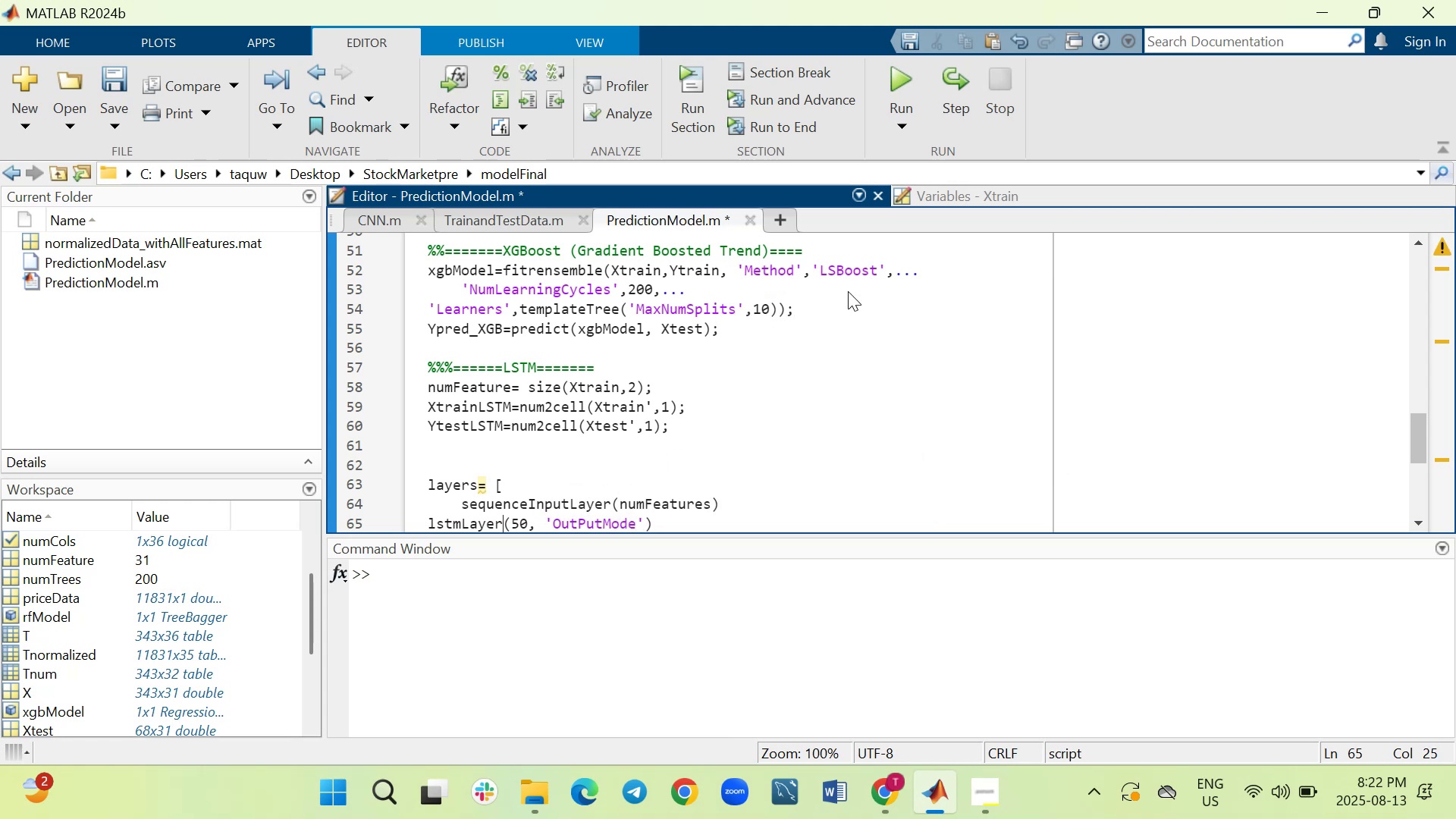 
key(ArrowLeft)
 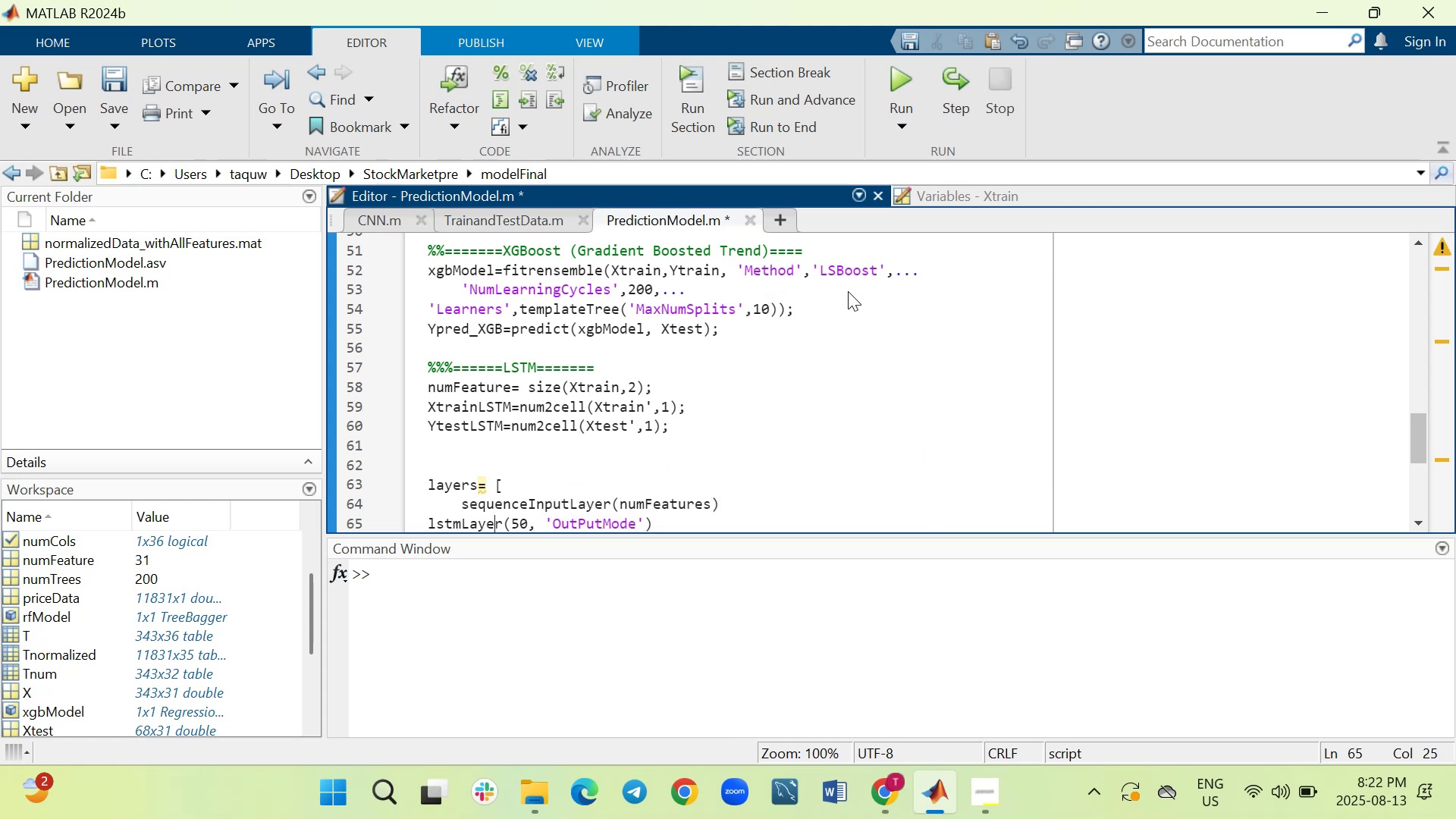 
key(ArrowLeft)
 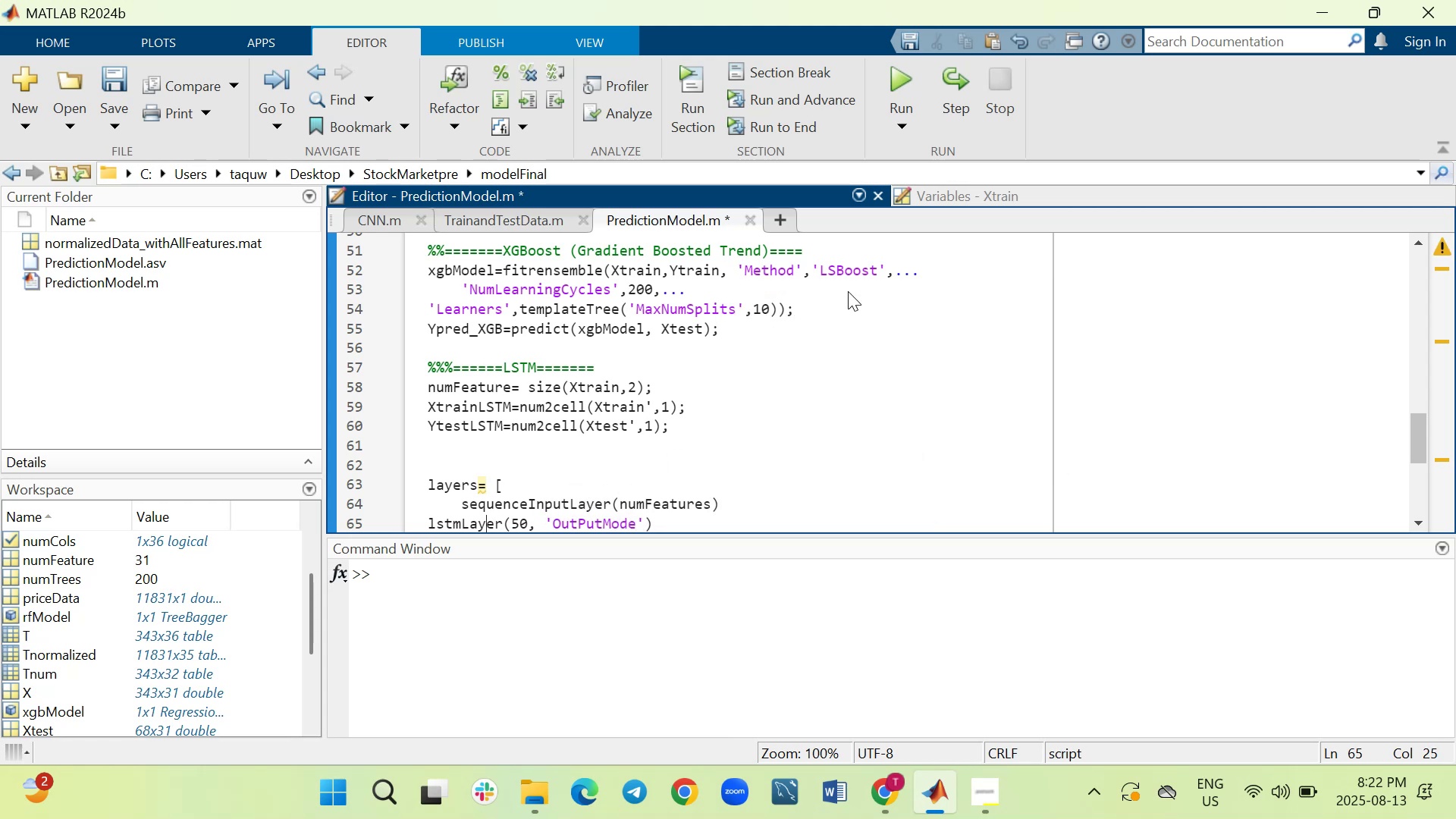 
key(ArrowLeft)
 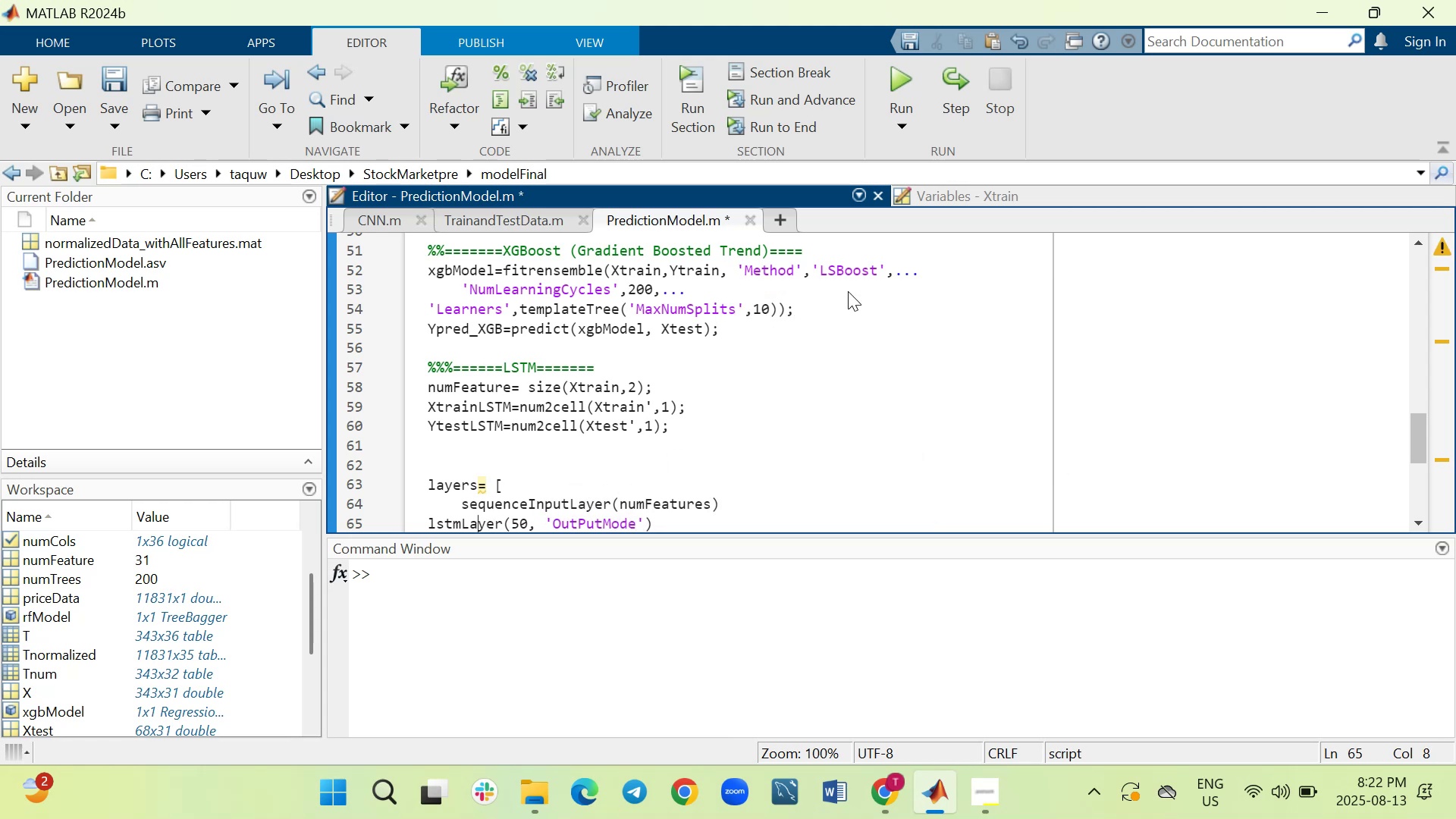 
key(ArrowLeft)
 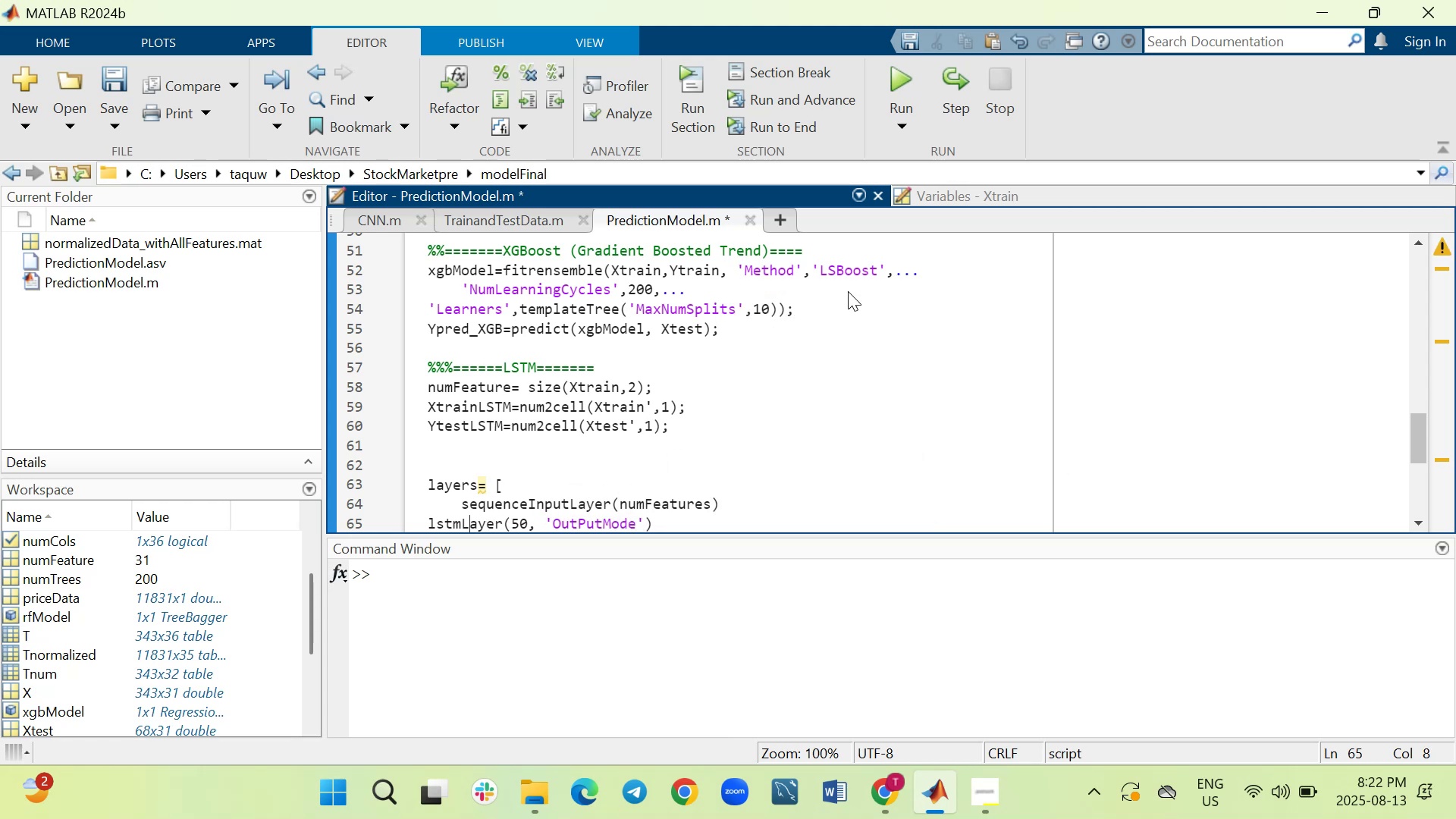 
key(ArrowLeft)
 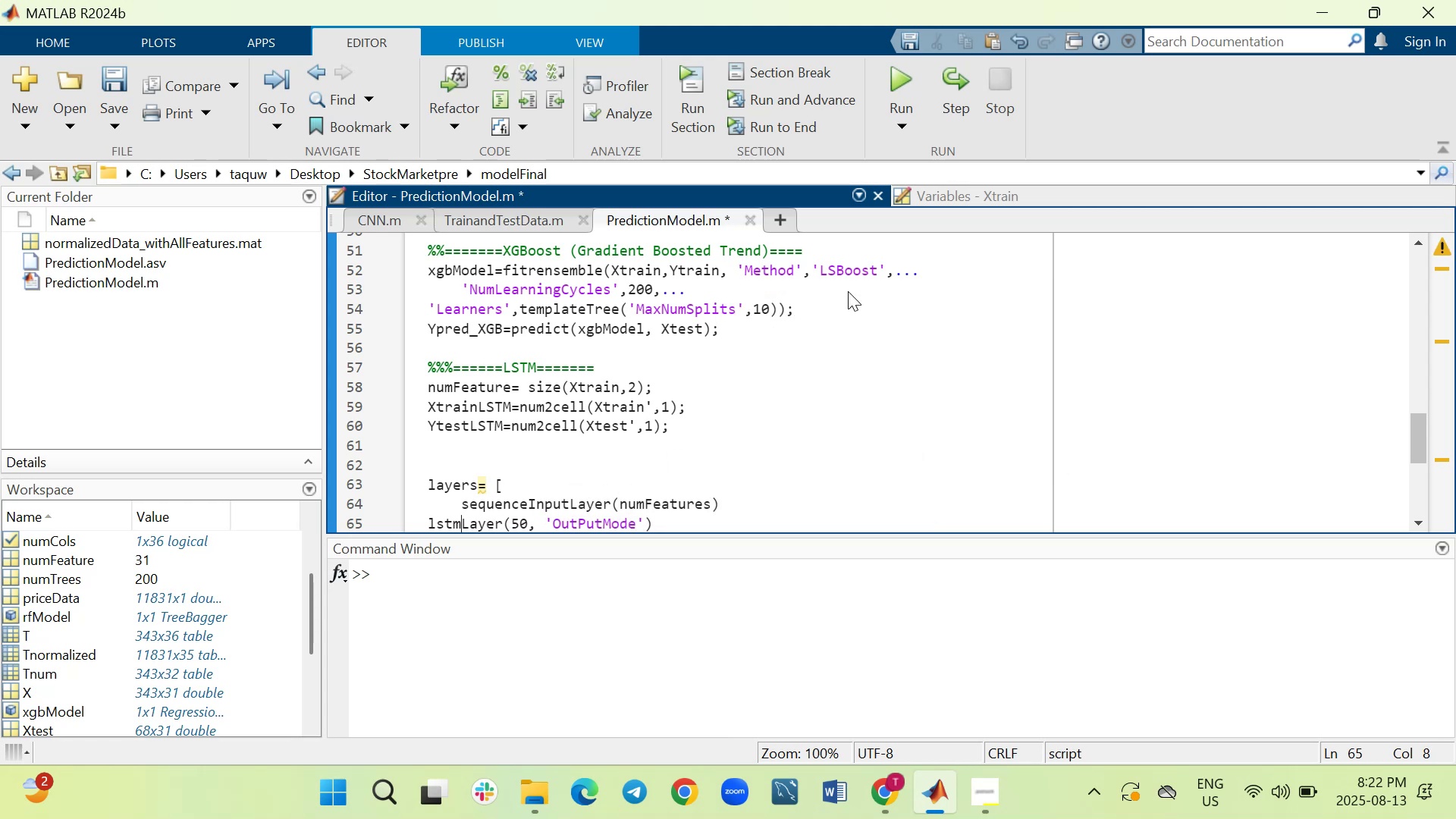 
key(ArrowLeft)
 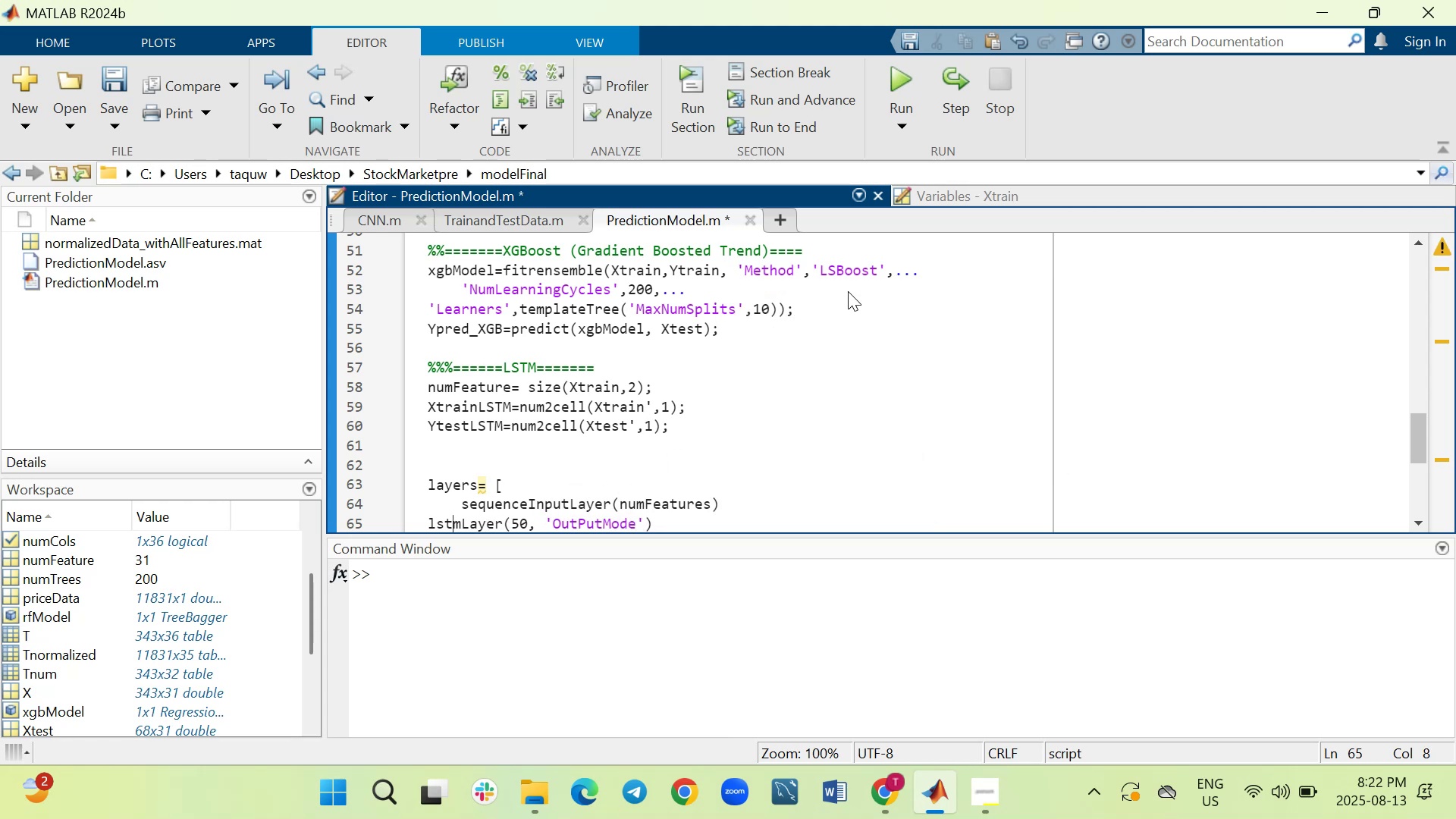 
key(ArrowLeft)
 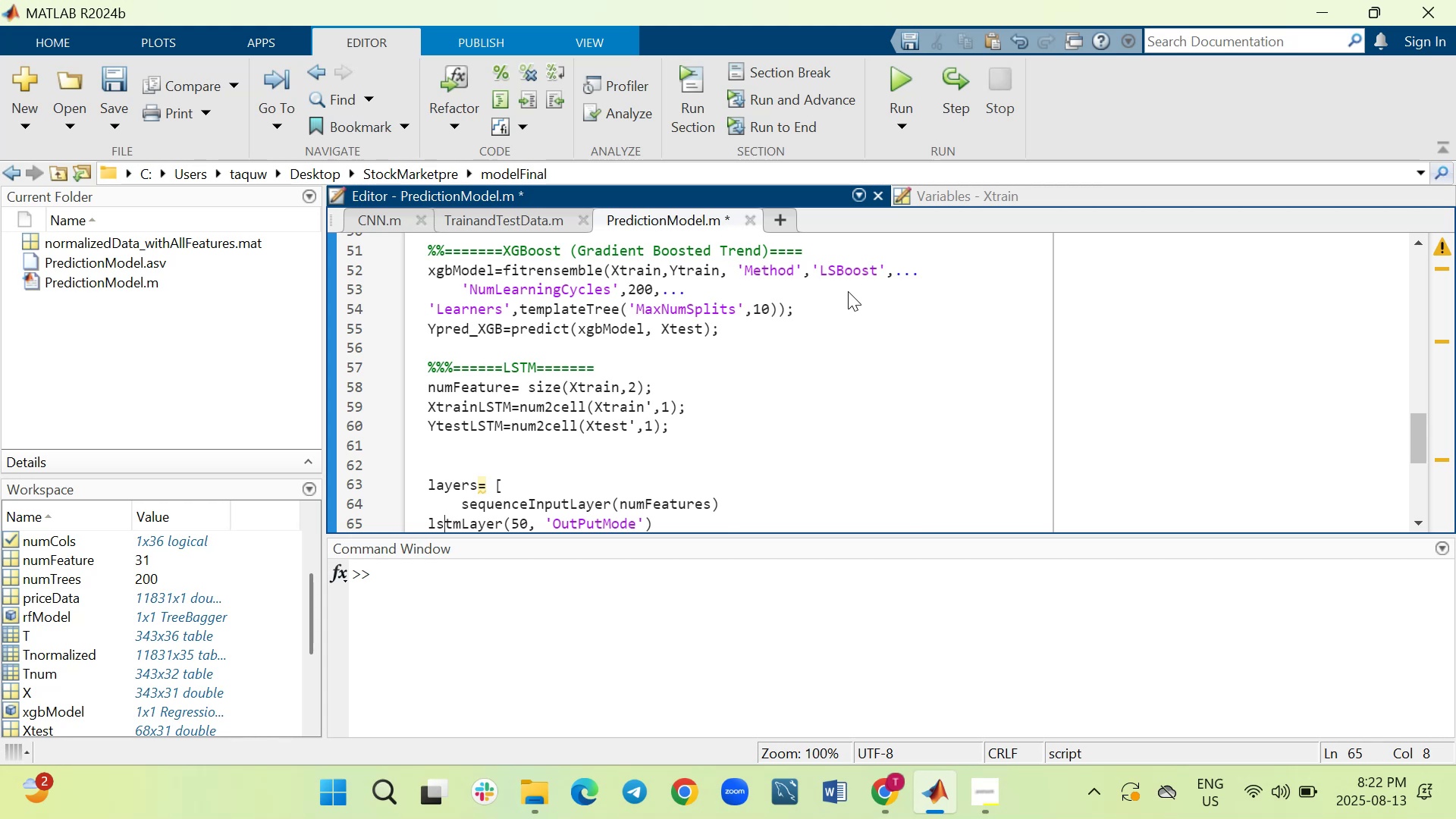 
key(ArrowLeft)
 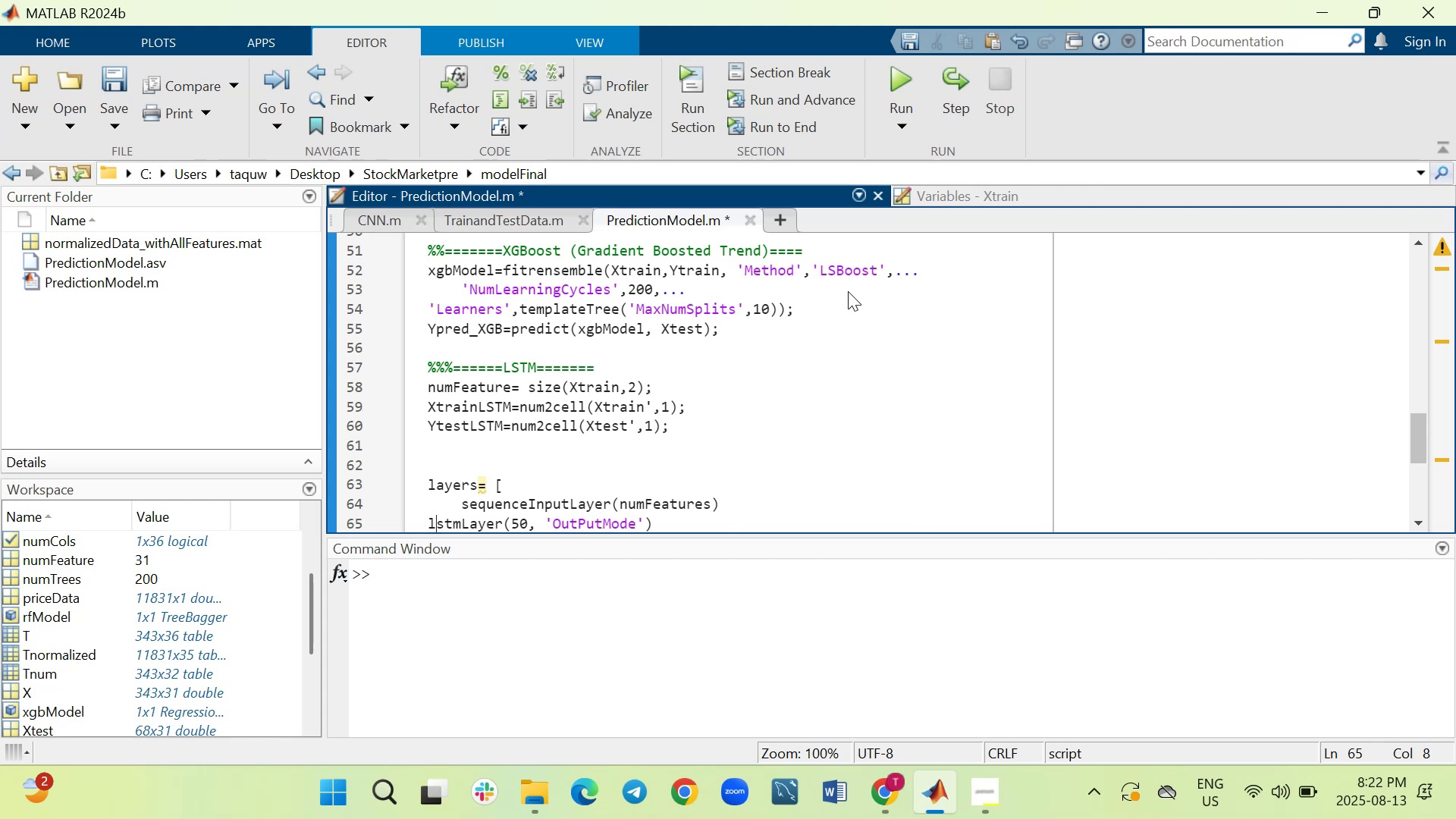 
key(ArrowLeft)
 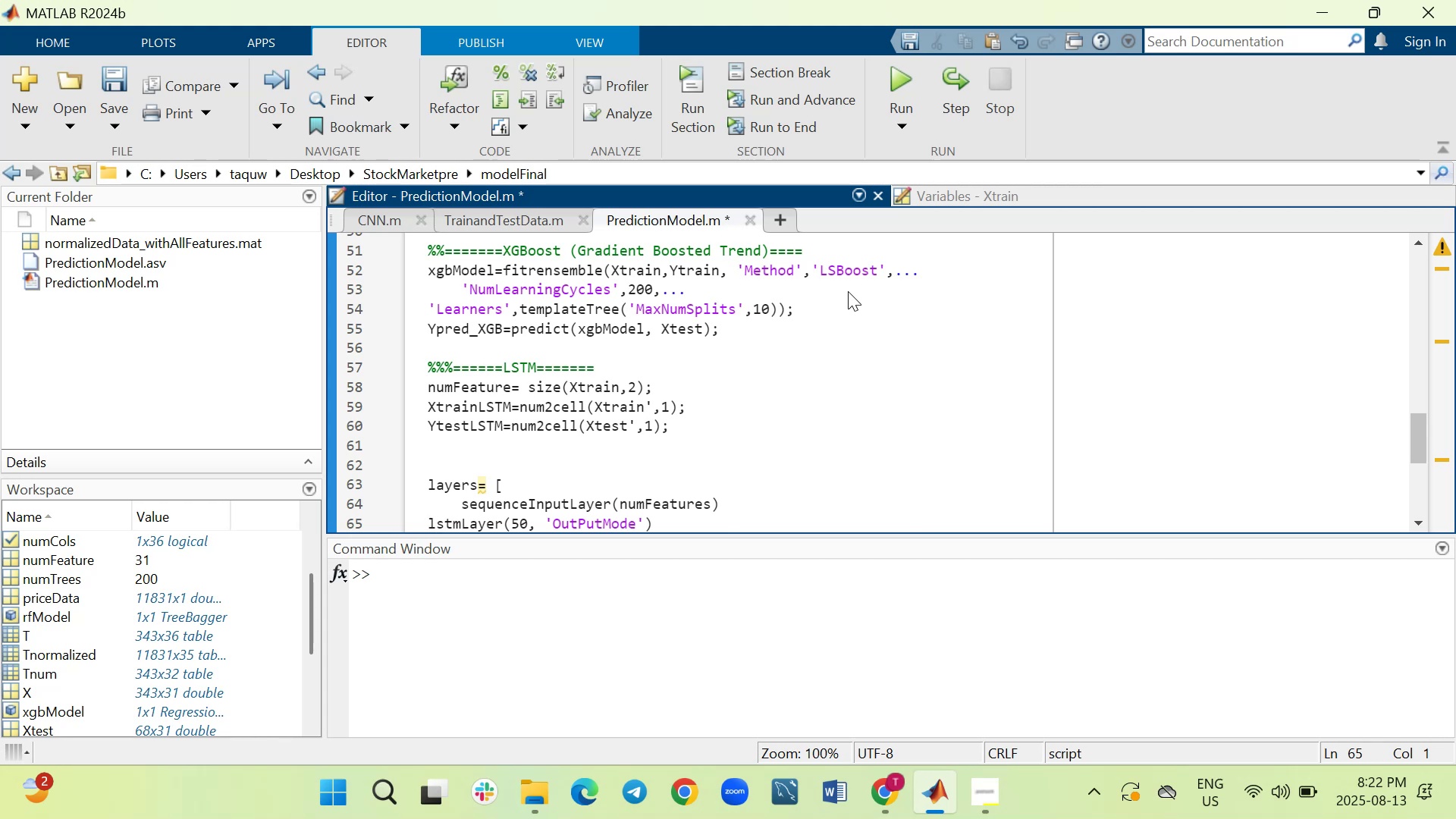 
key(Tab)
 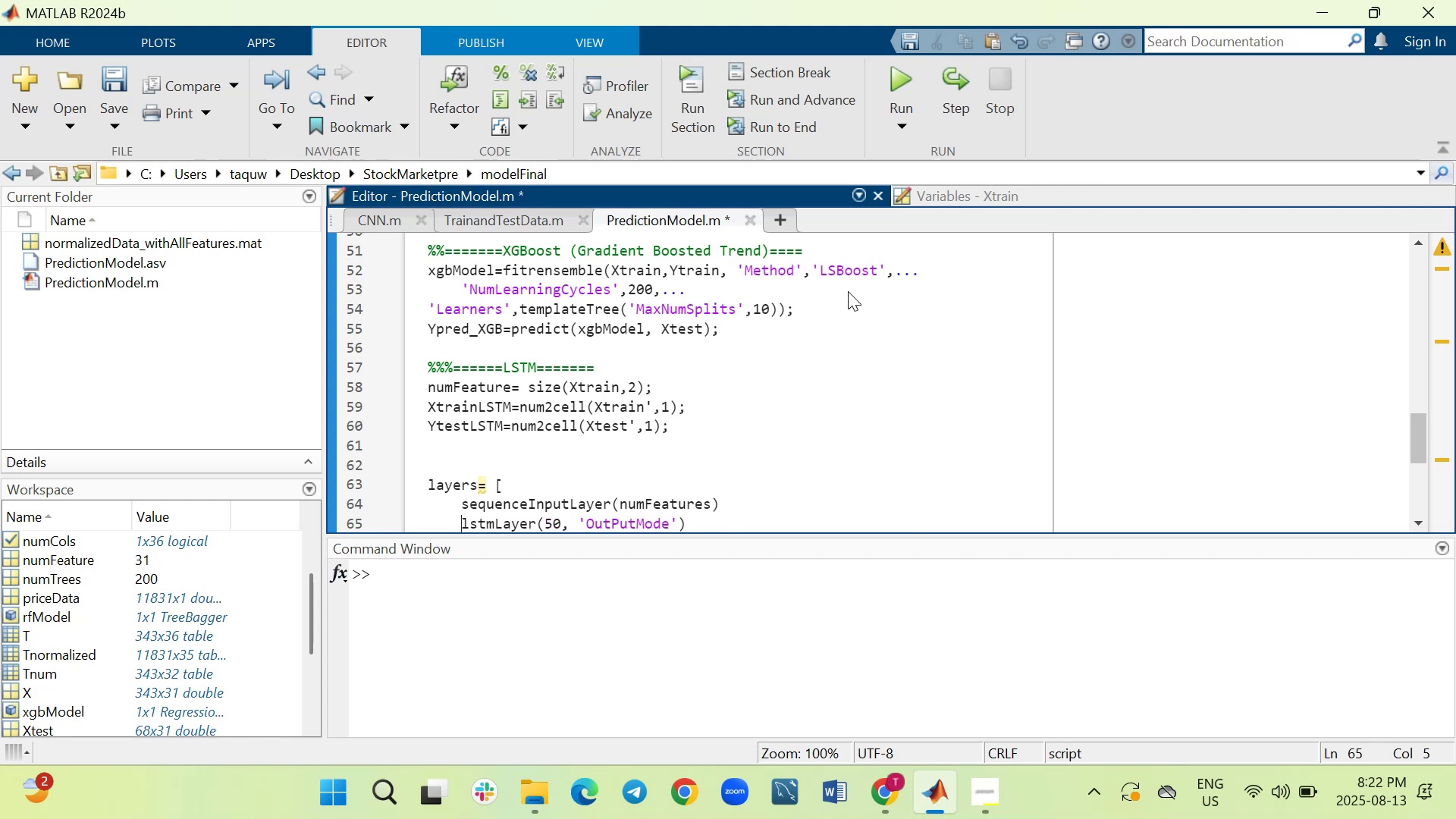 
hold_key(key=ArrowRight, duration=0.42)
 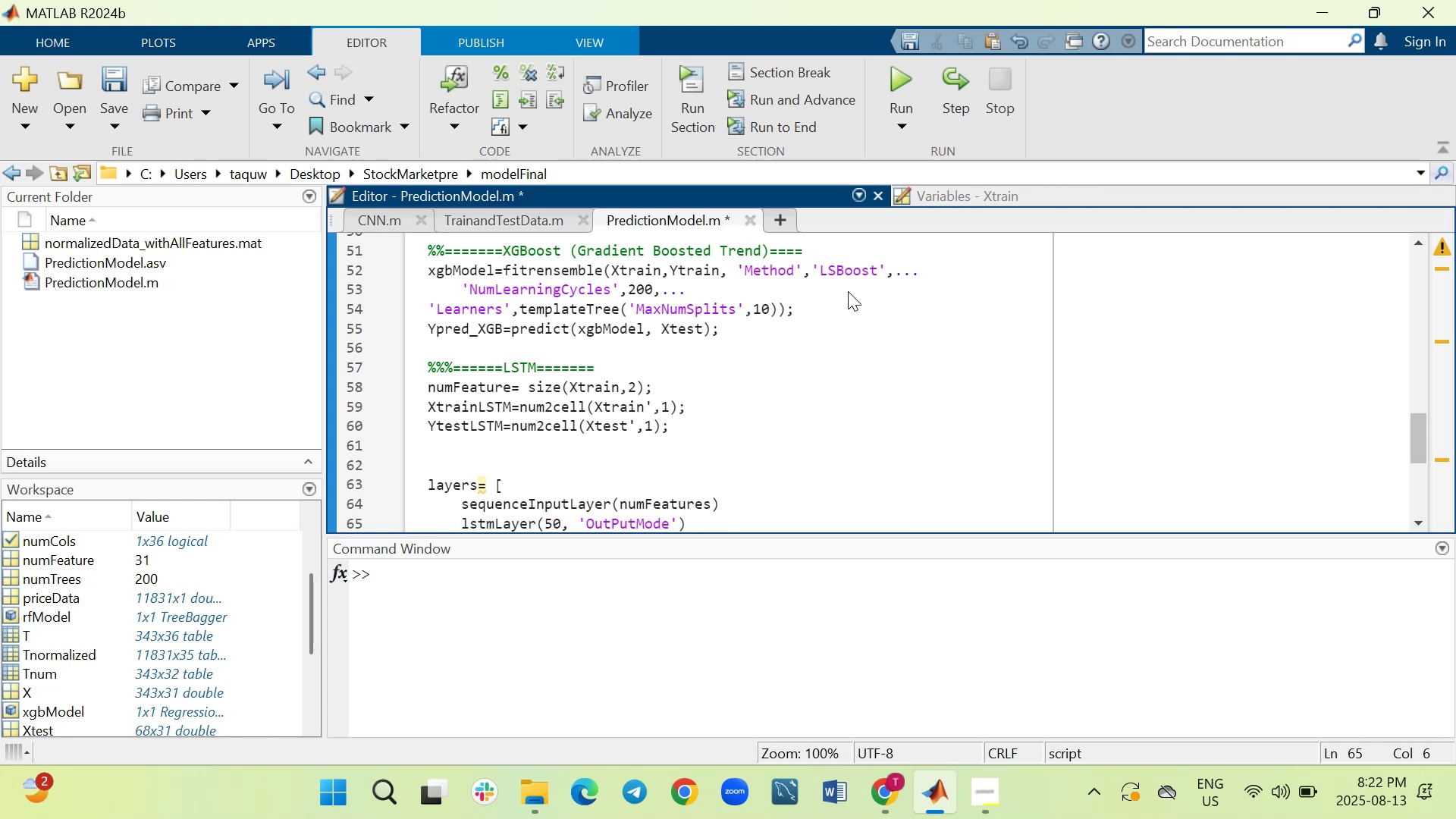 
hold_key(key=ArrowRight, duration=0.56)
 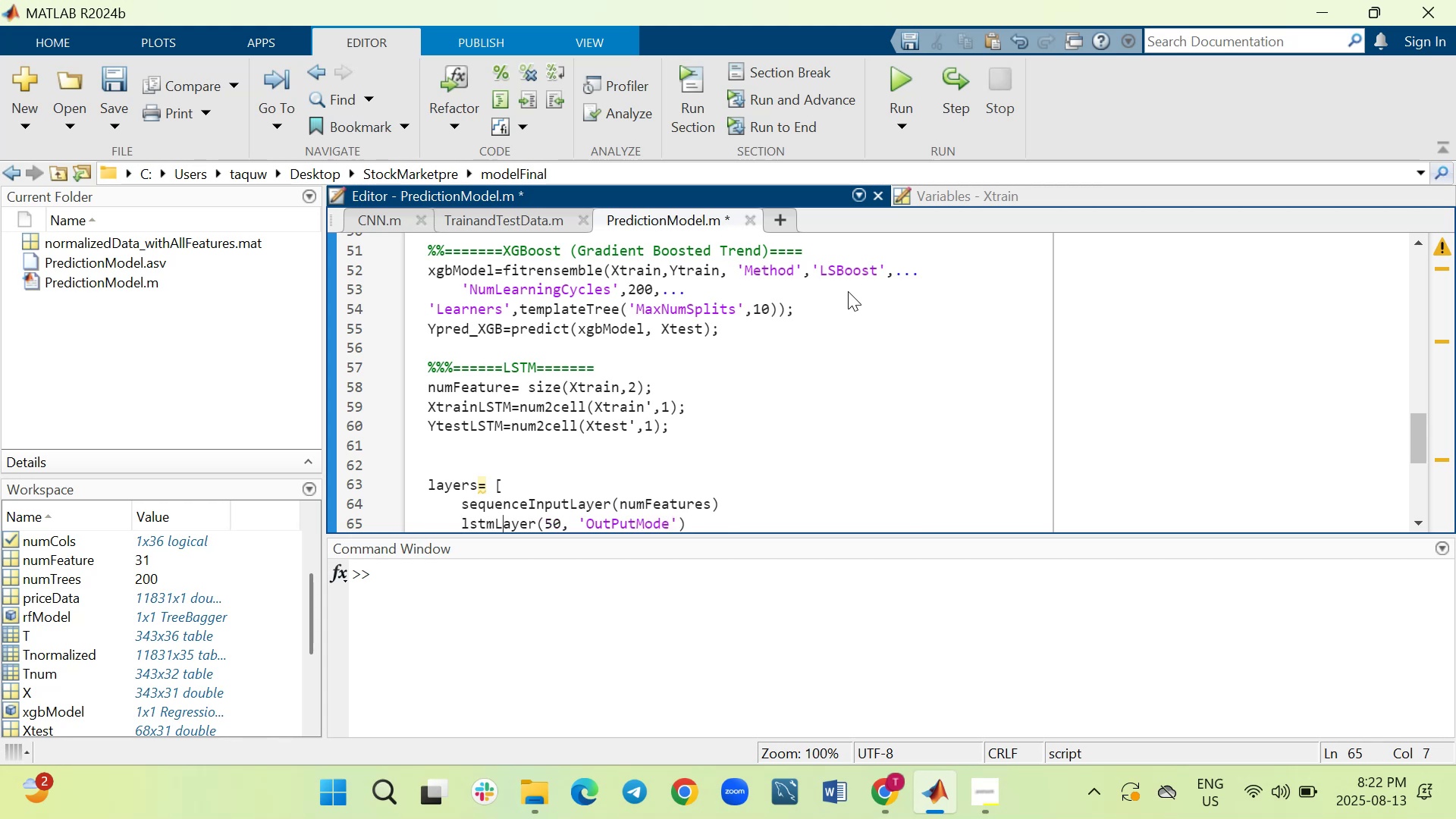 
hold_key(key=ArrowRight, duration=0.92)
 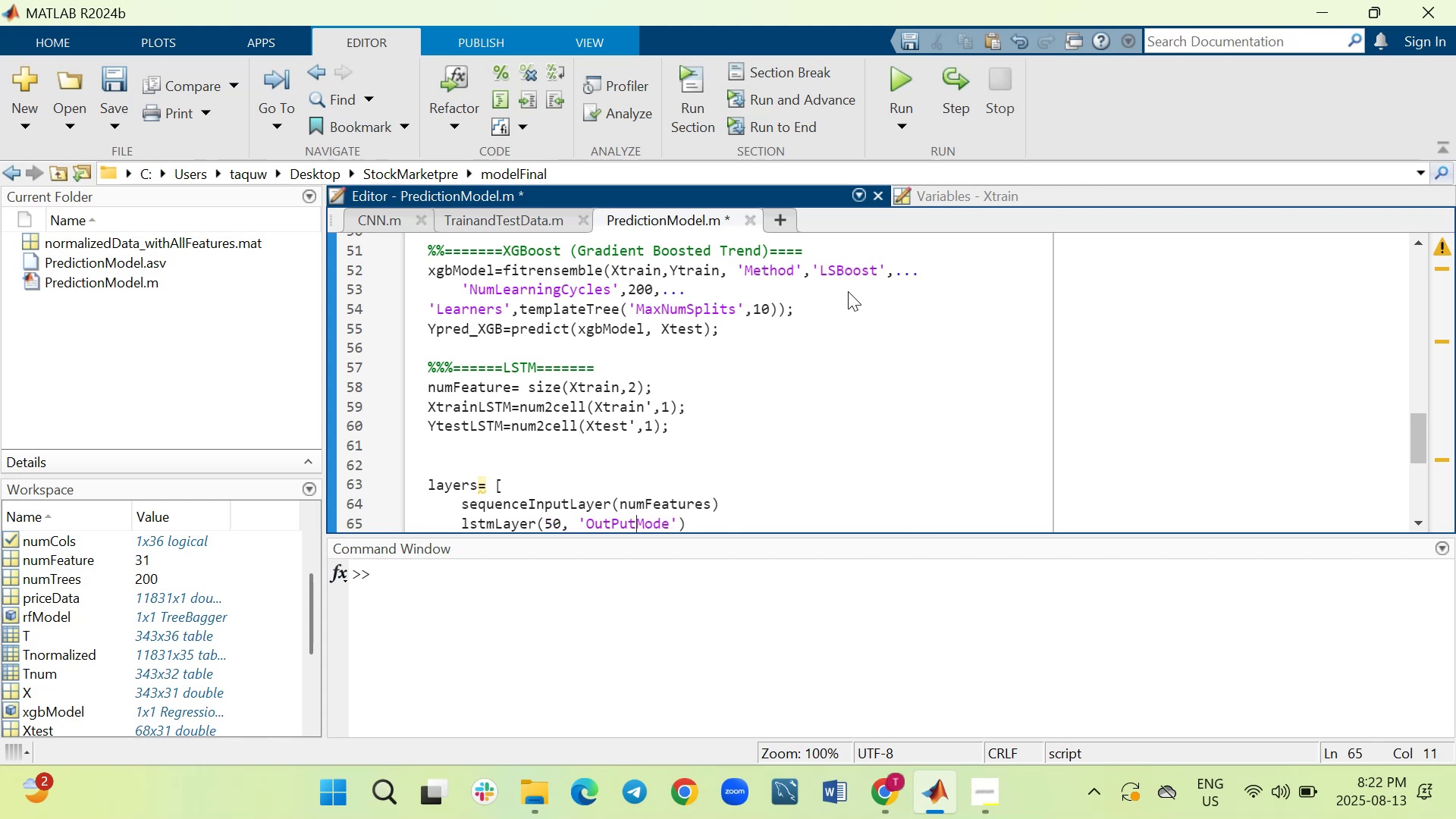 
key(ArrowRight)
 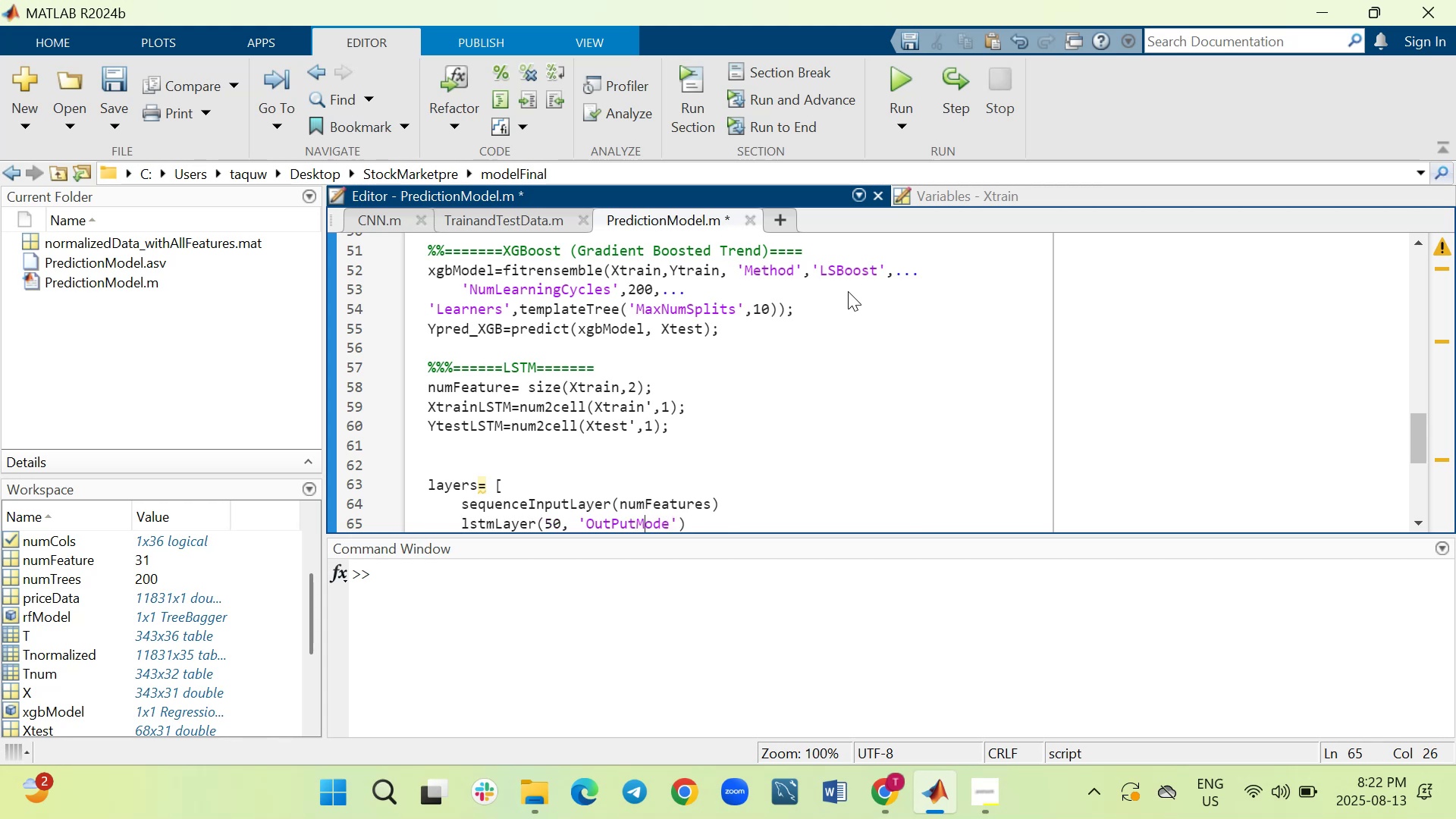 
key(ArrowRight)
 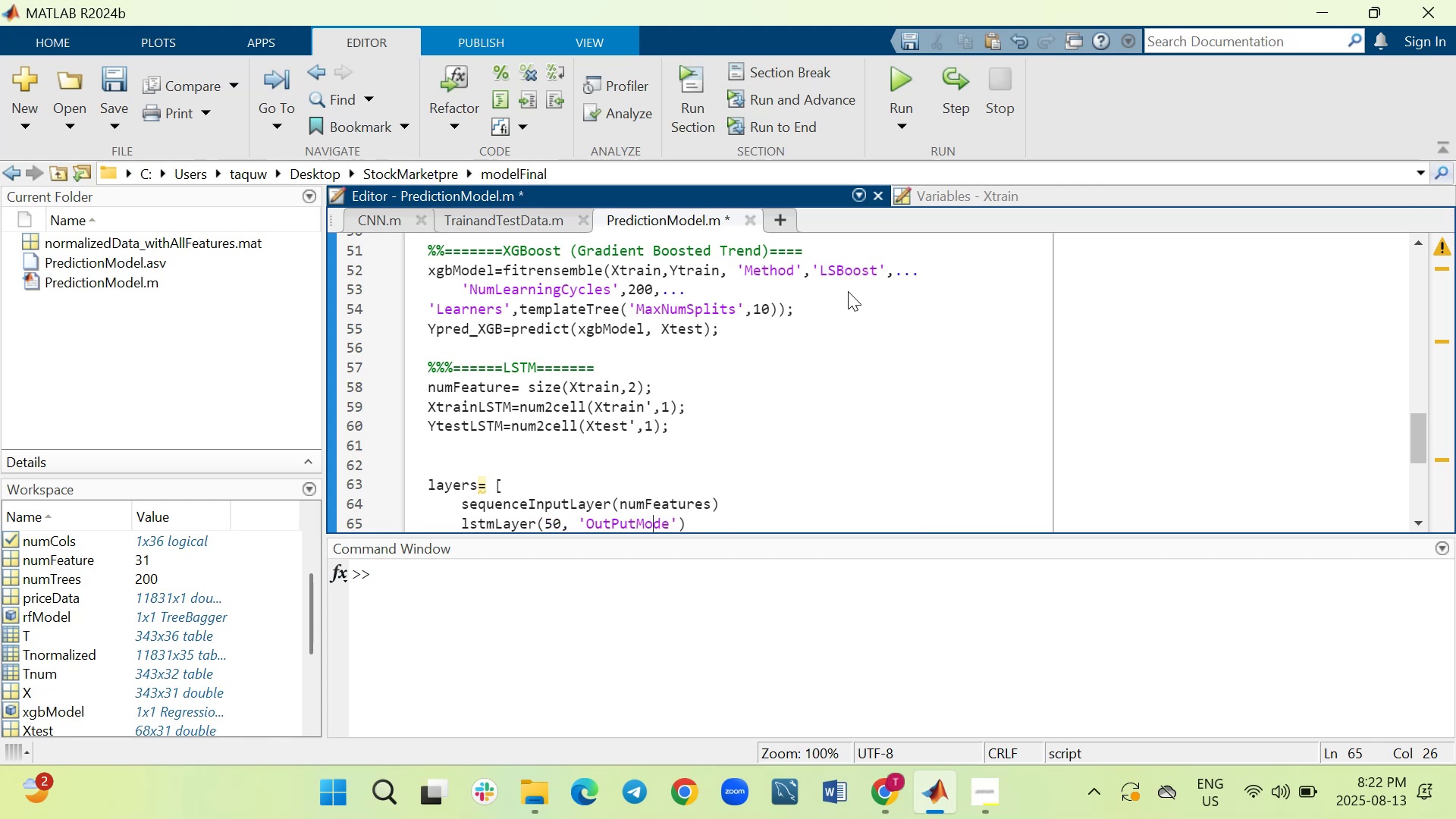 
key(ArrowRight)
 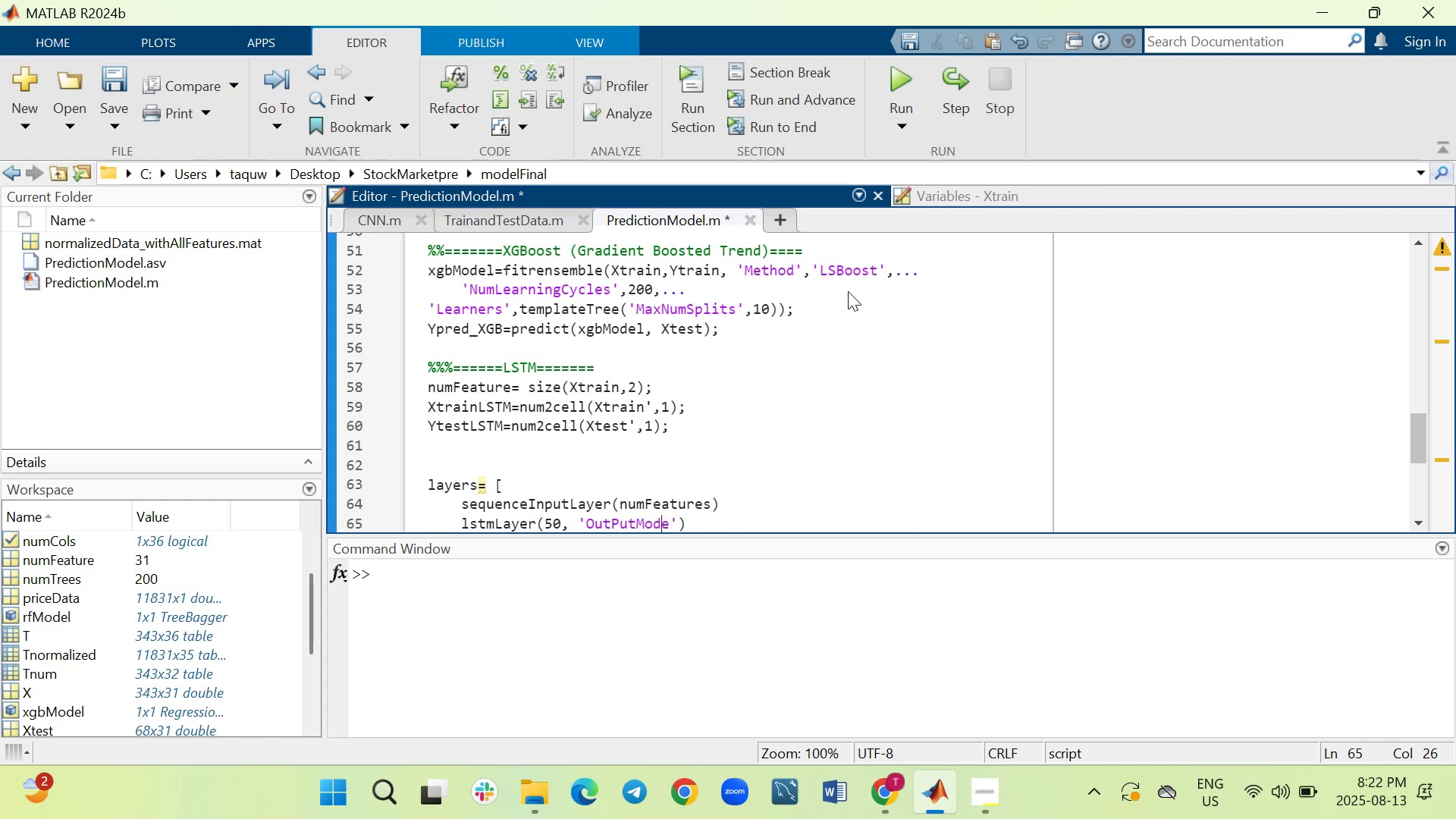 
key(ArrowRight)
 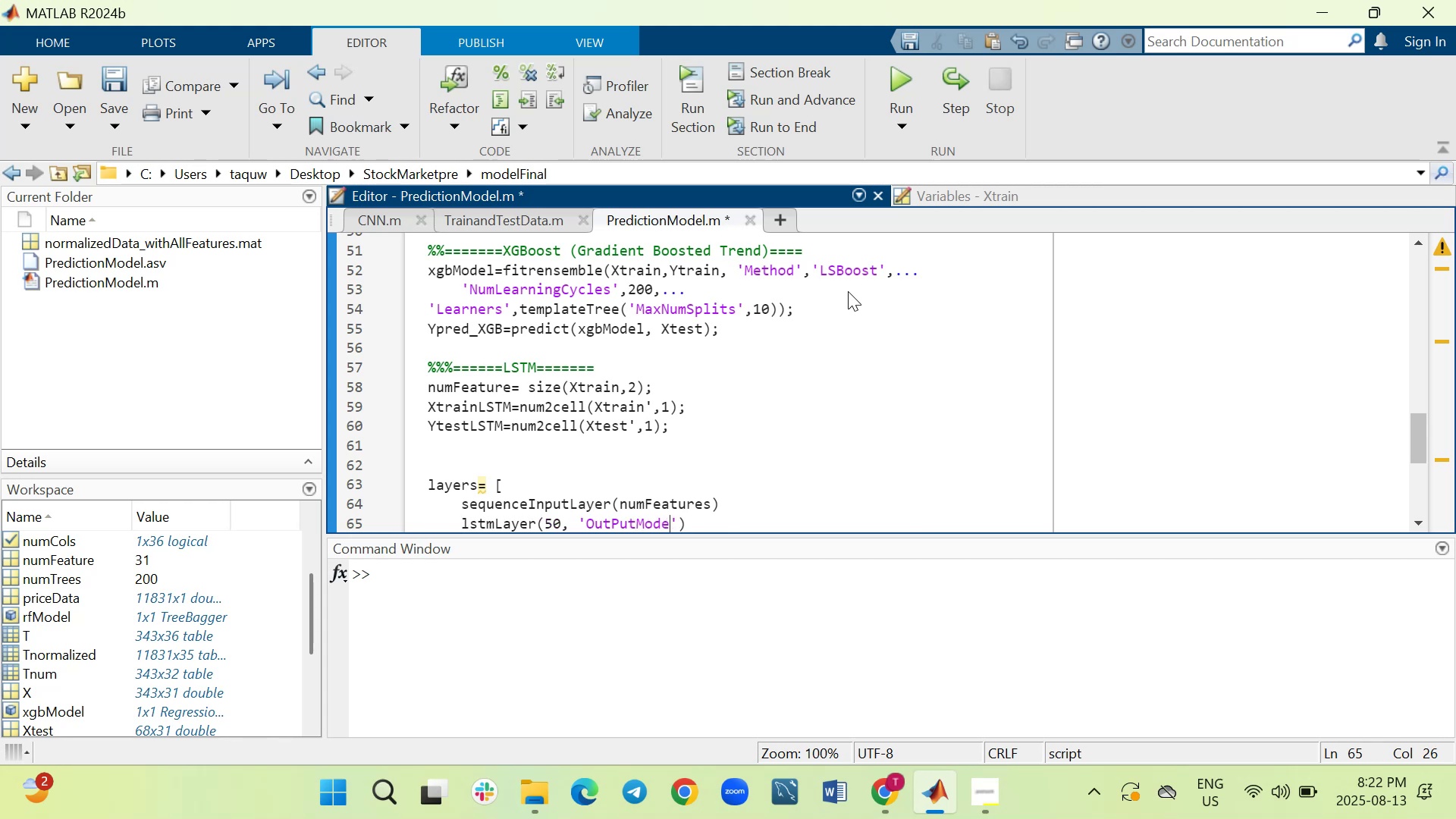 
key(ArrowRight)
 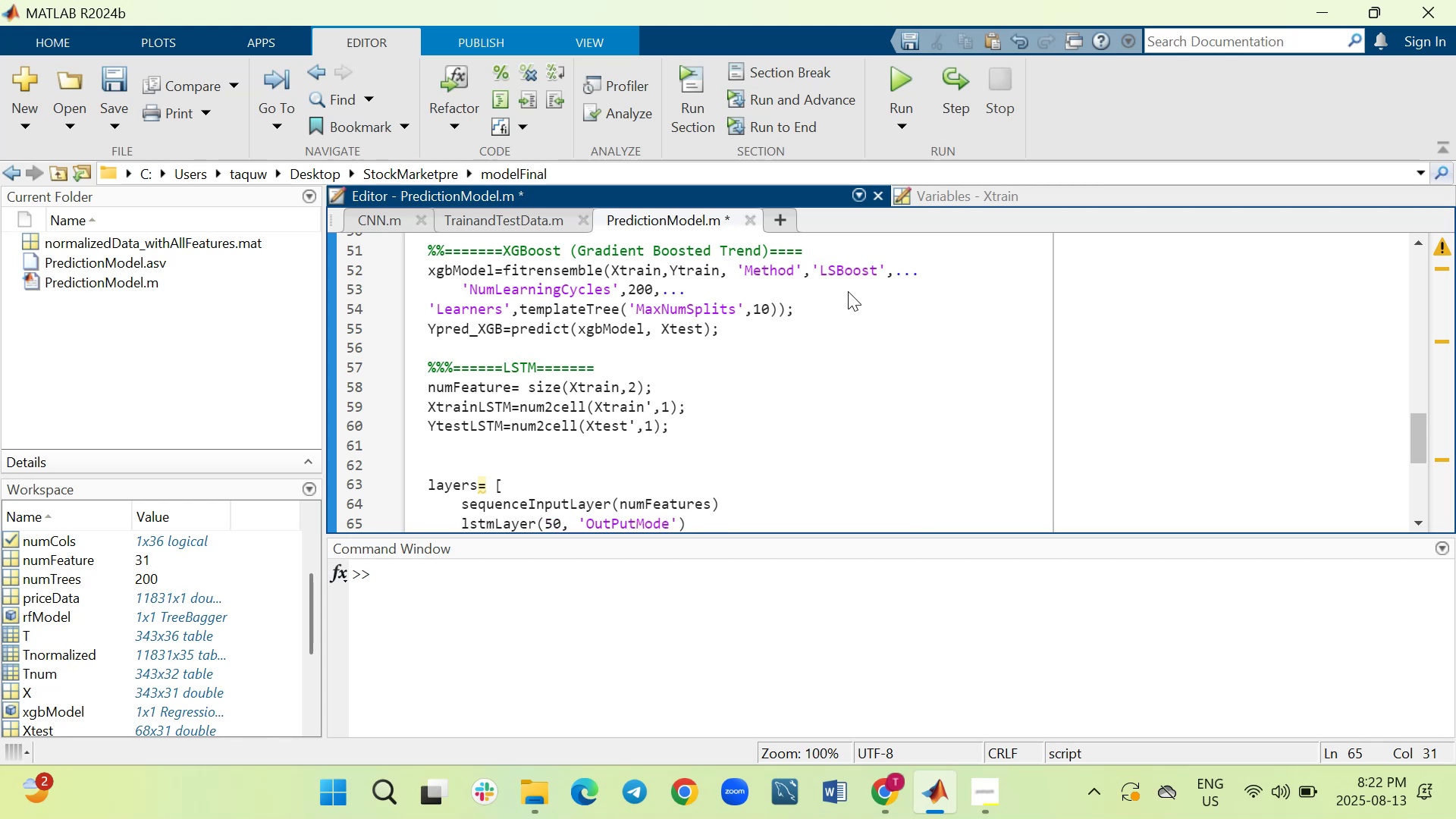 
type(, 'Last)
 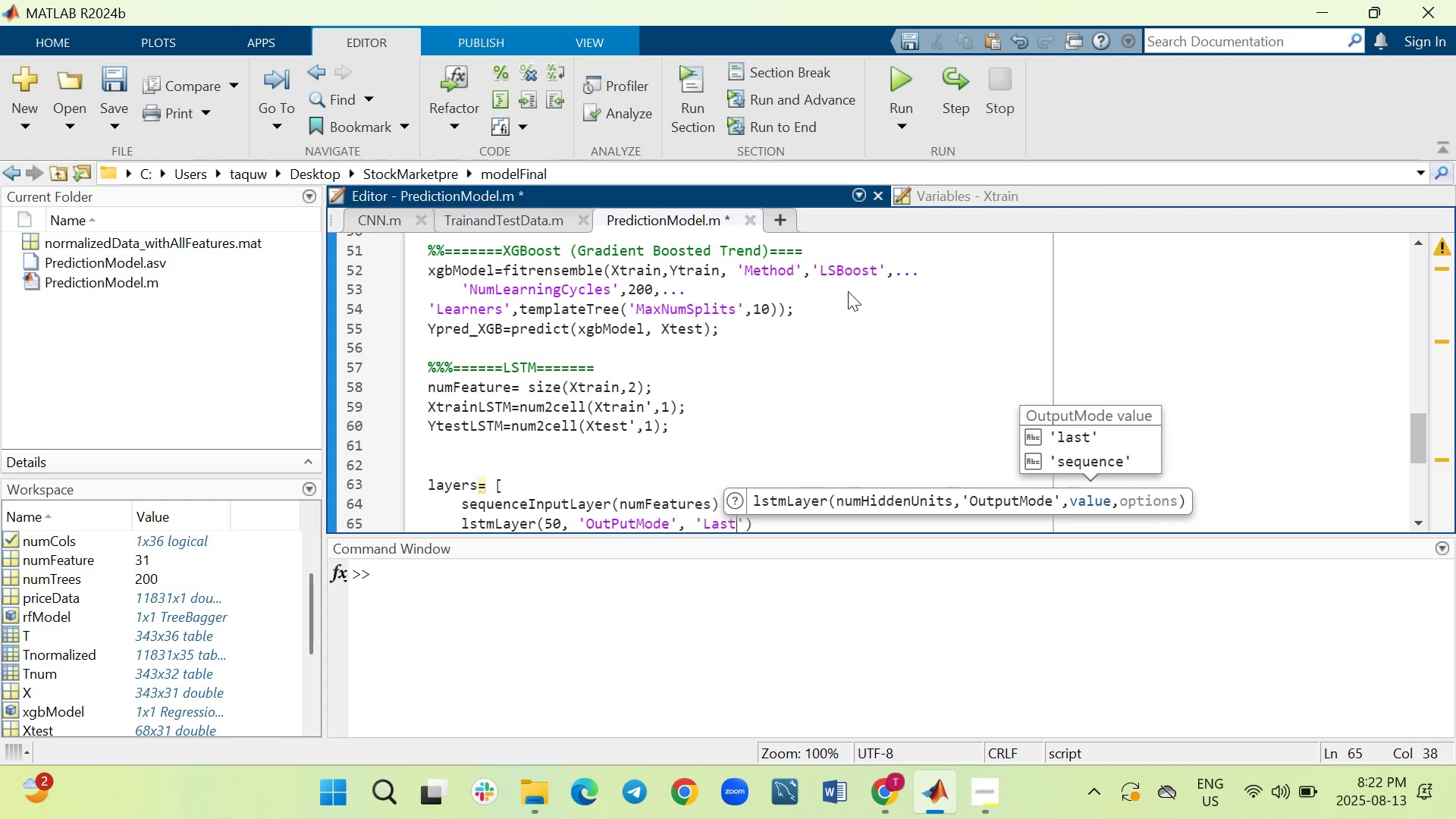 
key(ArrowRight)
 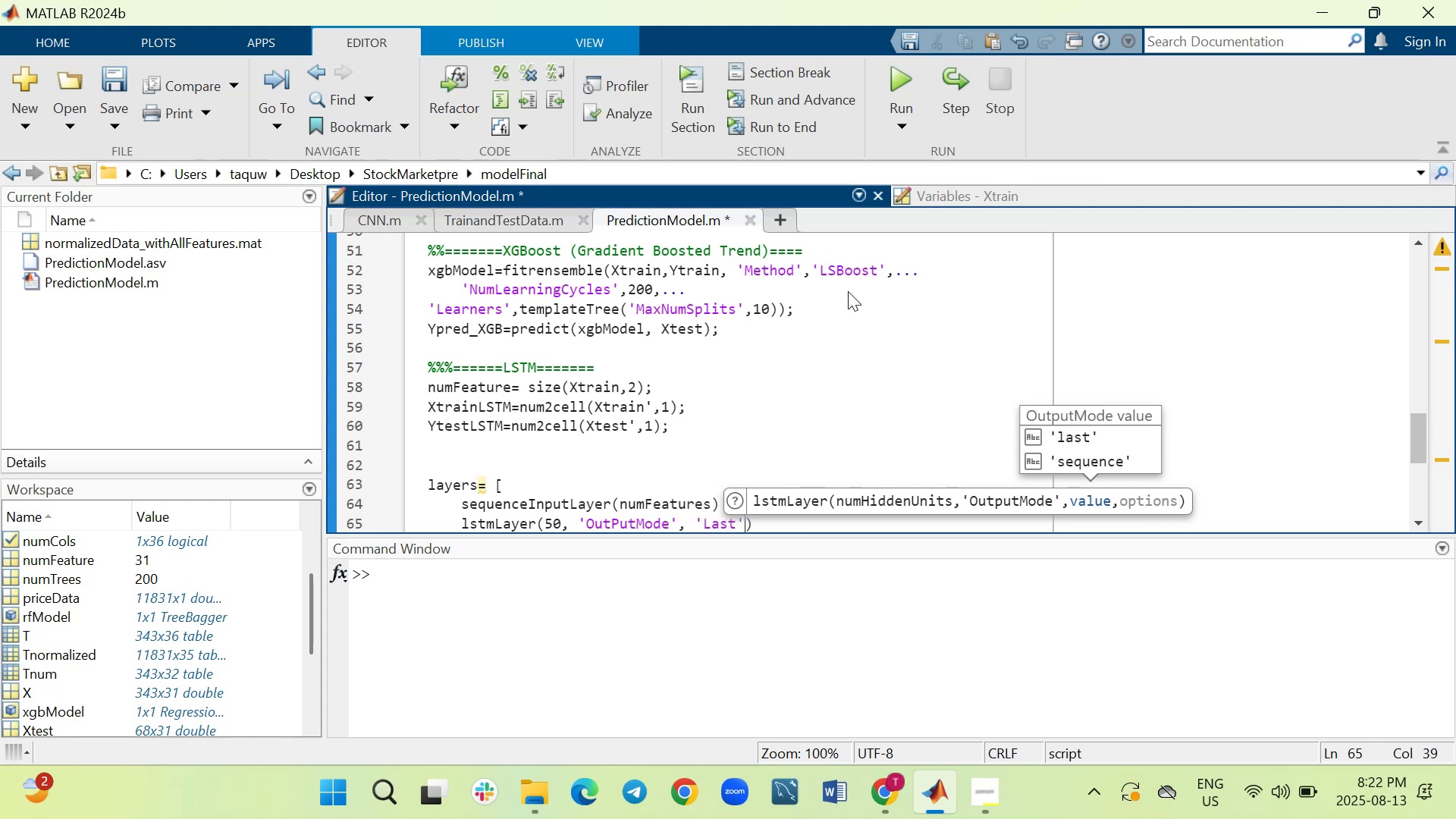 
key(ArrowRight)
 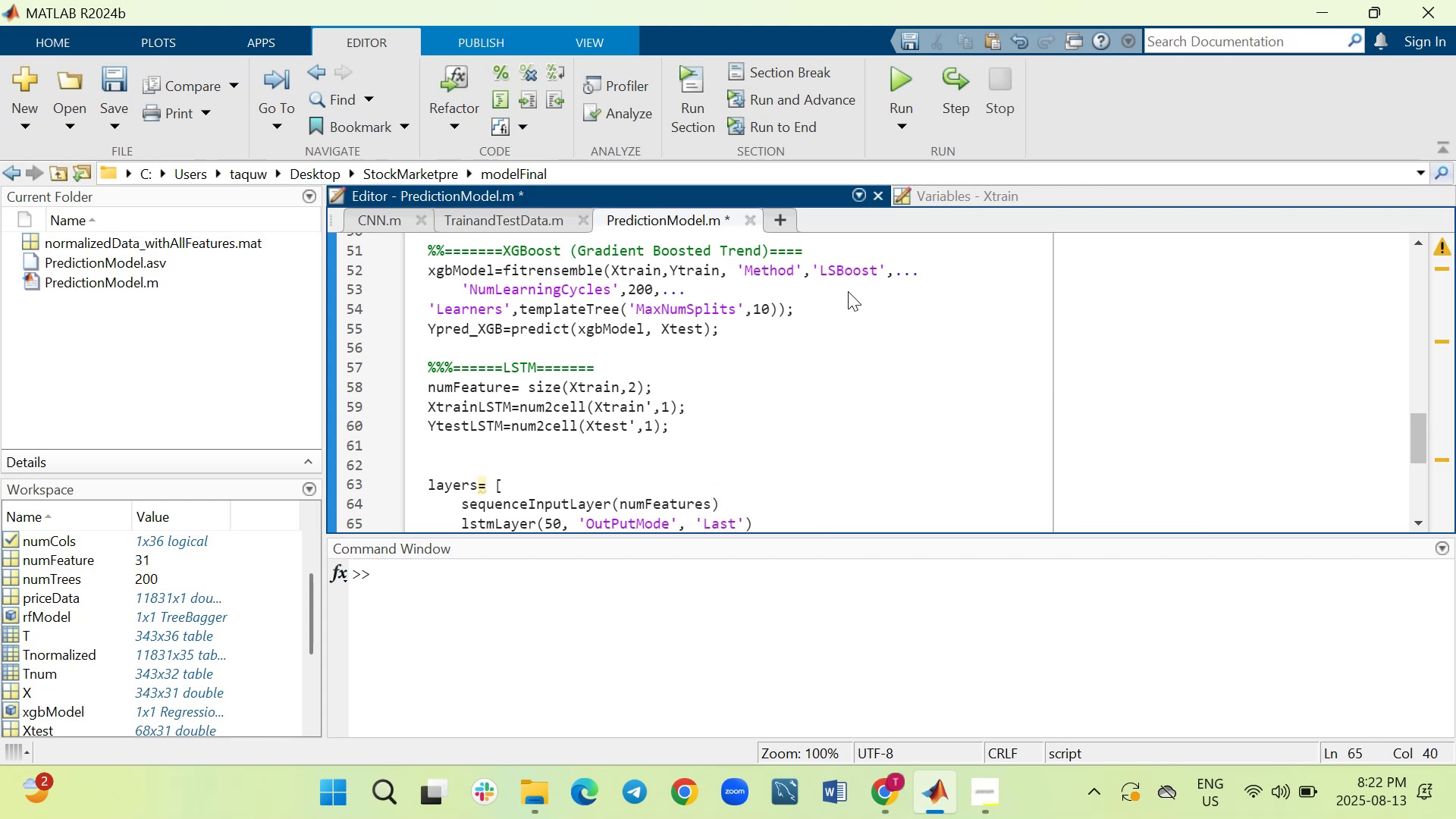 
key(Shift+ShiftRight)
 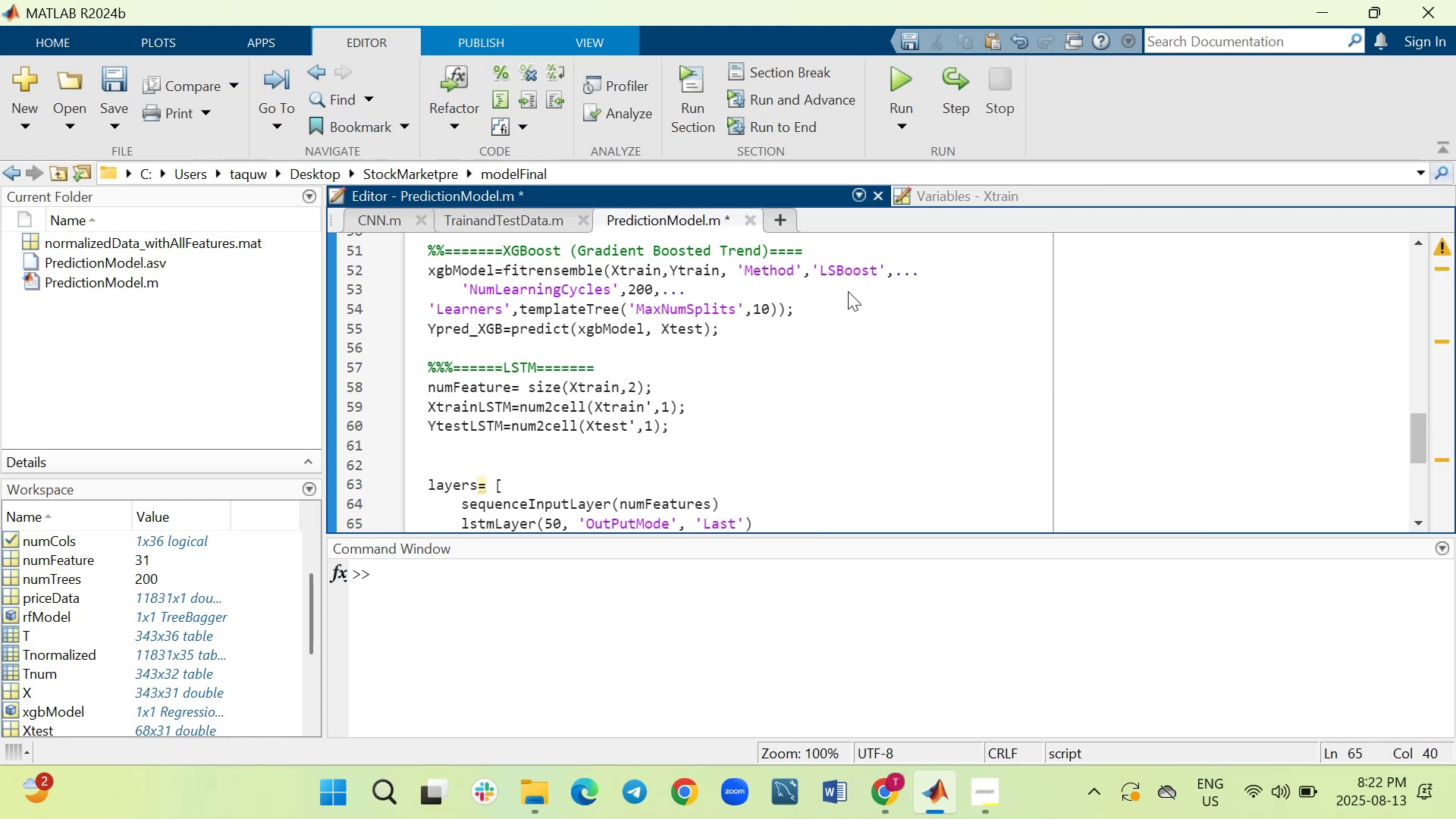 
key(Shift+Enter)
 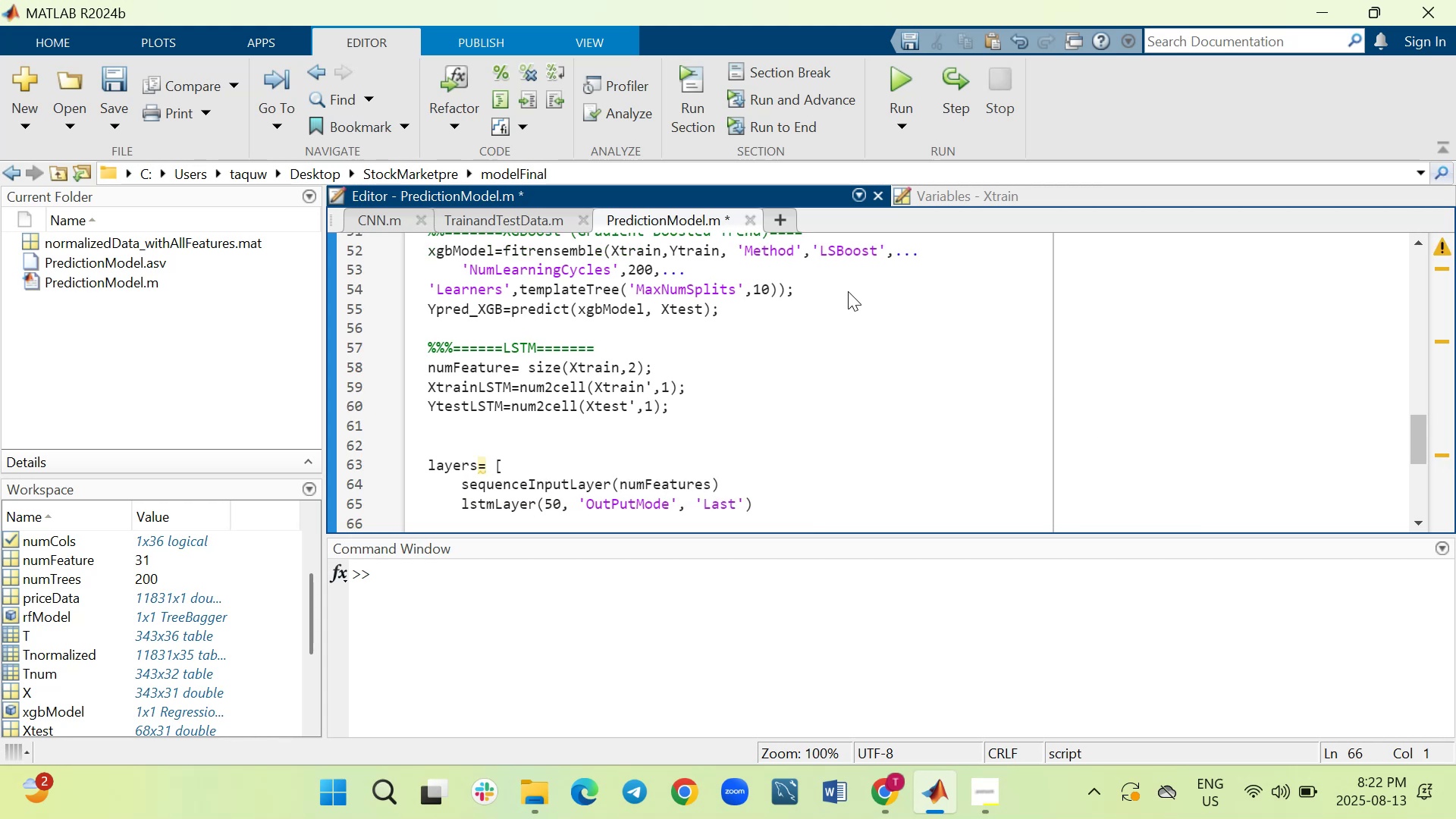 
key(Tab)
type(fullyConnectedLayer(1)
 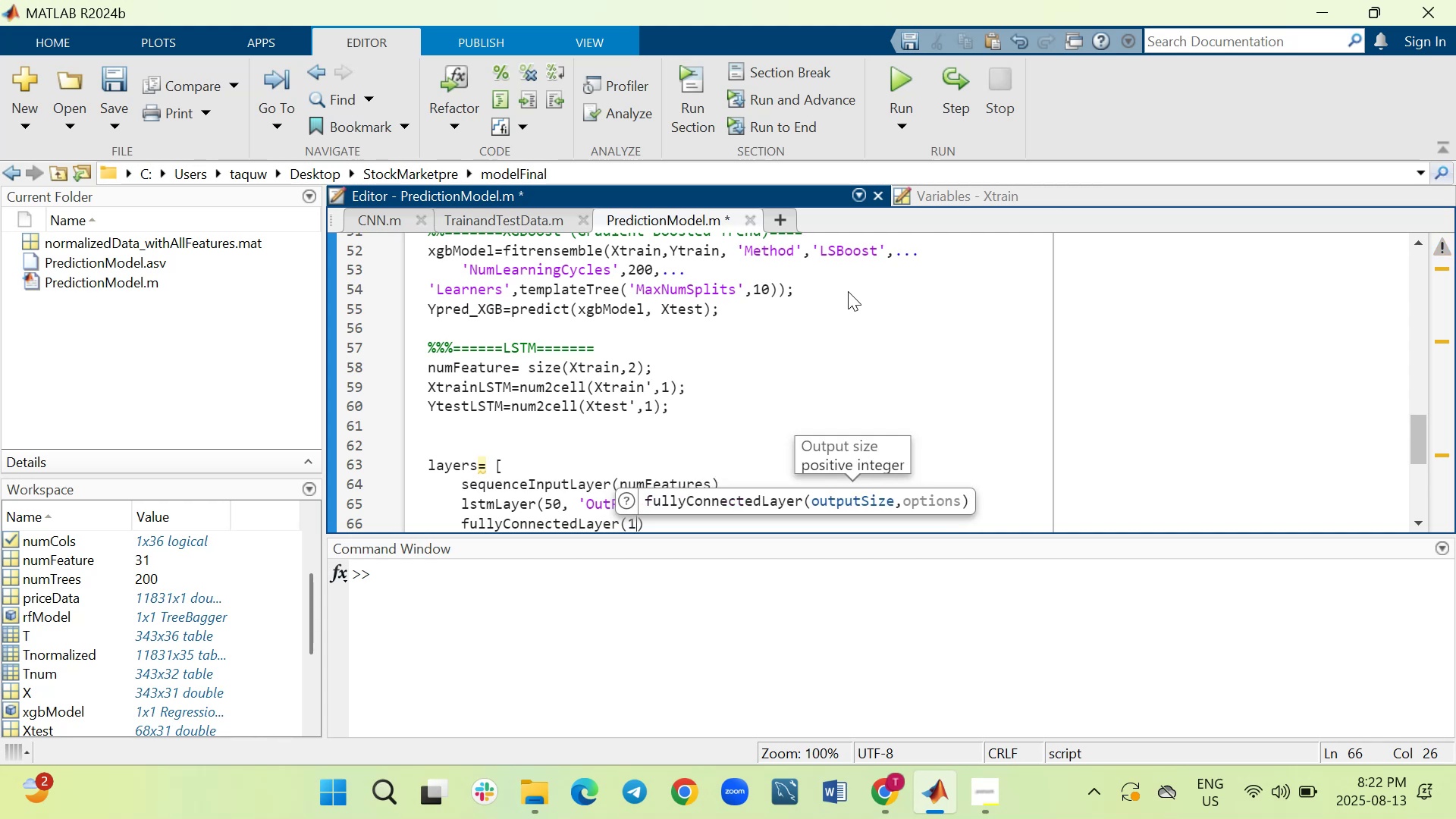 
key(ArrowRight)
 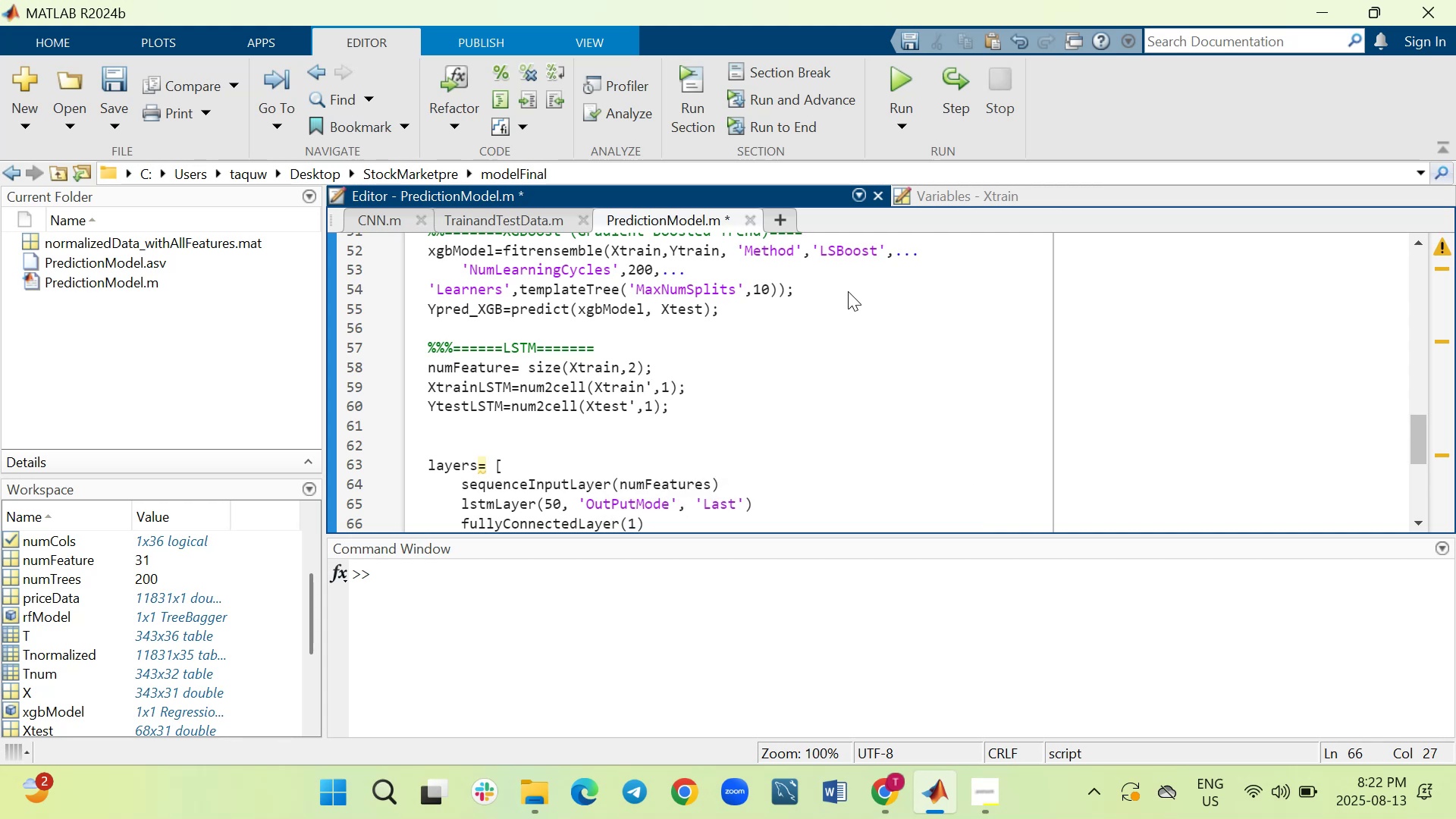 
key(Shift+ShiftRight)
 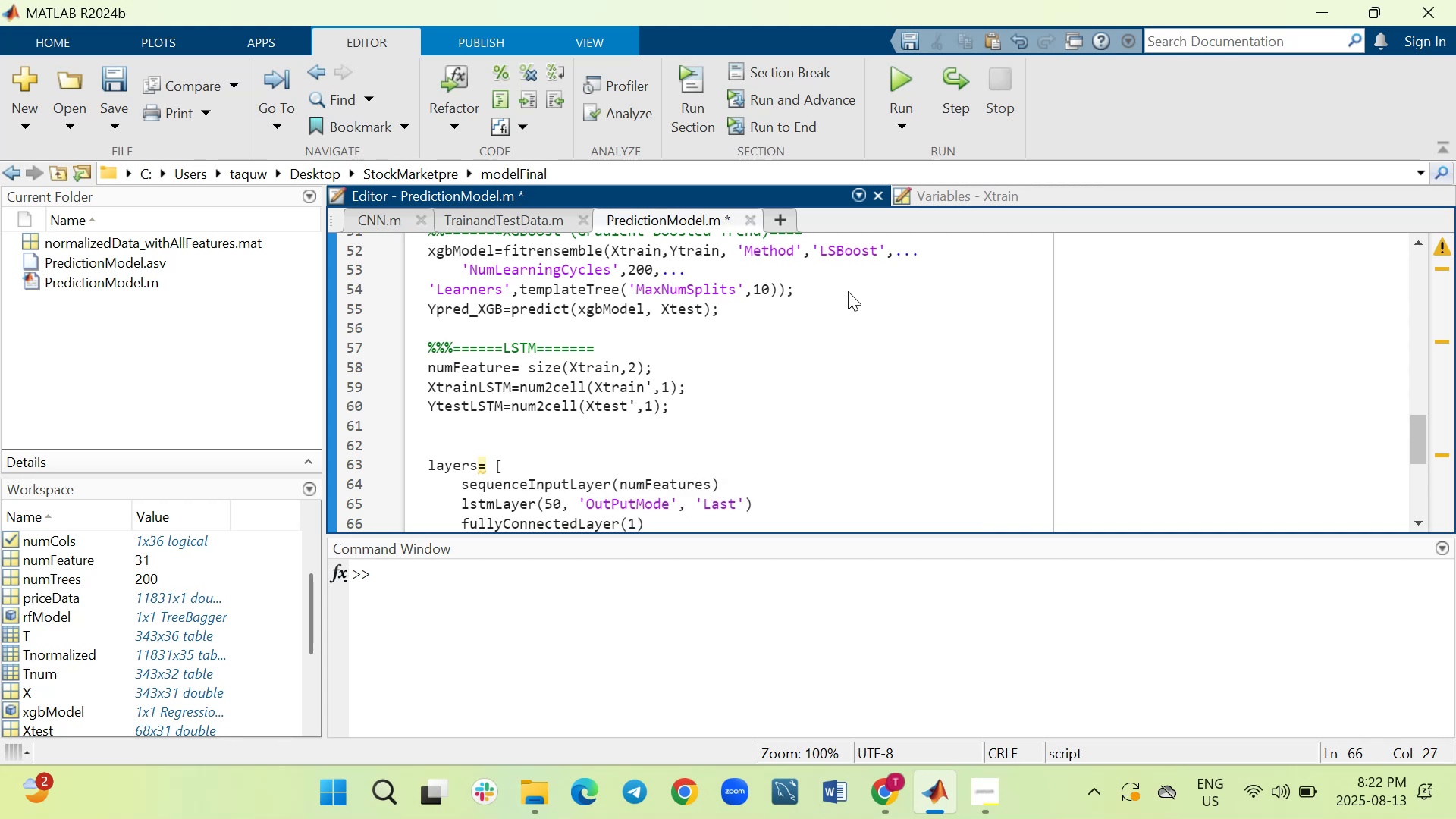 
key(Shift+Enter)
 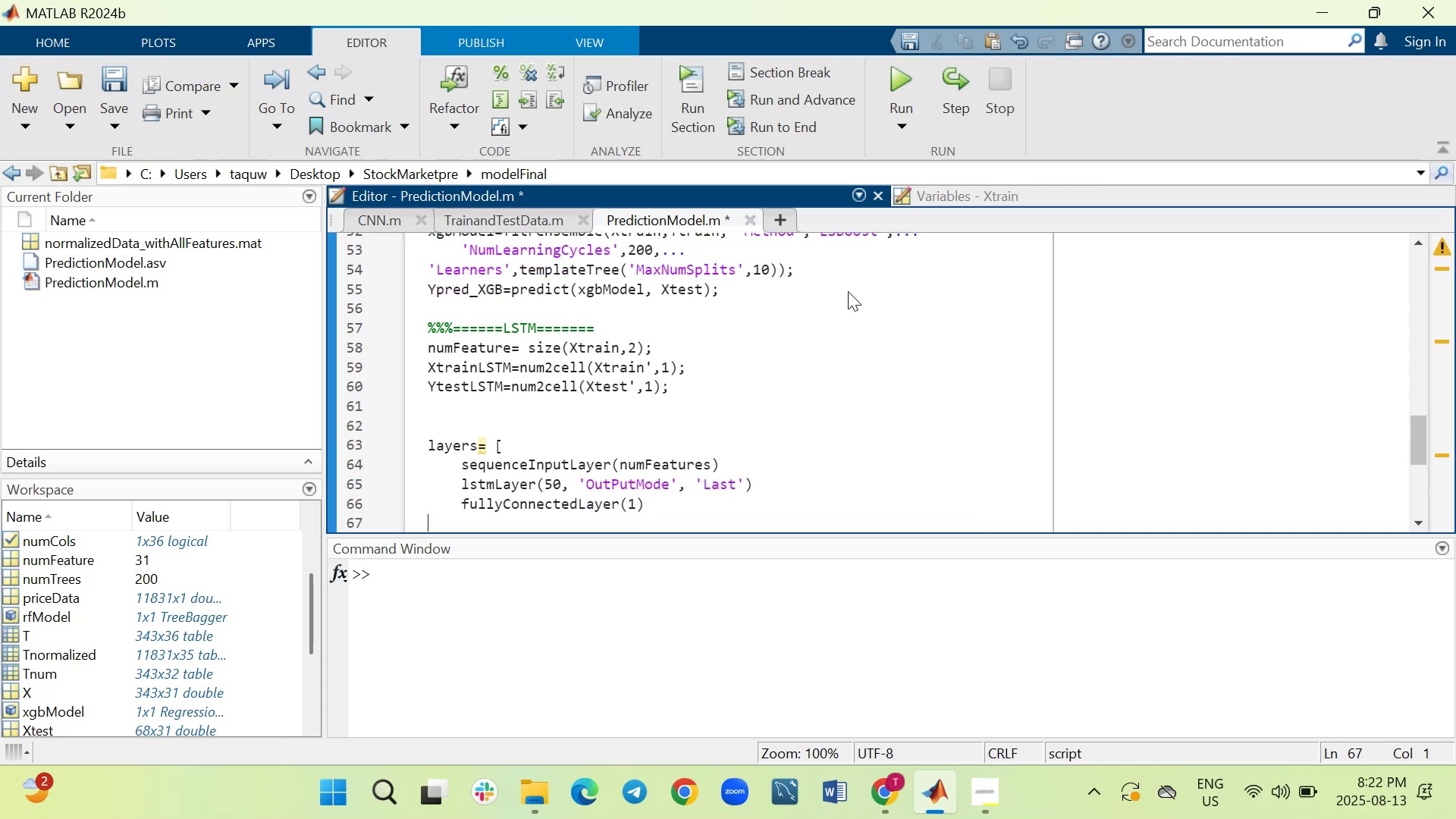 
key(Tab)
type(regressionLayer)
 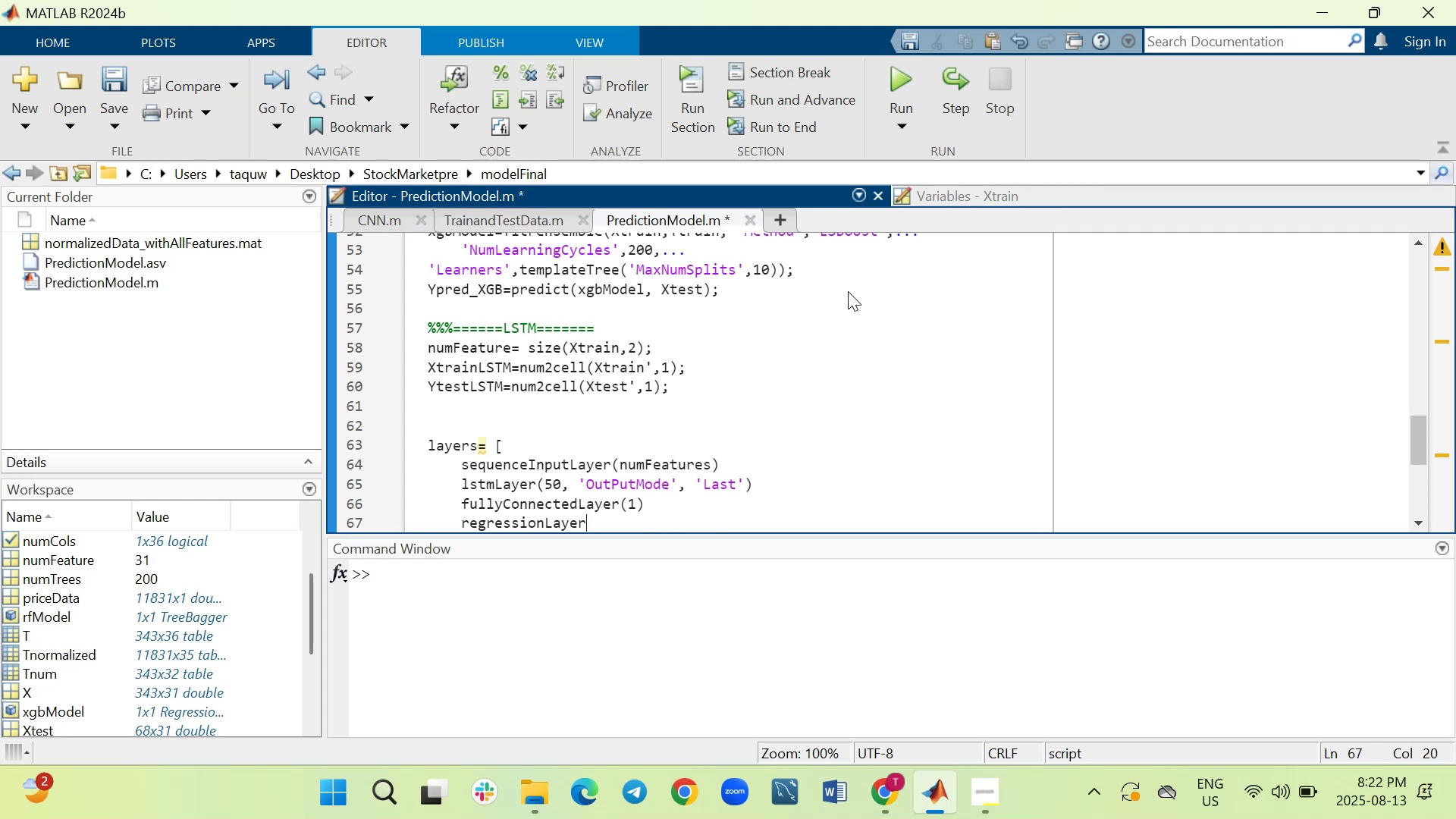 
key(ArrowDown)
 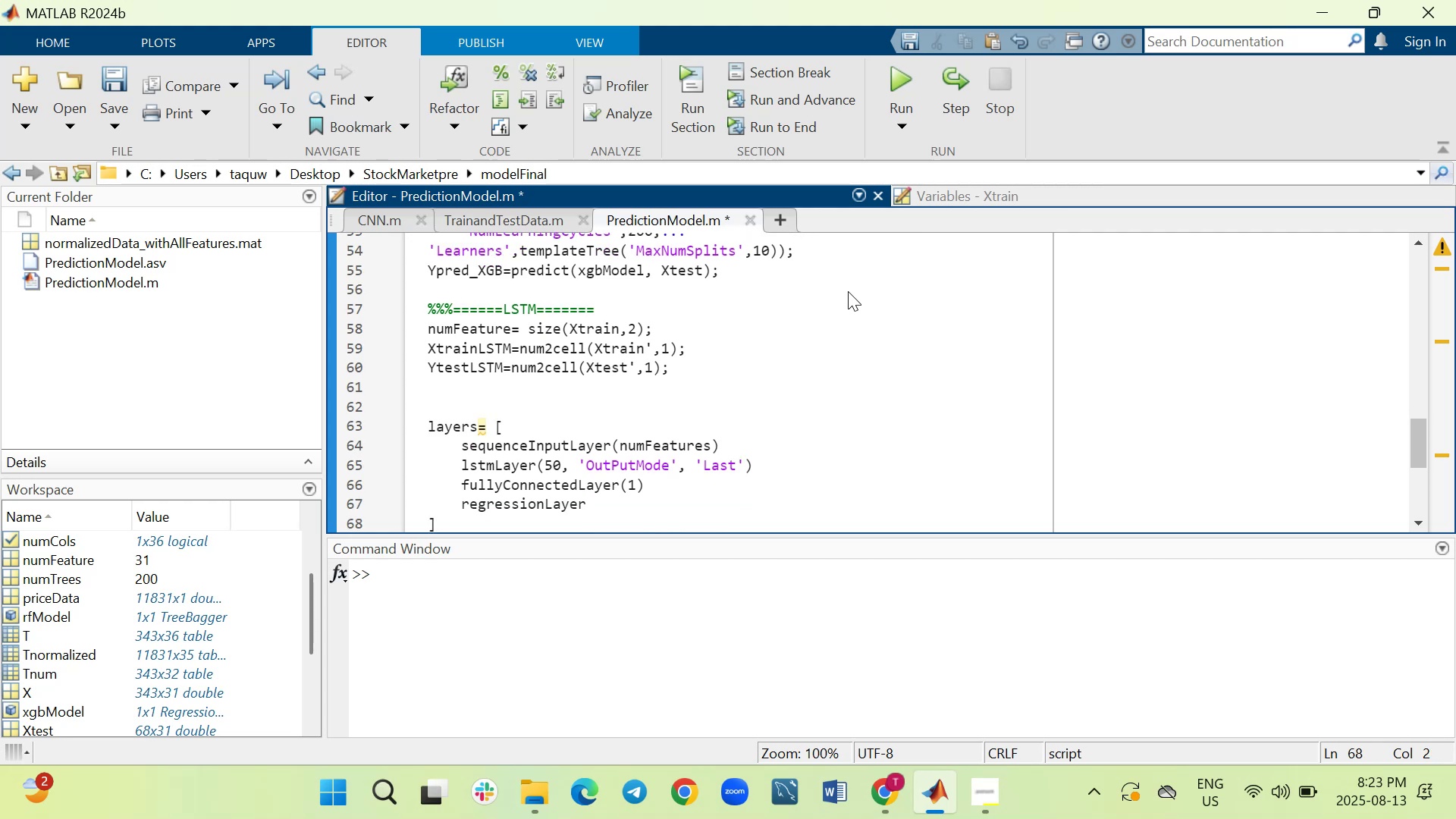 
key(Semicolon)
 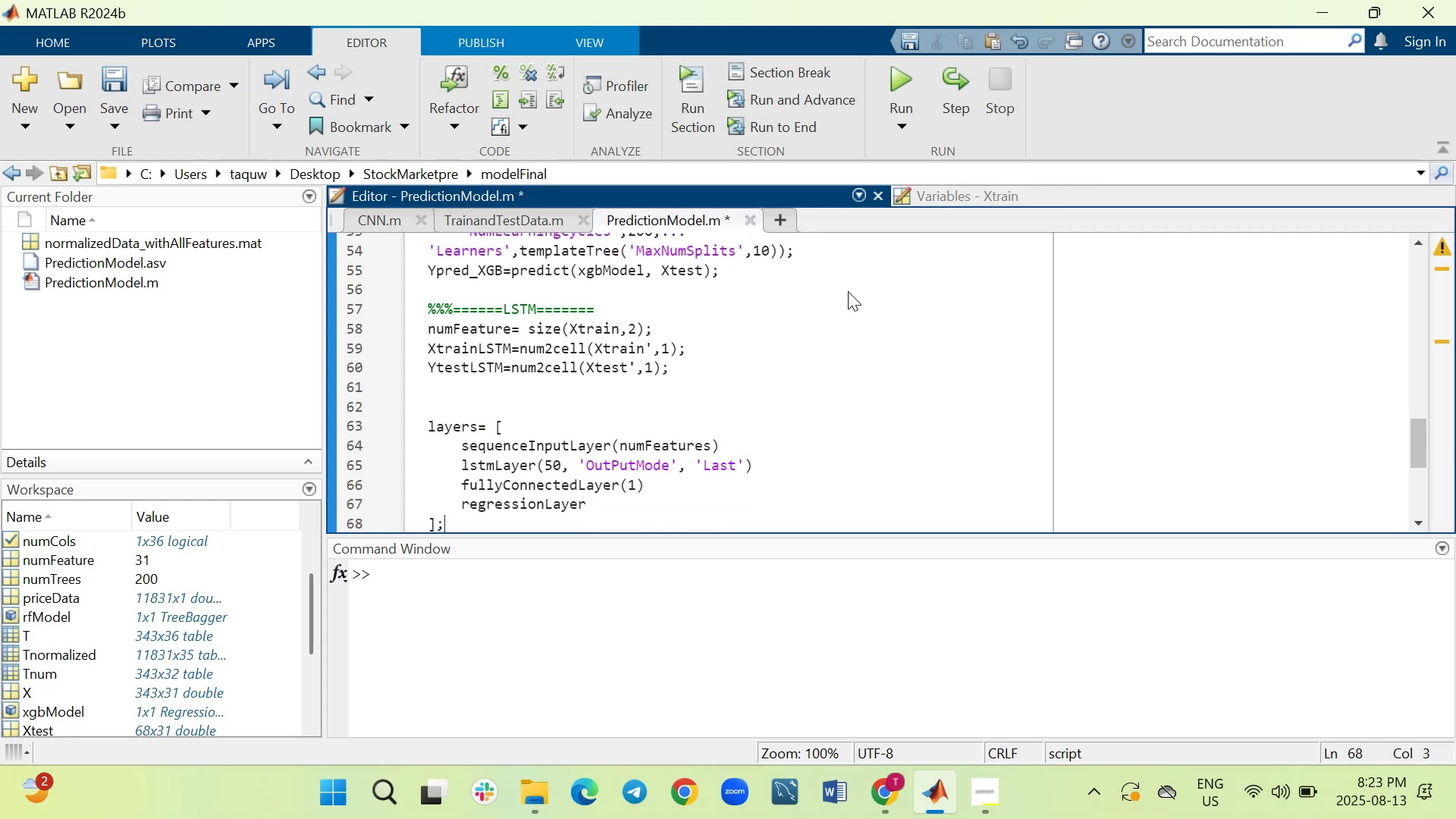 
key(Enter)
 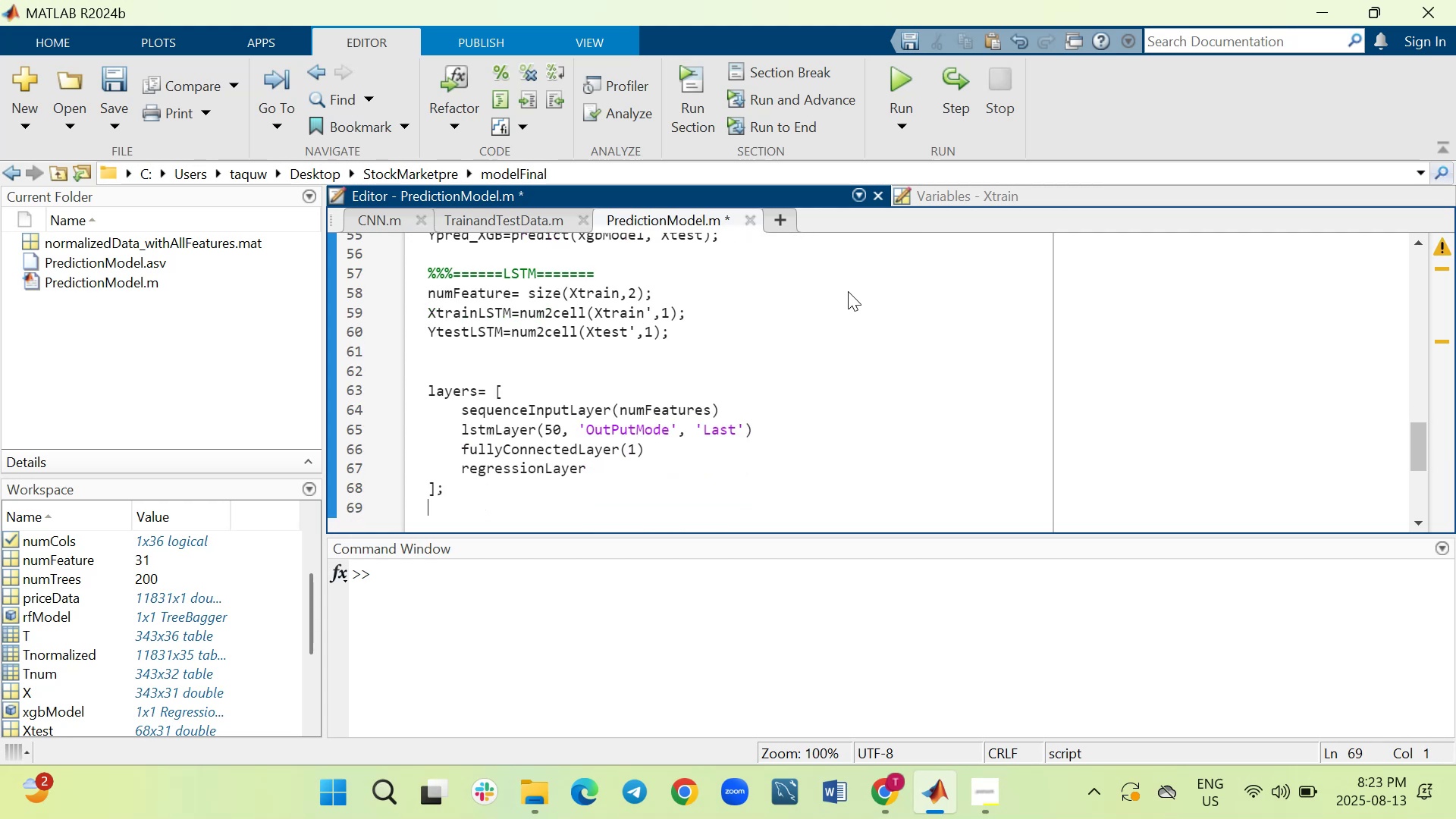 
key(Enter)
 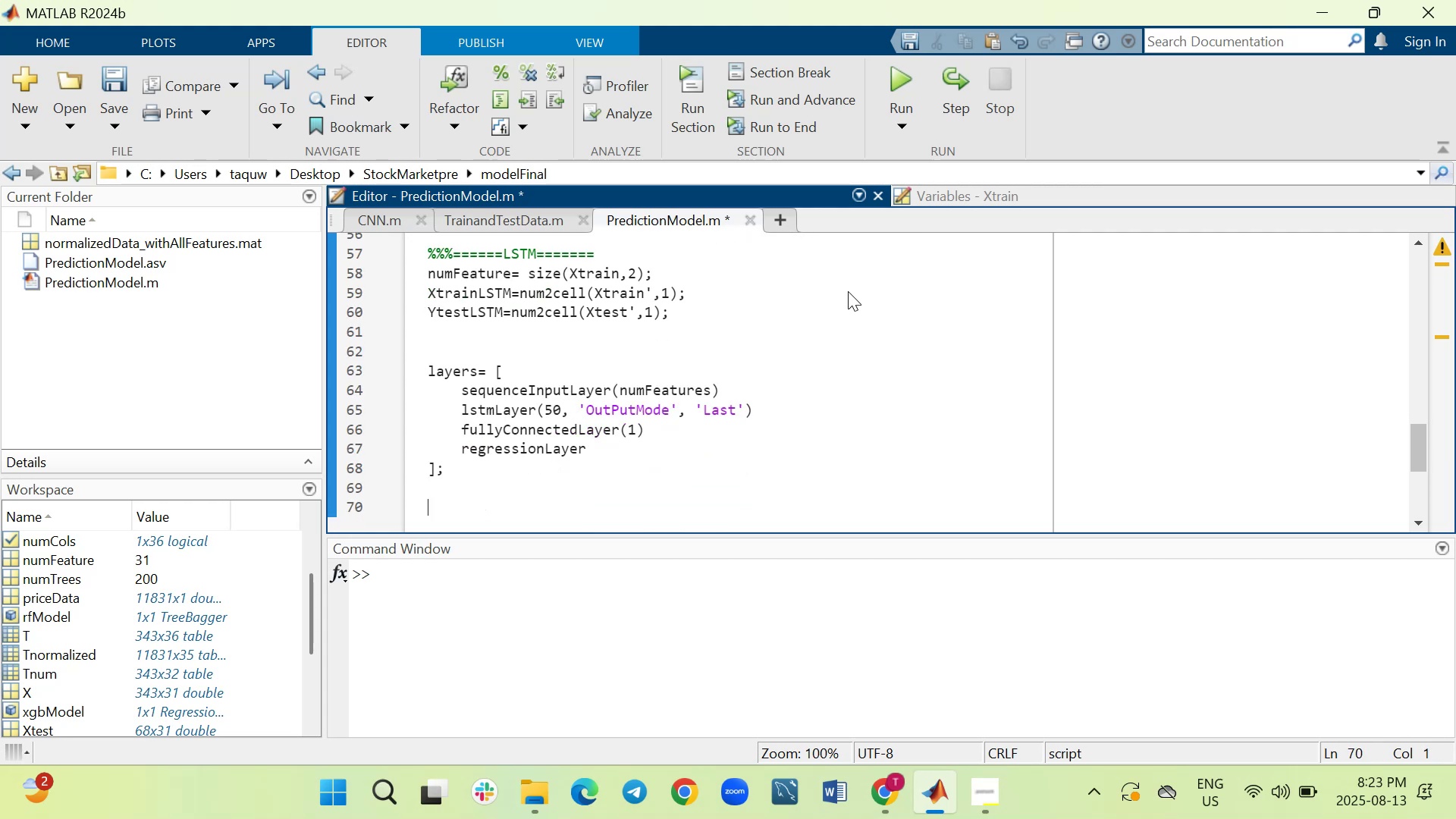 
type(options=trainingOptions('adam)
 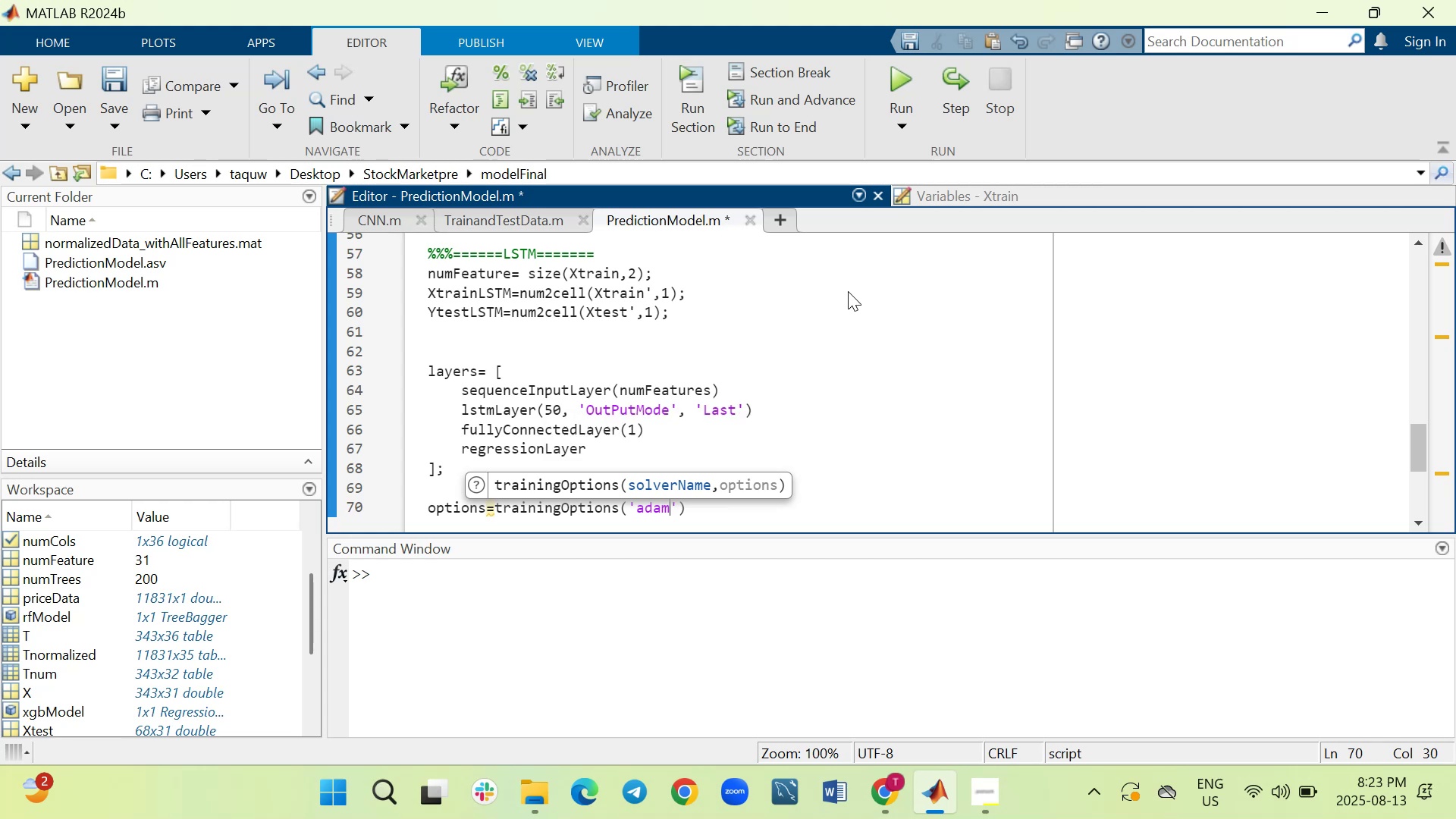 
key(ArrowRight)
 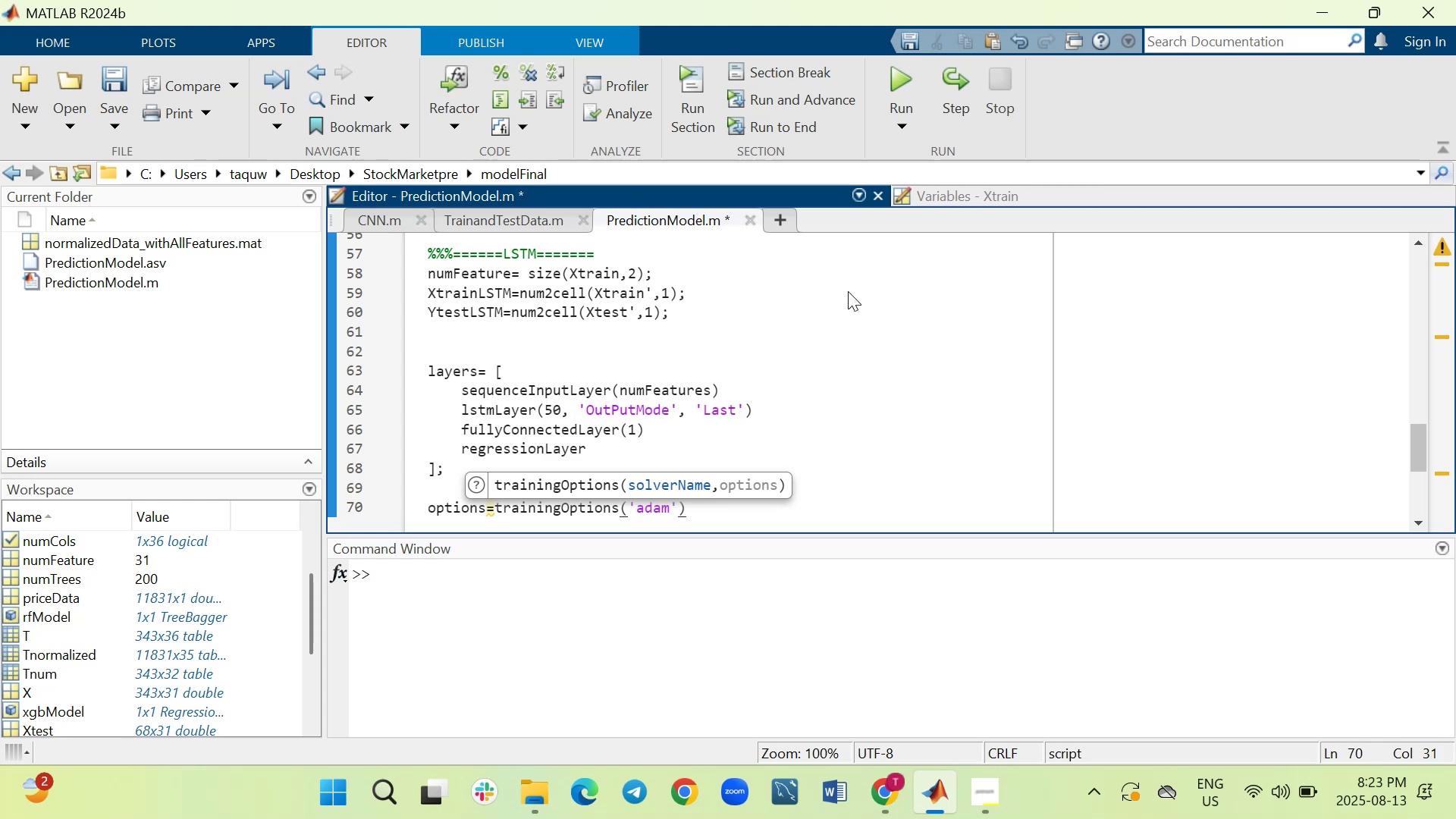 
key(Comma)
 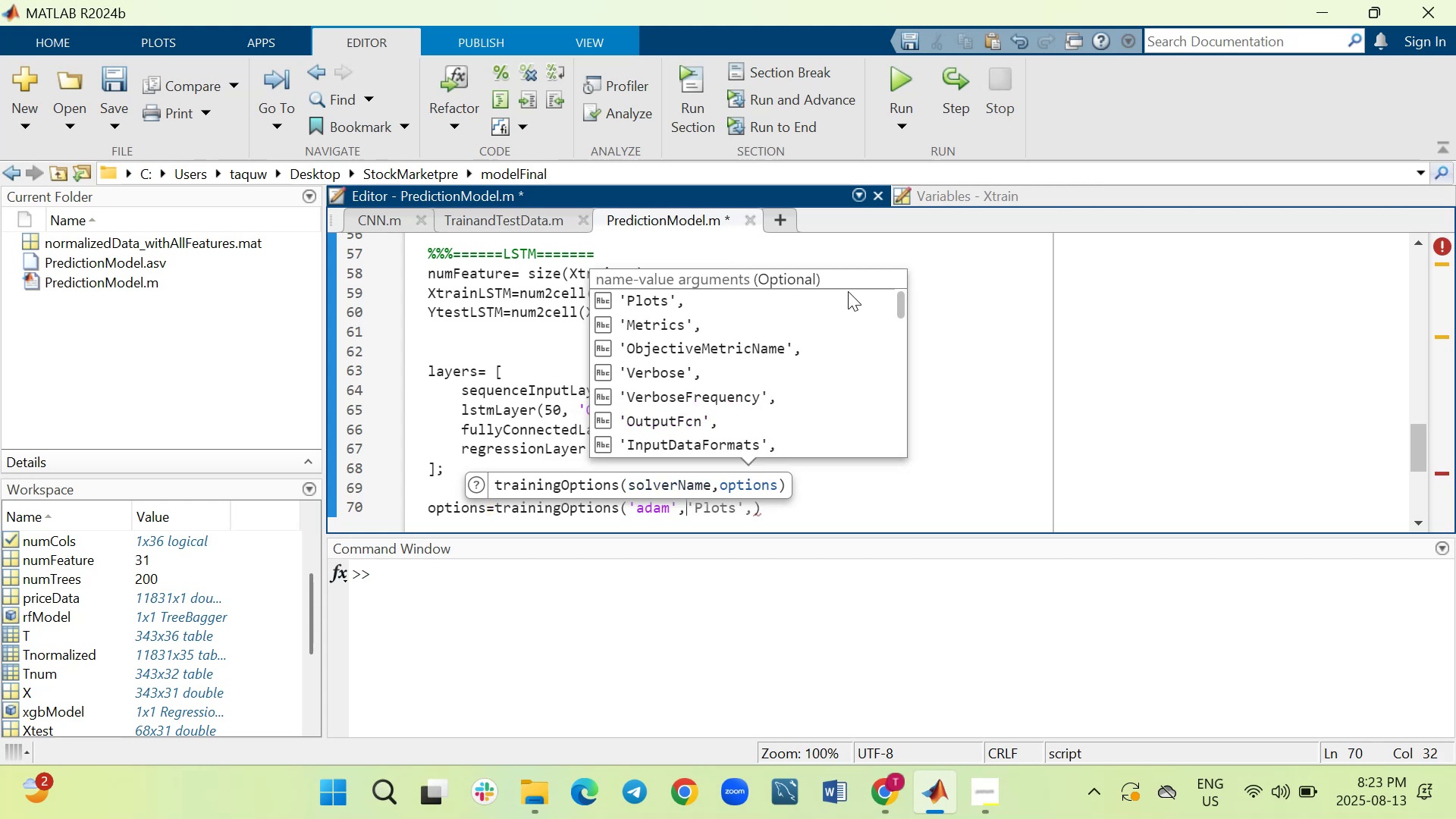 
key(Period)
 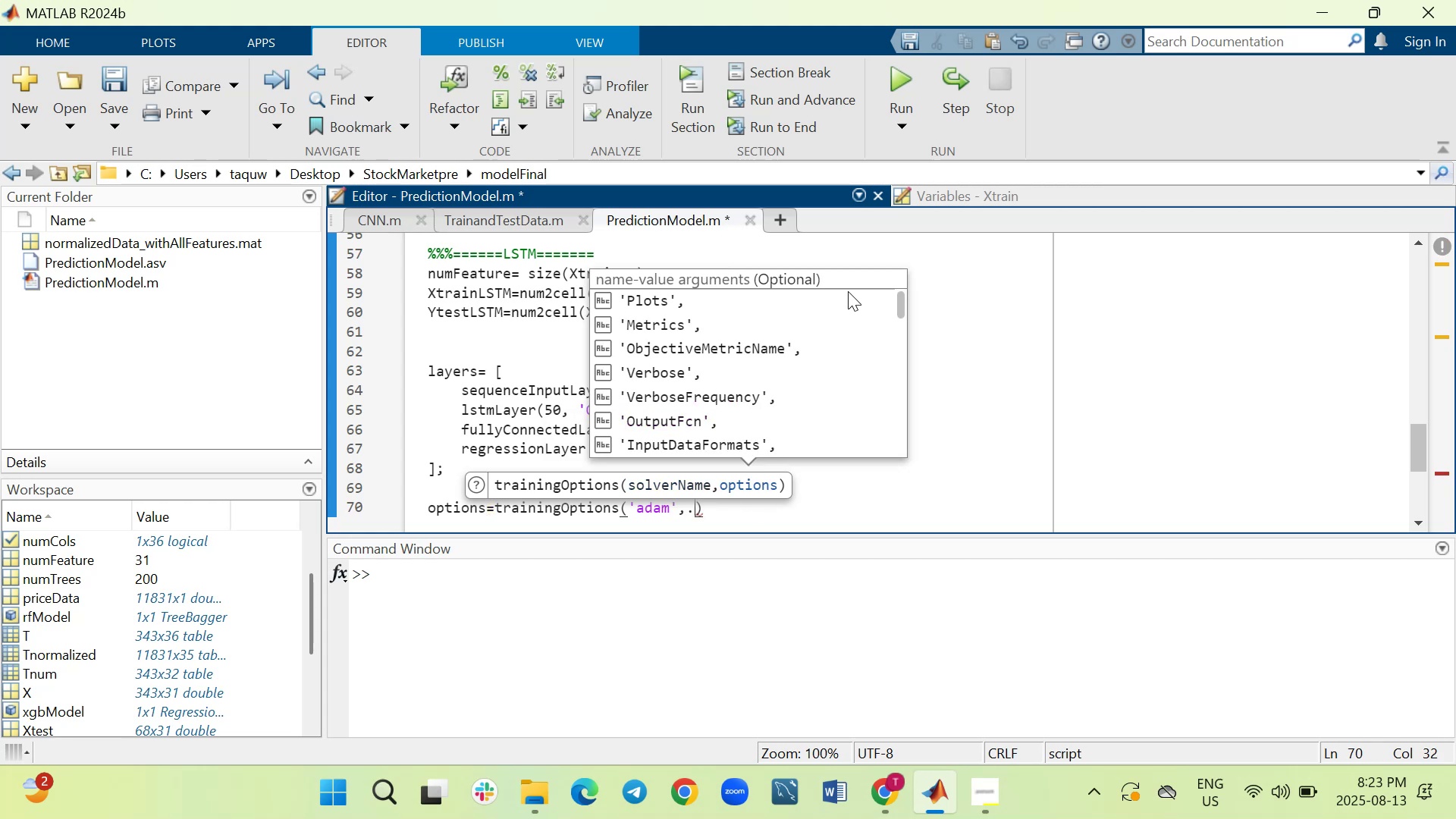 
key(Period)
 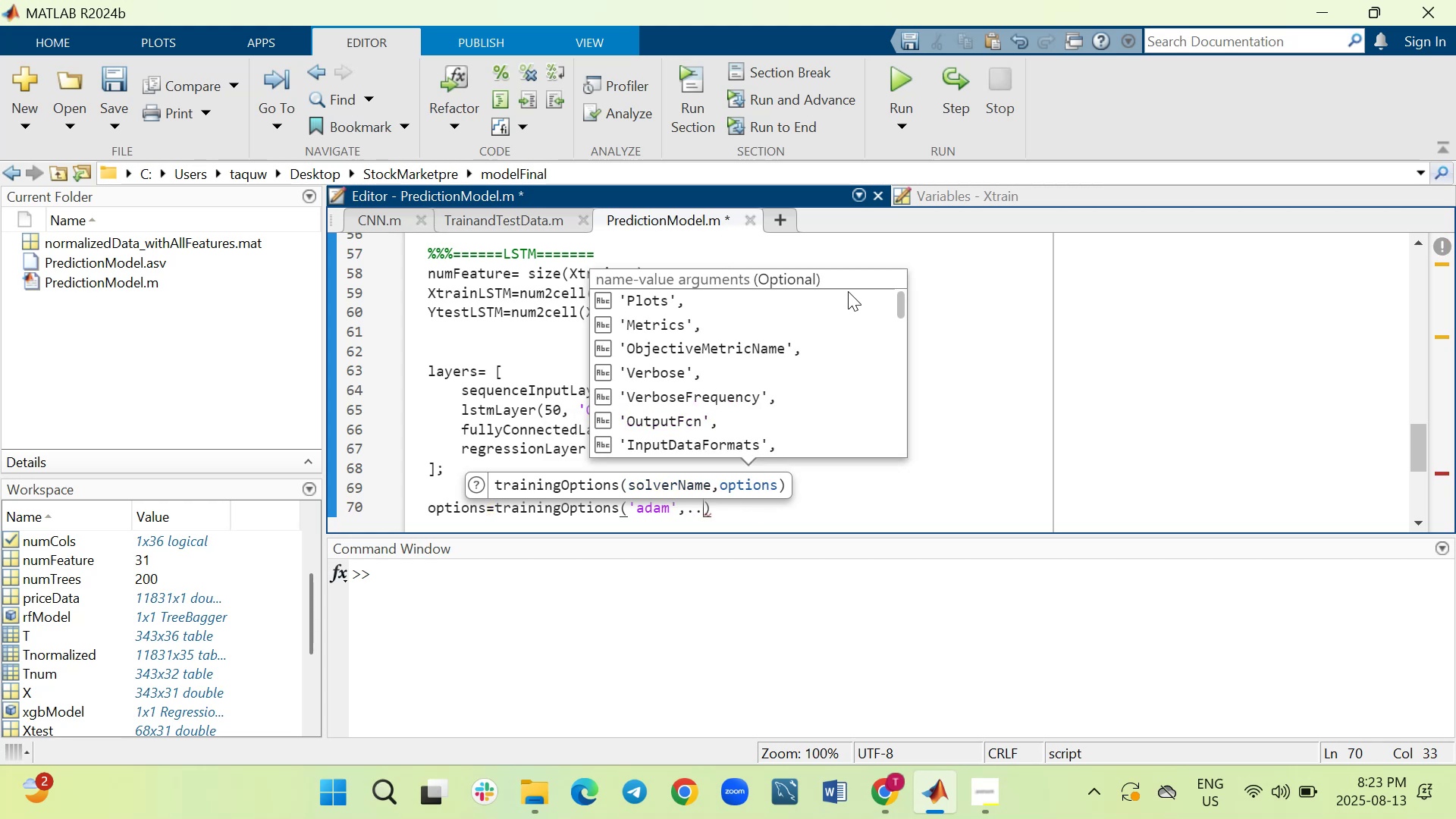 
key(Period)
 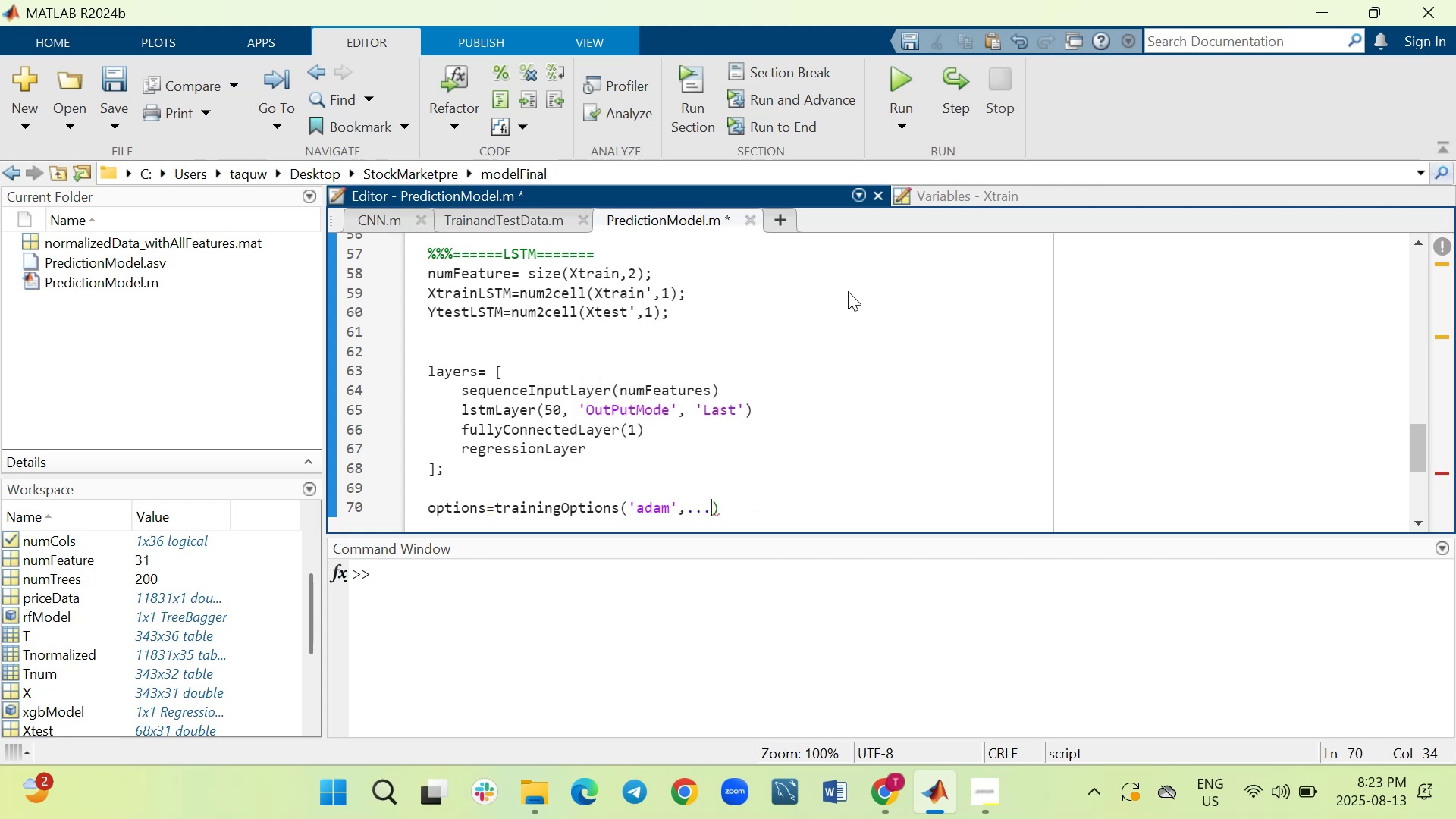 
key(Shift+ShiftRight)
 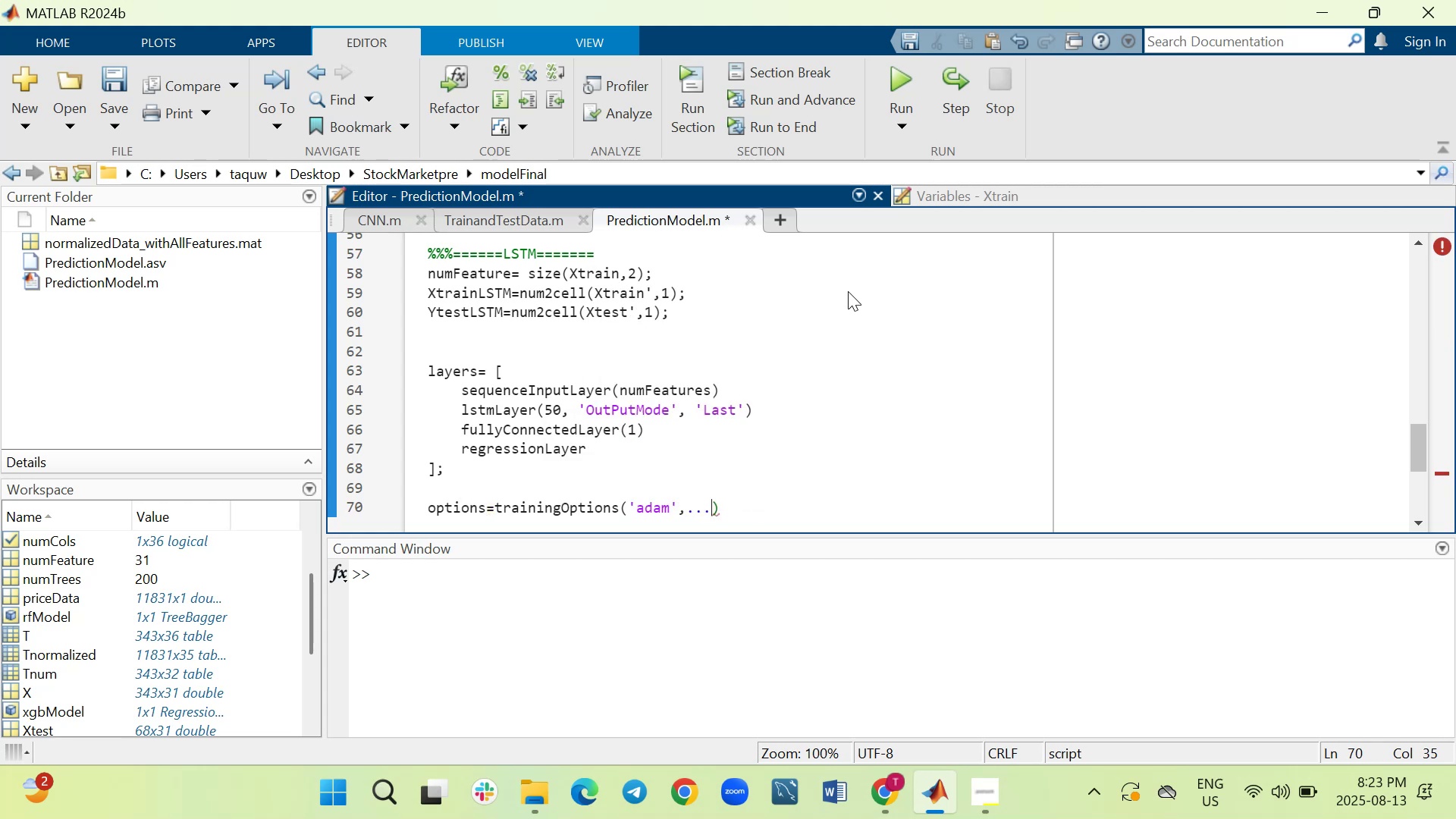 
key(Shift+Enter)
 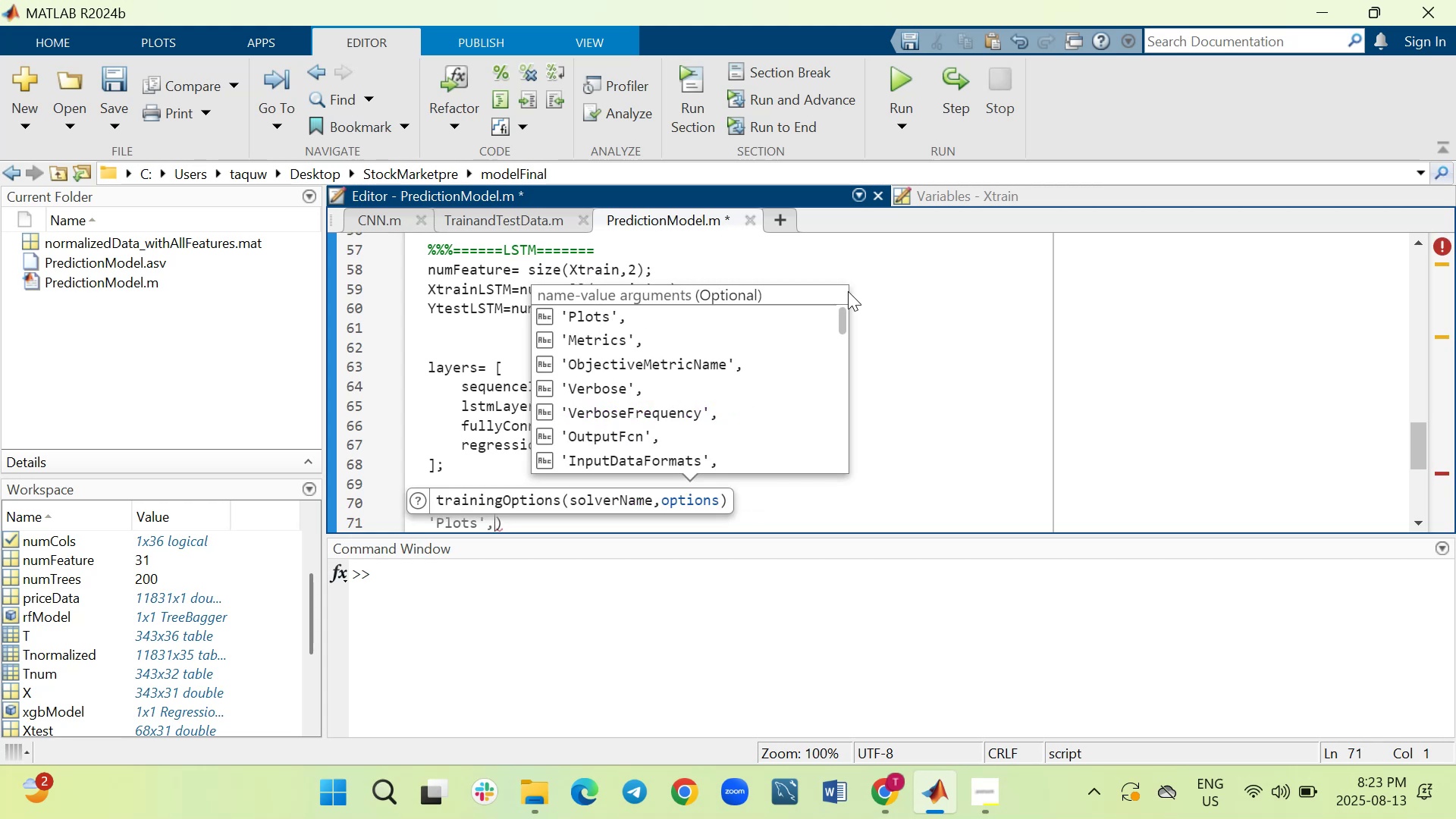 
type('MaxS)
key(Backspace)
type(Epoch)
 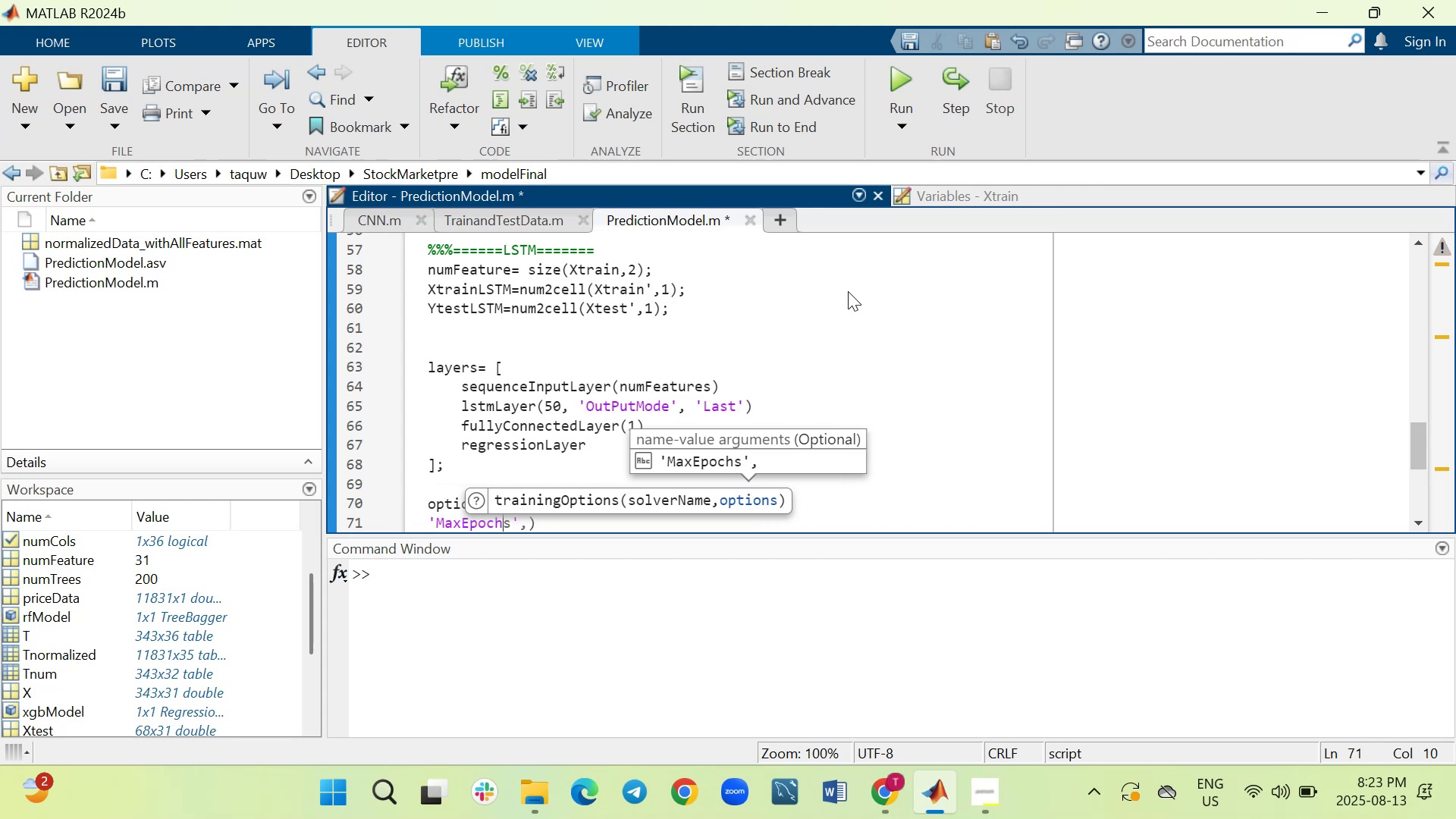 
key(ArrowRight)
 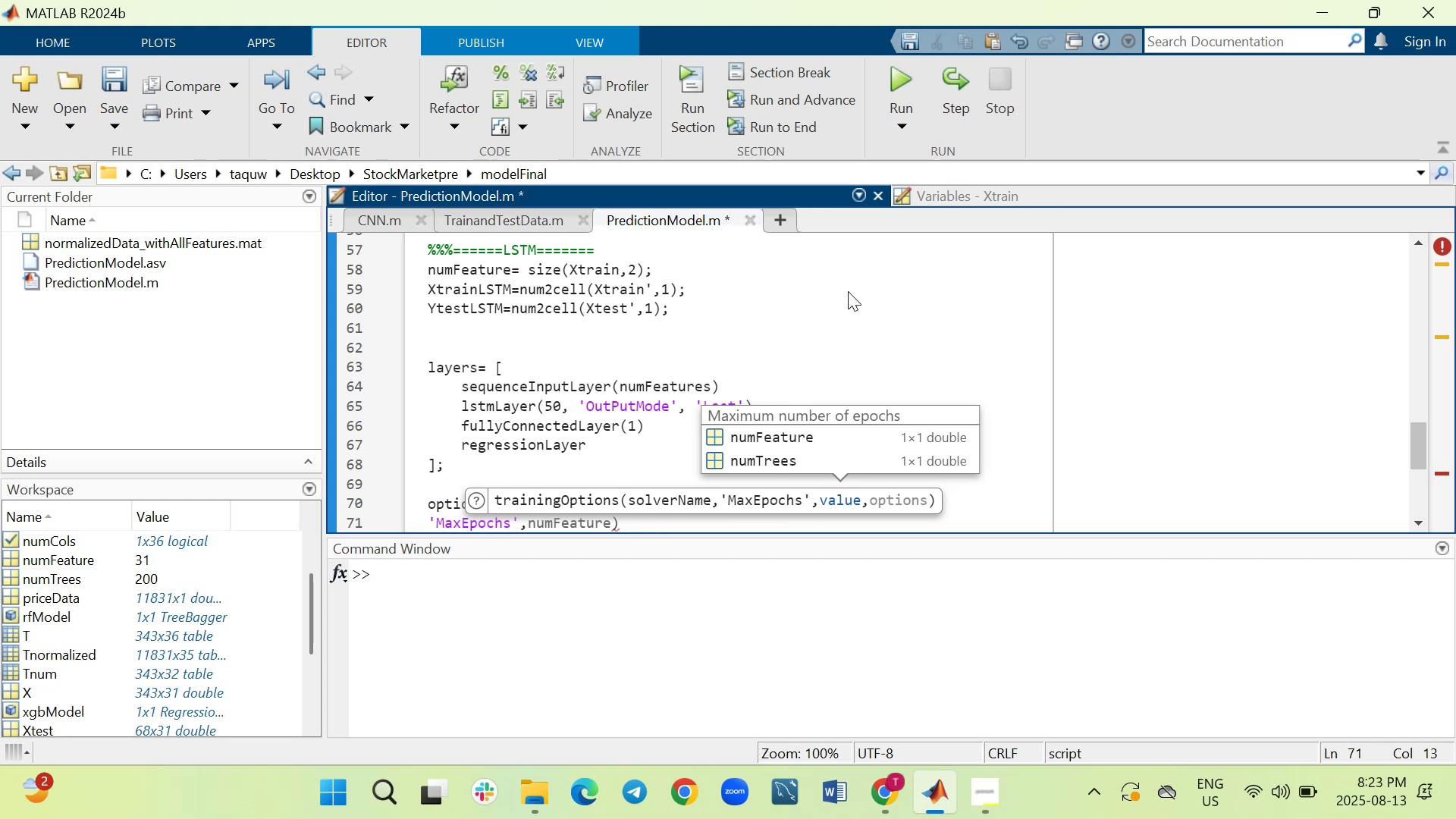 
type(100,..)
 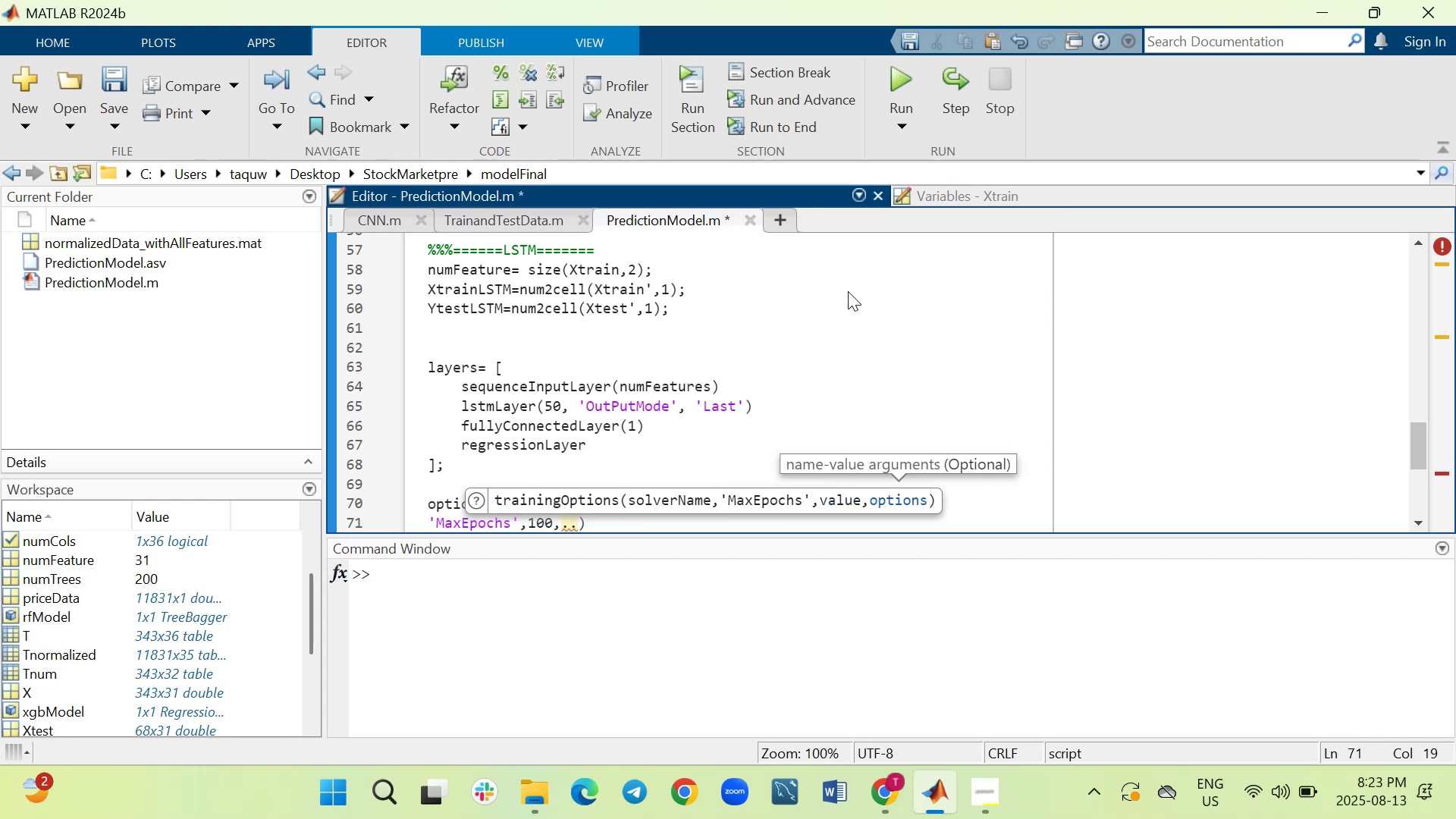 
key(Shift+Enter)
 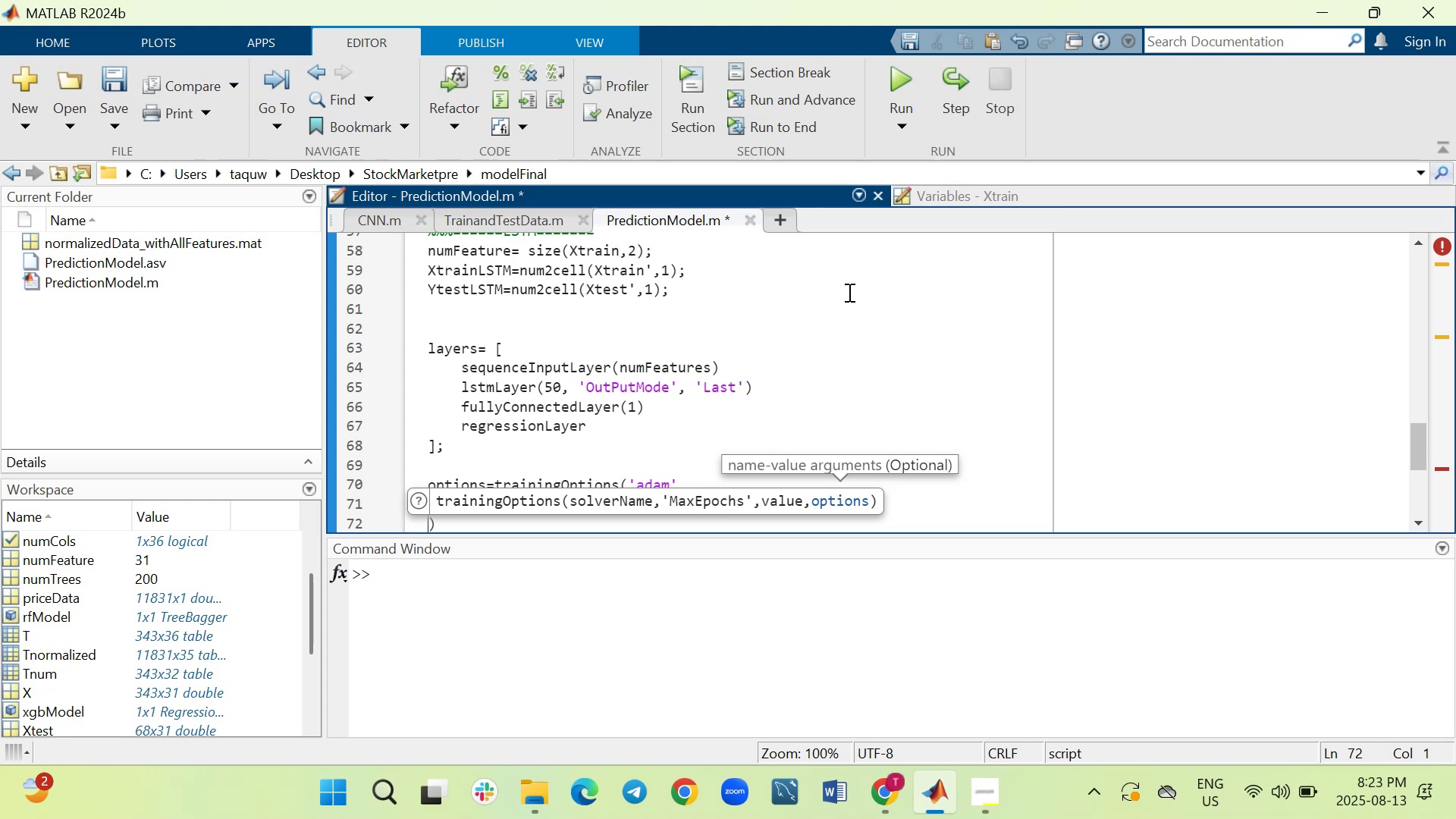 
left_click([889, 303])
 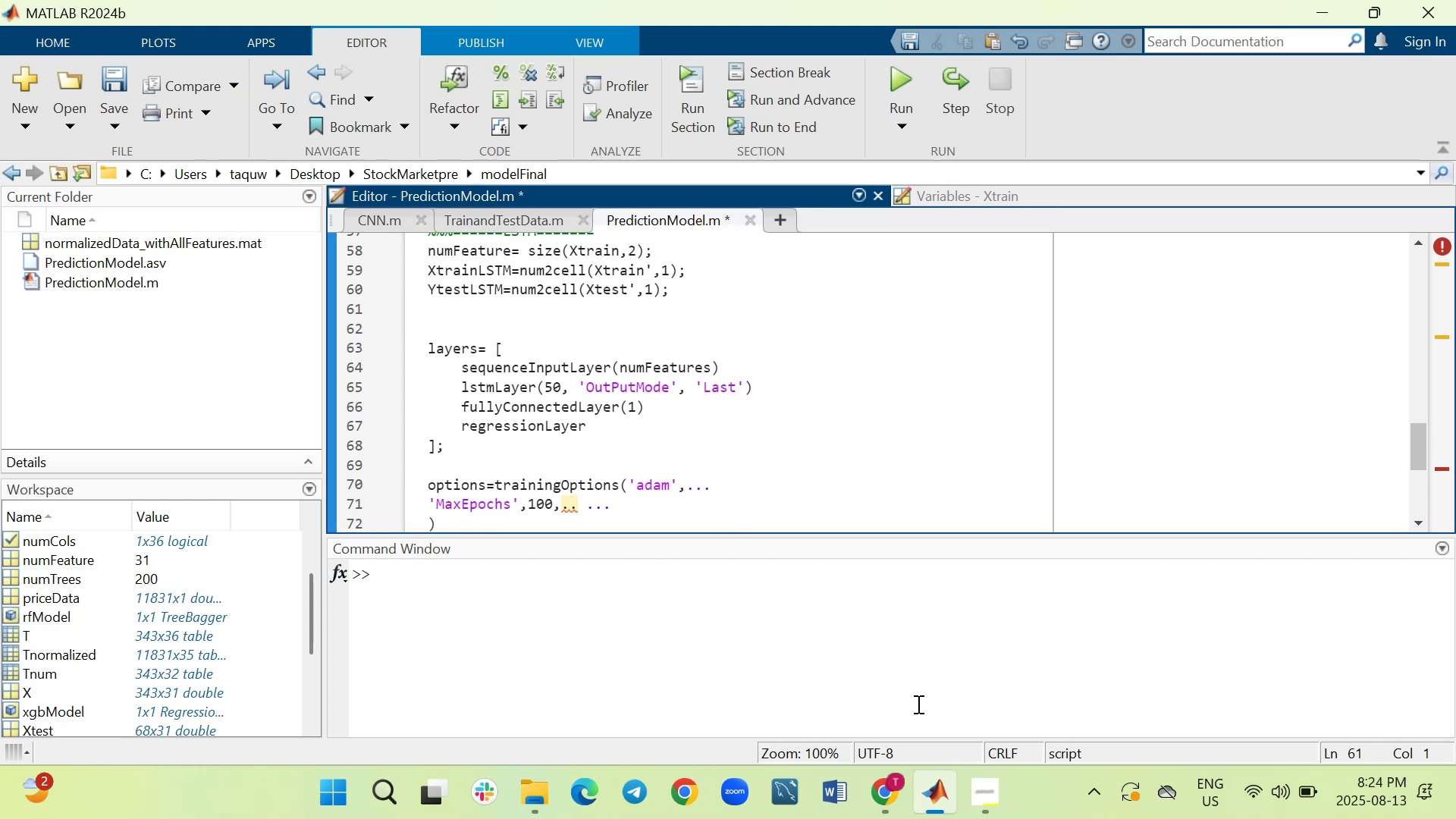 
wait(6.34)
 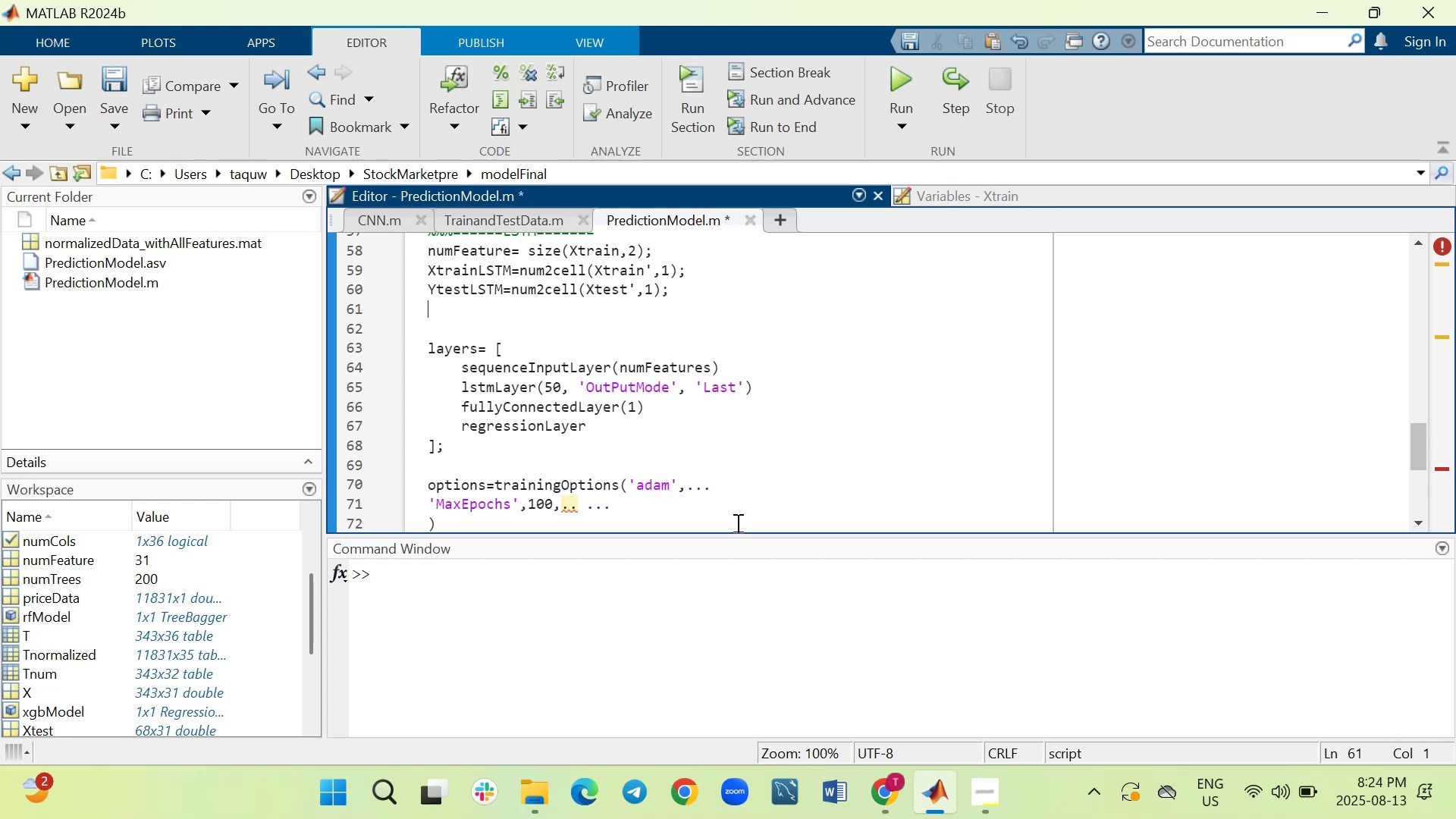 
left_click([582, 511])
 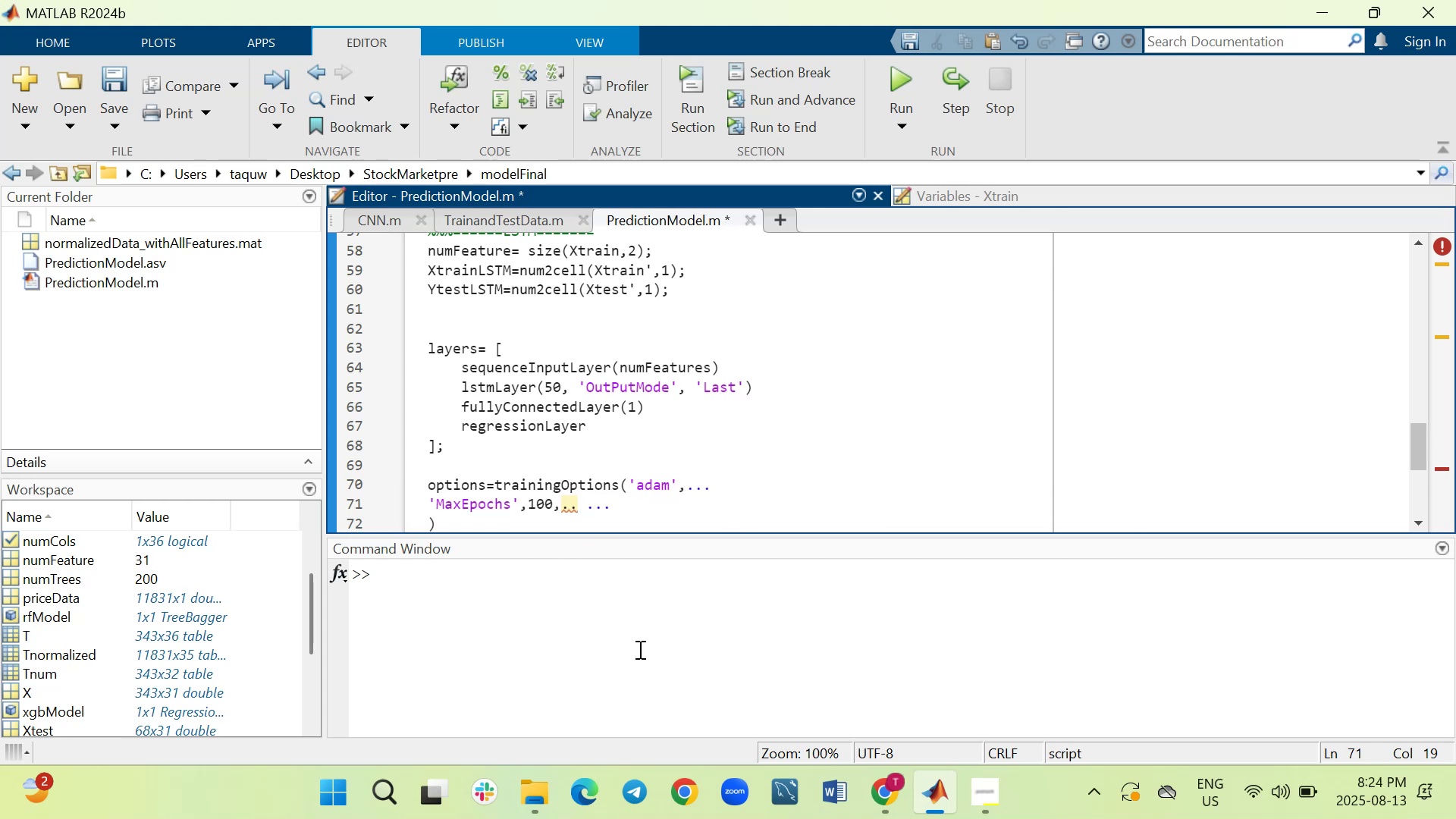 
key(ArrowRight)
 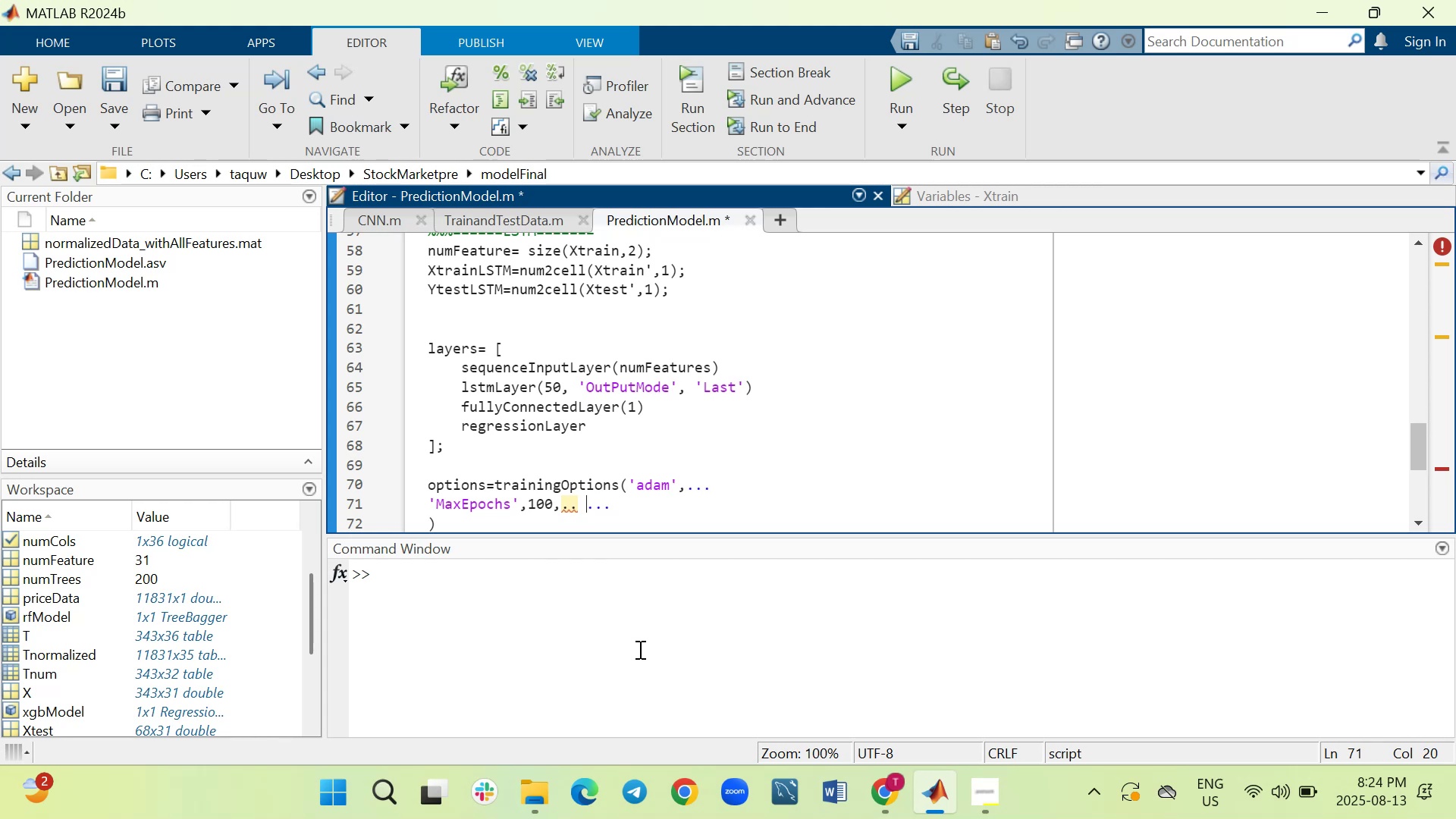 
key(Backspace)
 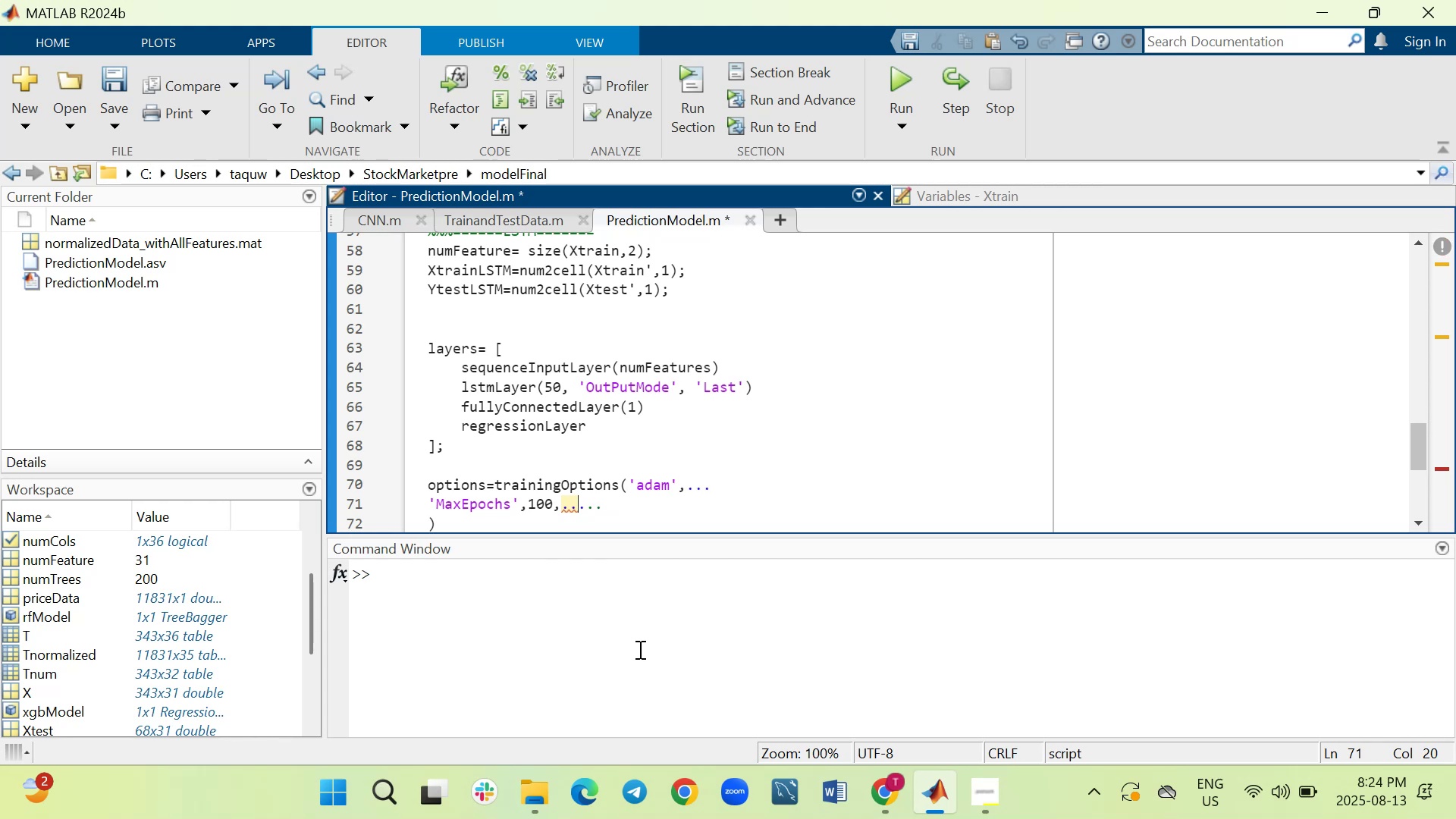 
key(Backspace)
 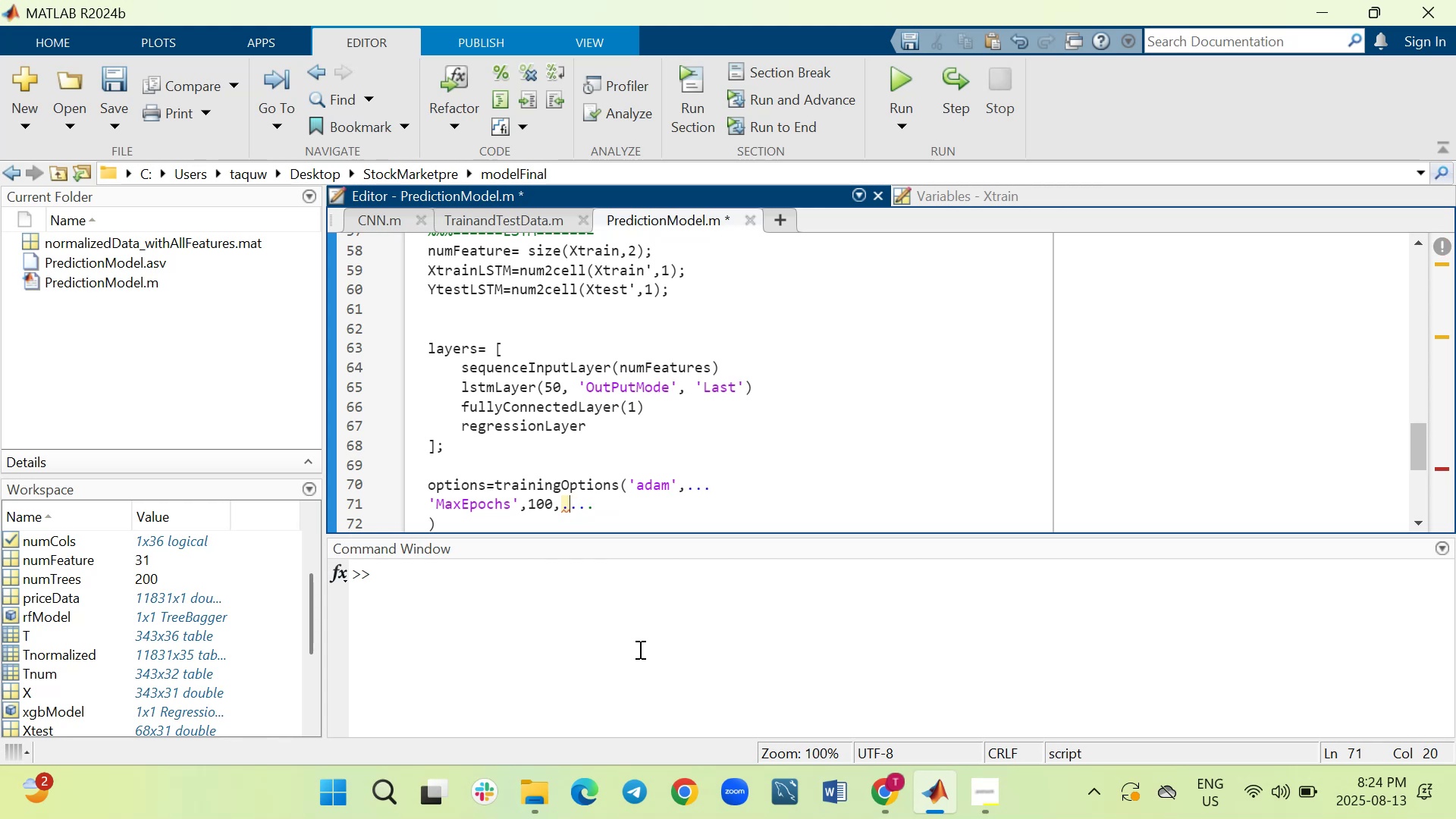 
key(Backspace)
 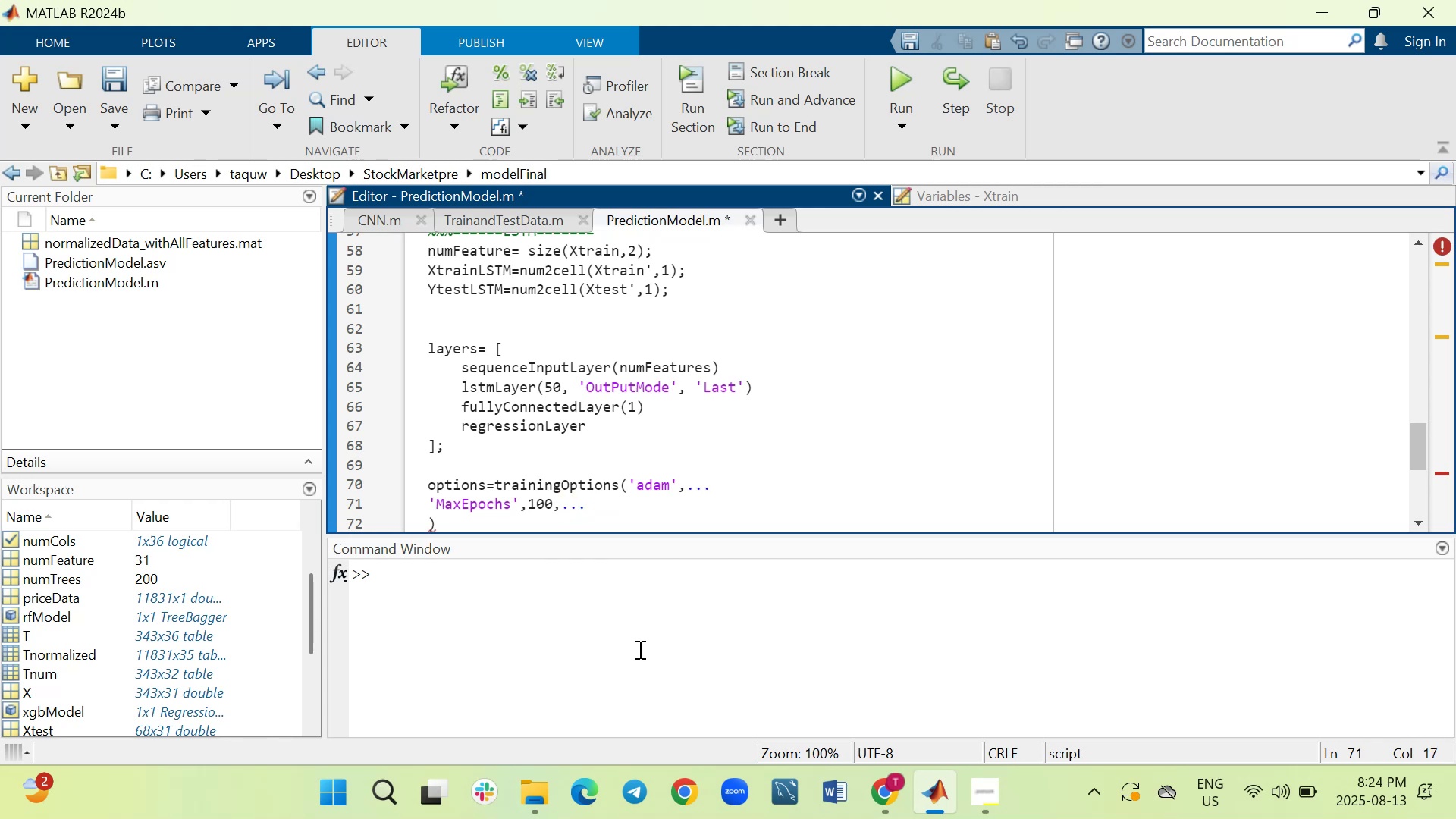 
left_click([718, 500])
 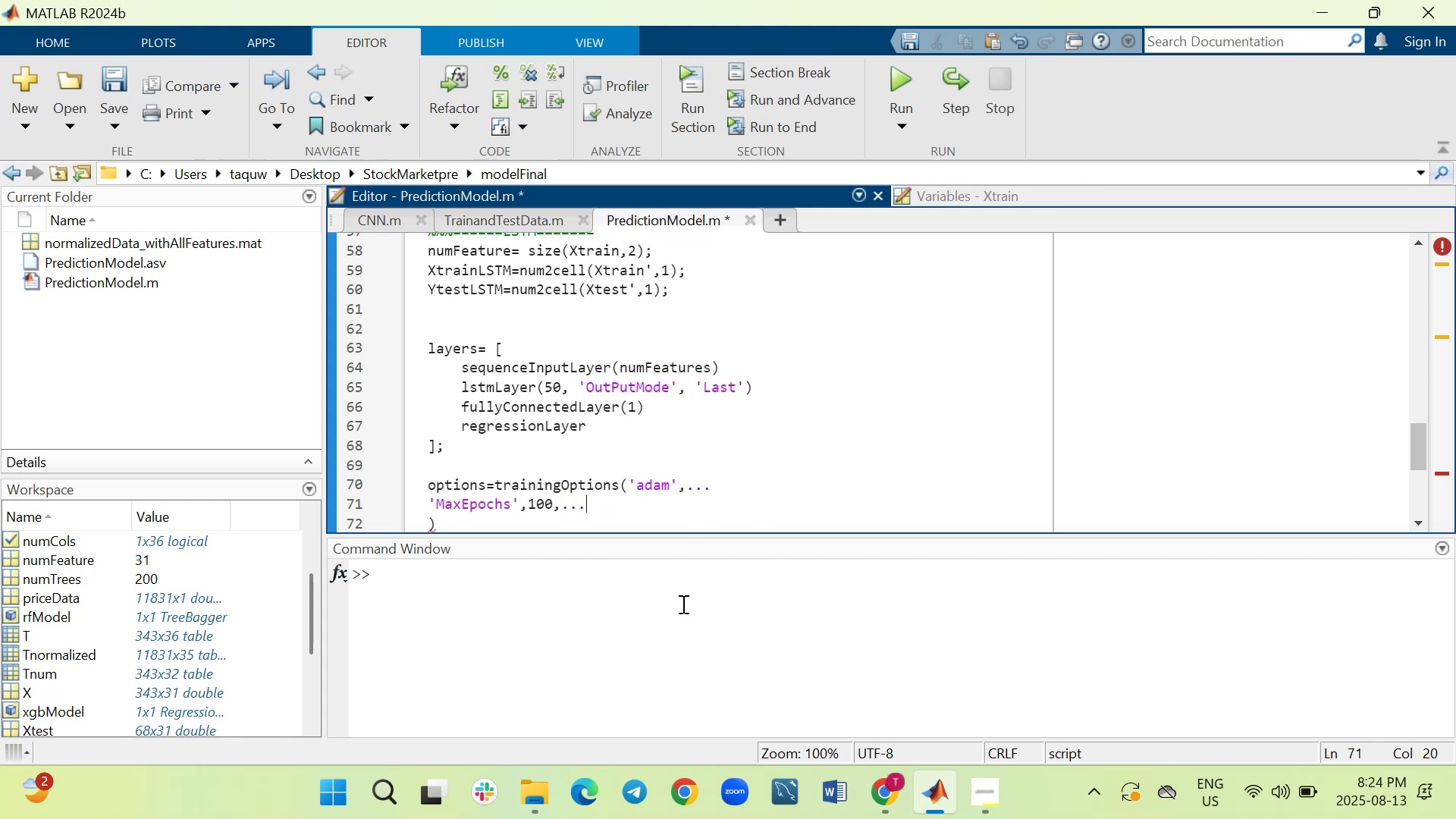 
key(Shift+ShiftRight)
 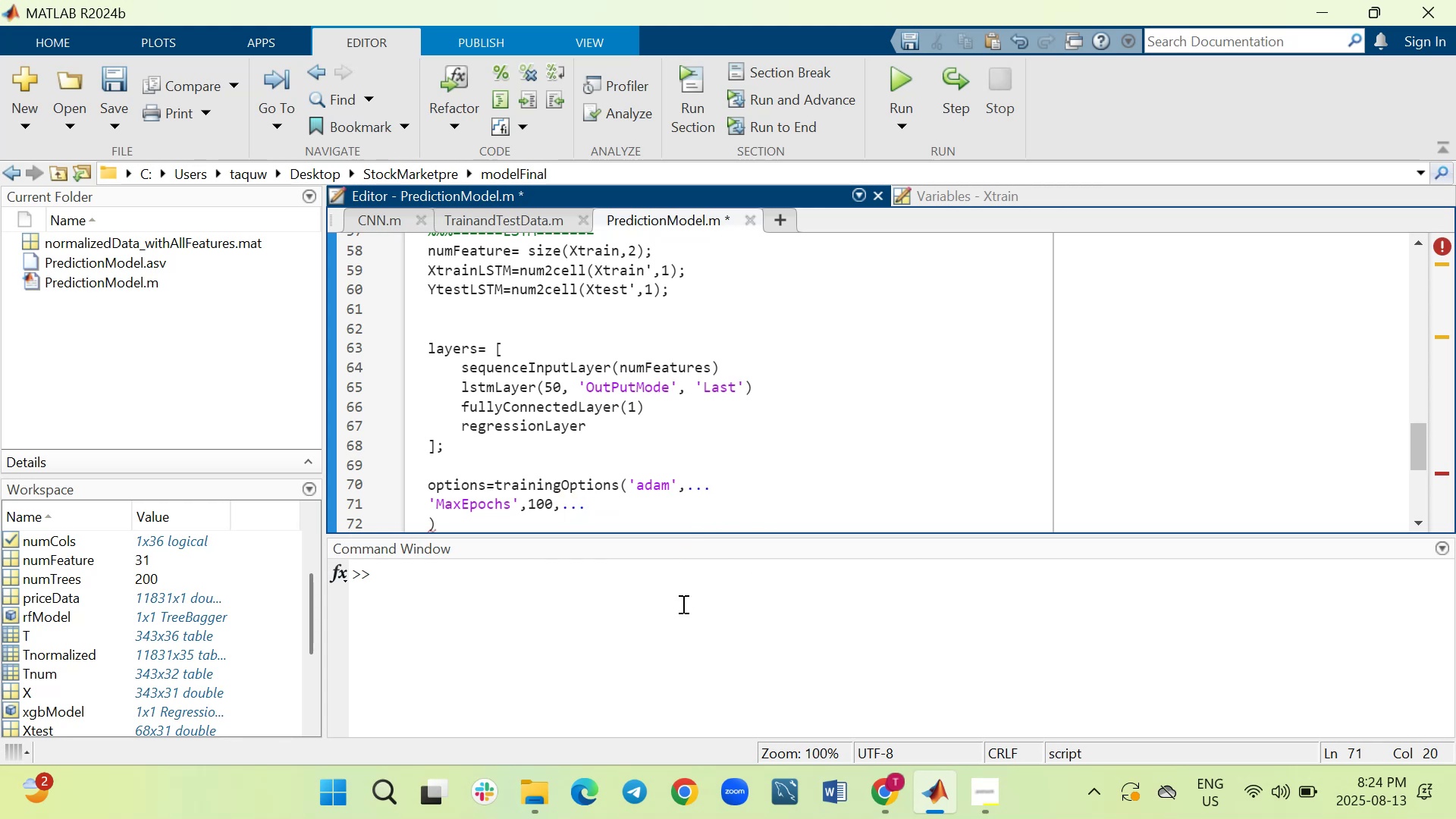 
key(Shift+Enter)
 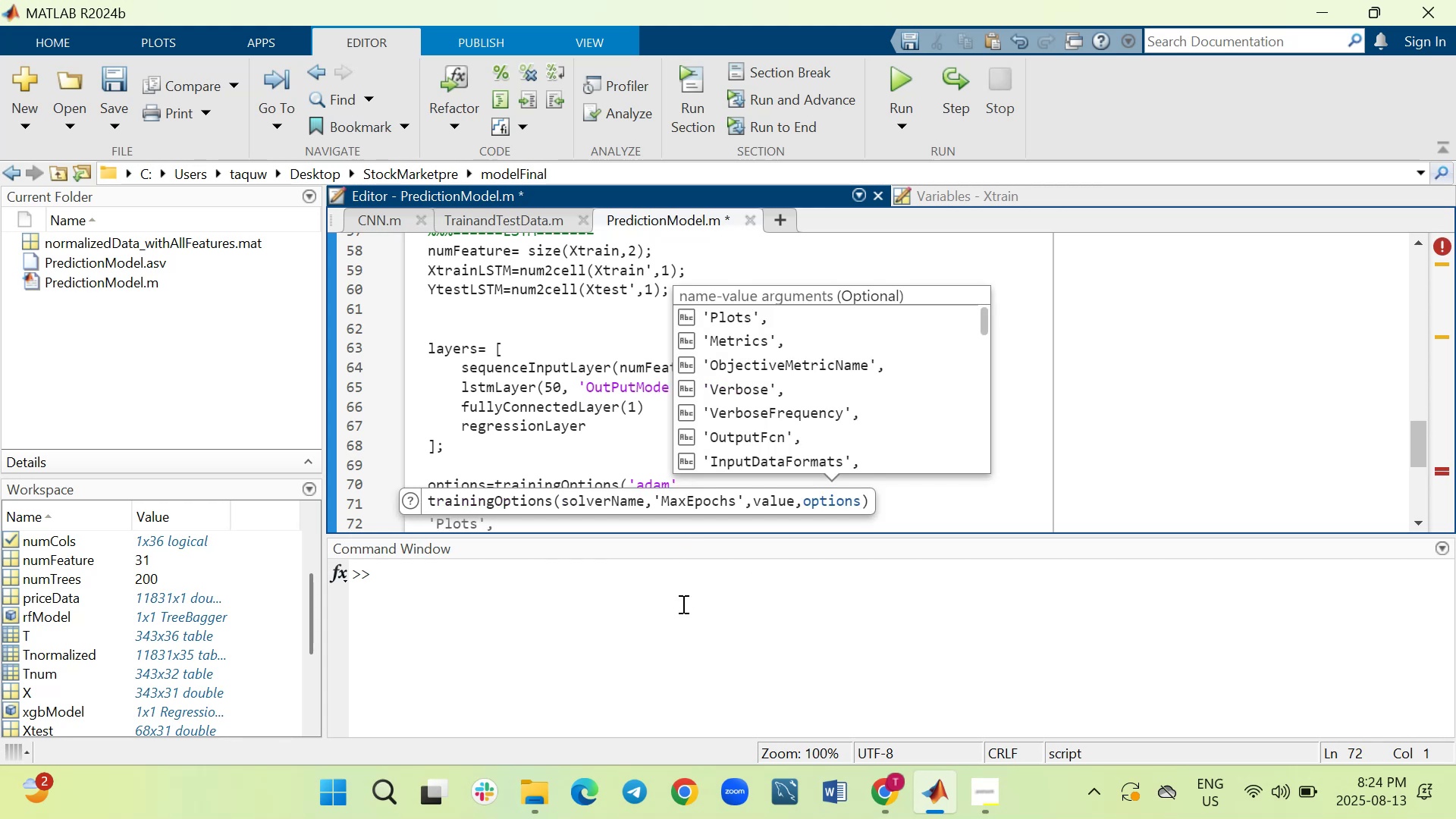 
key(Shift+Quote)
 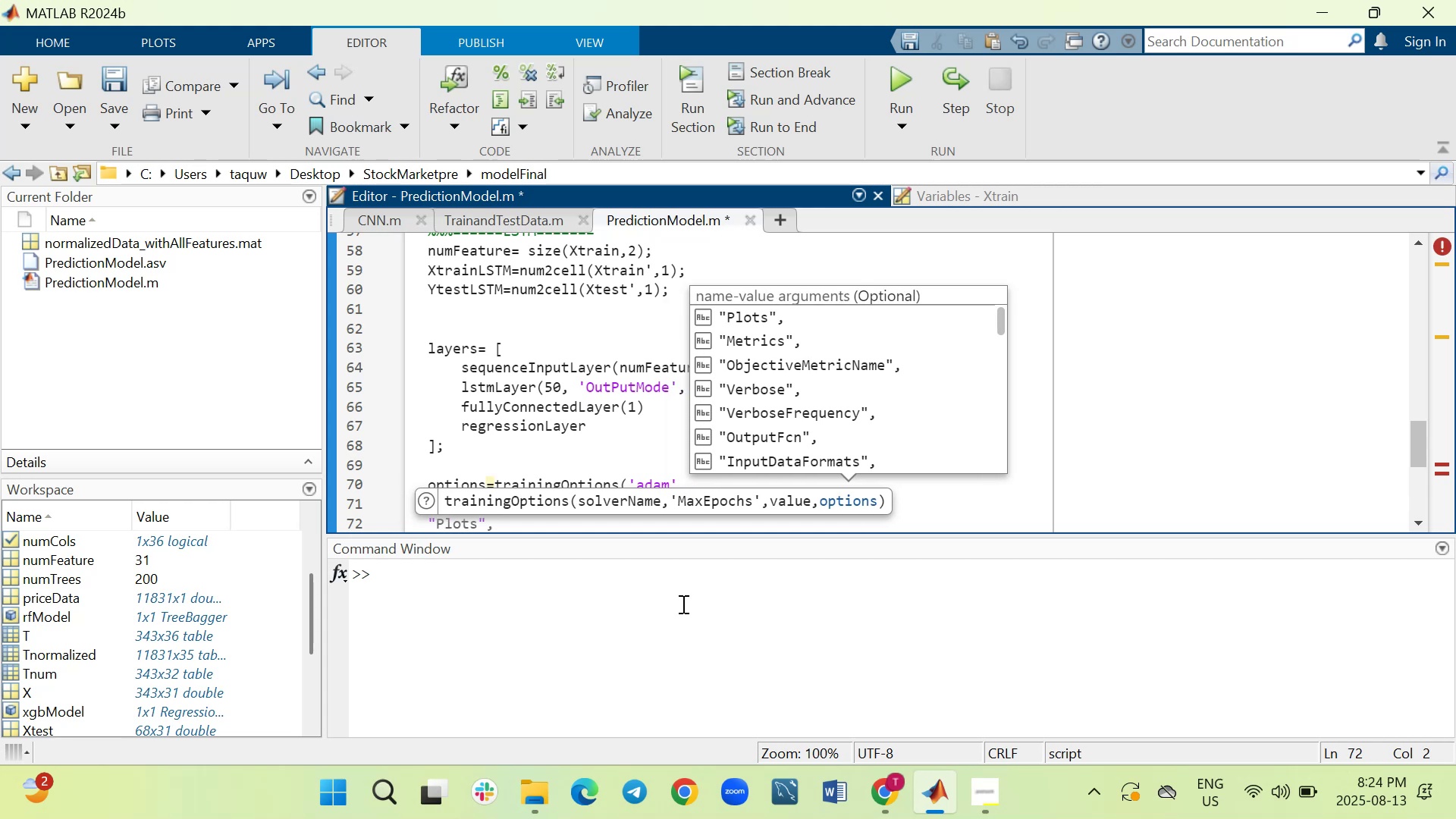 
key(ArrowRight)
 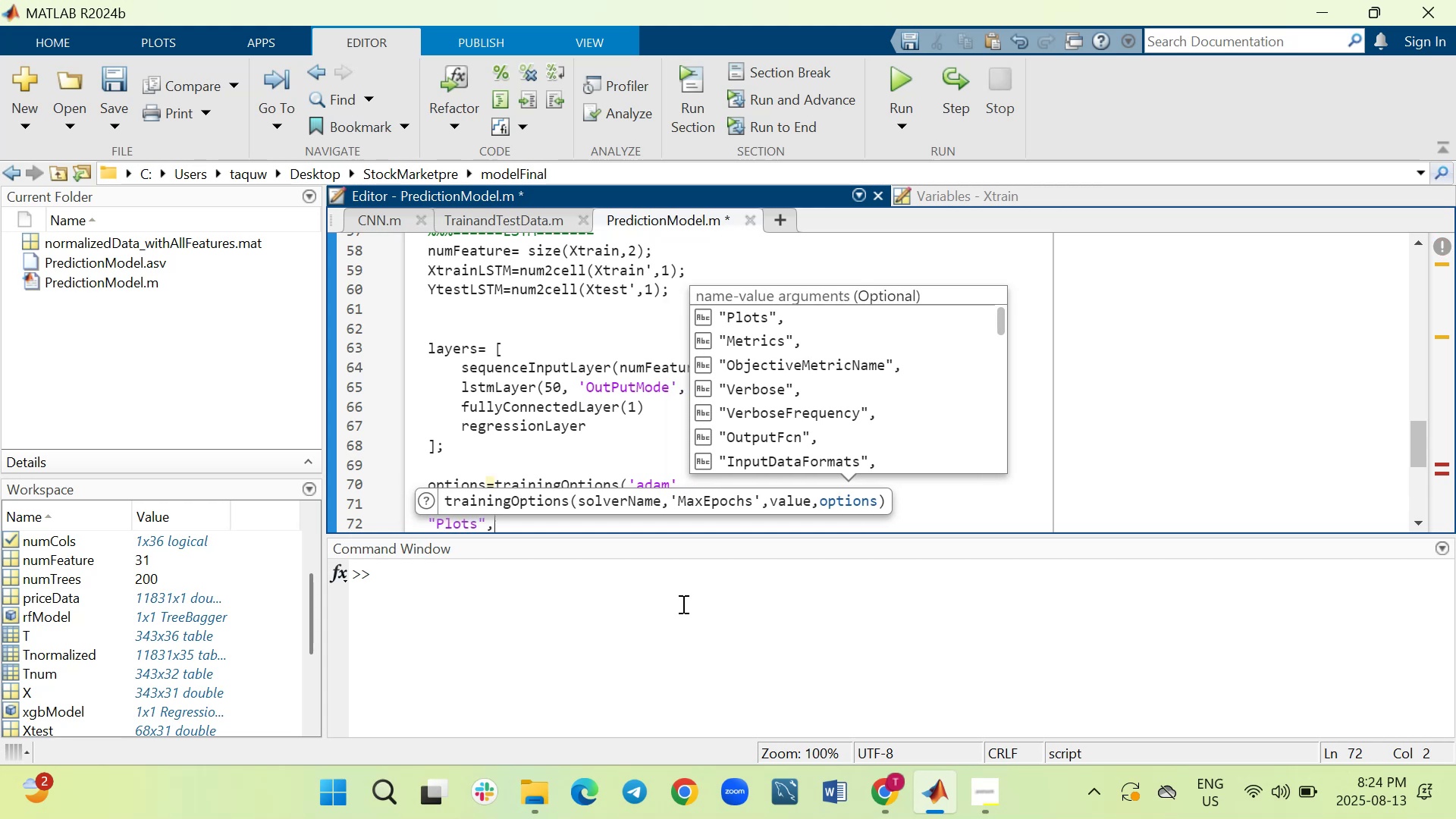 
key(ArrowRight)
 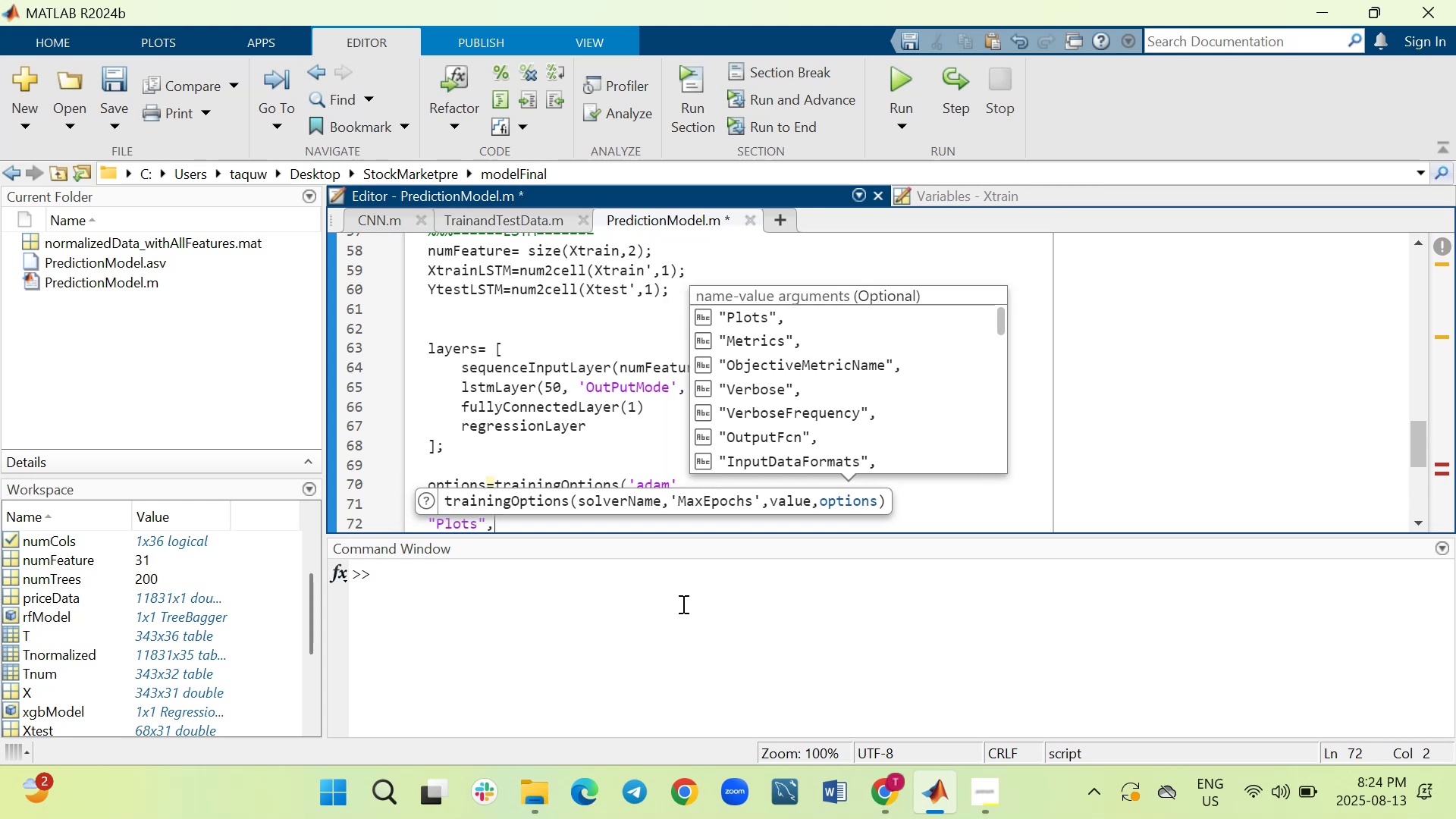 
key(ArrowRight)
 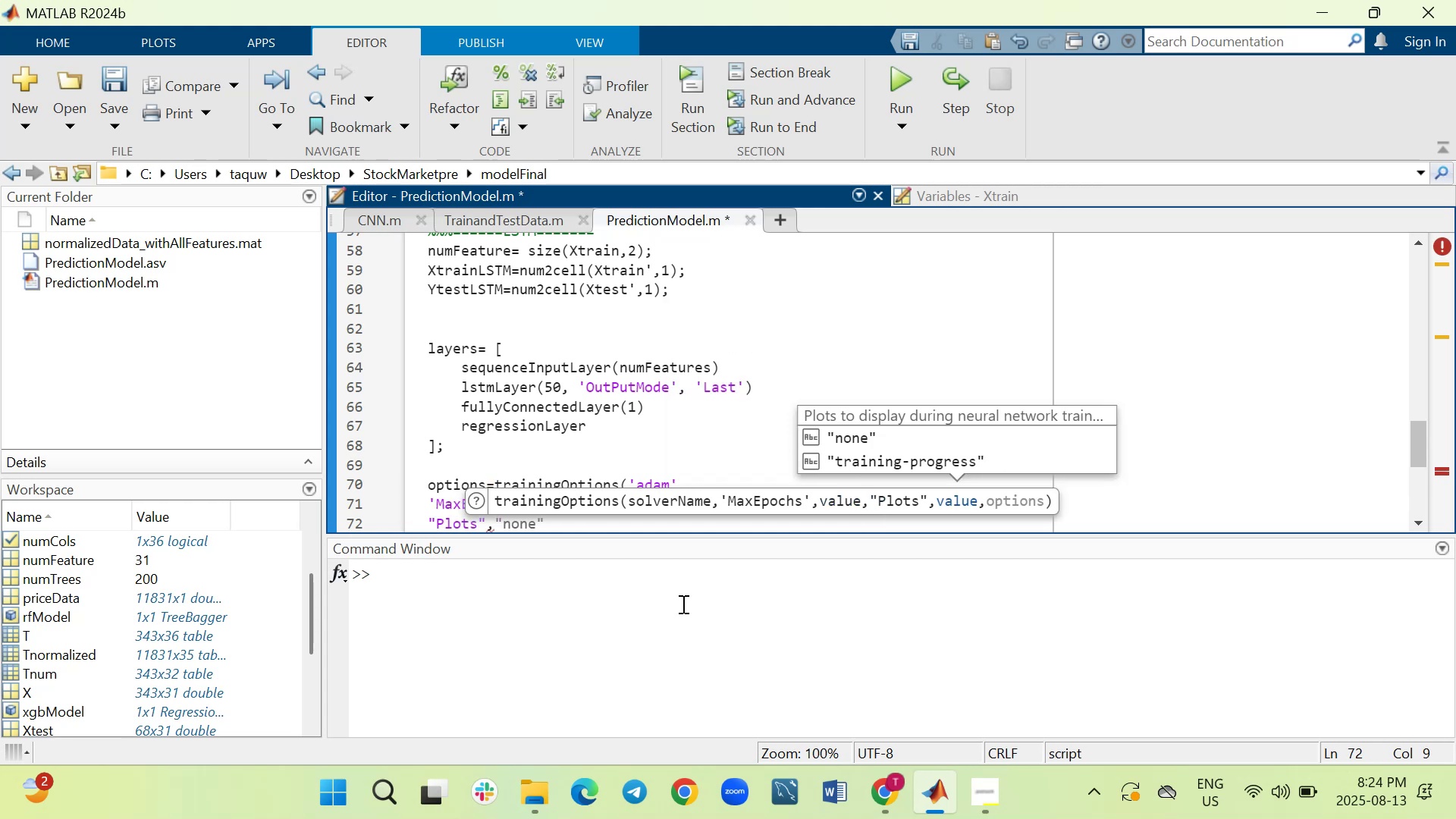 
key(Backspace)
 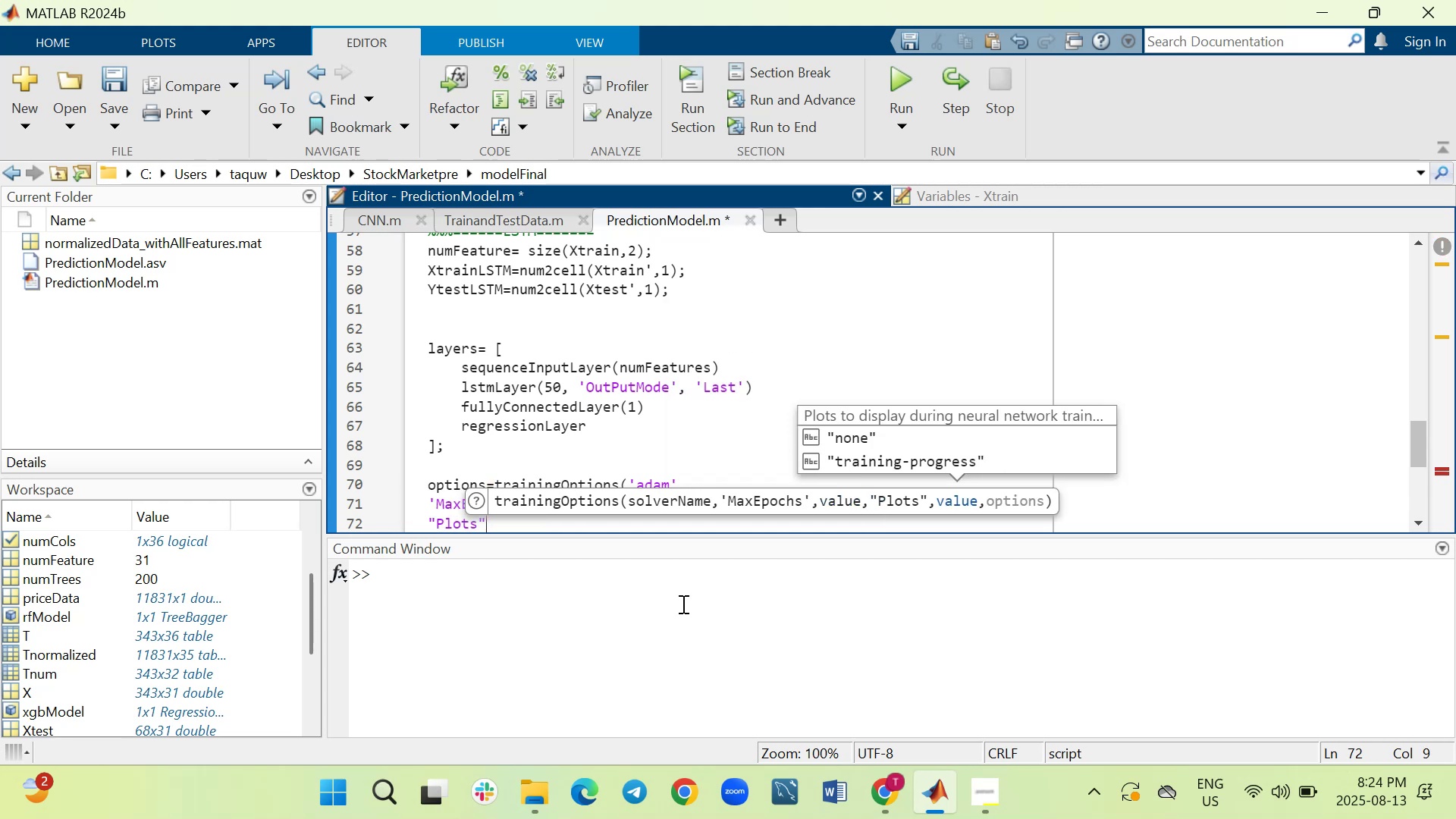 
key(Backspace)
 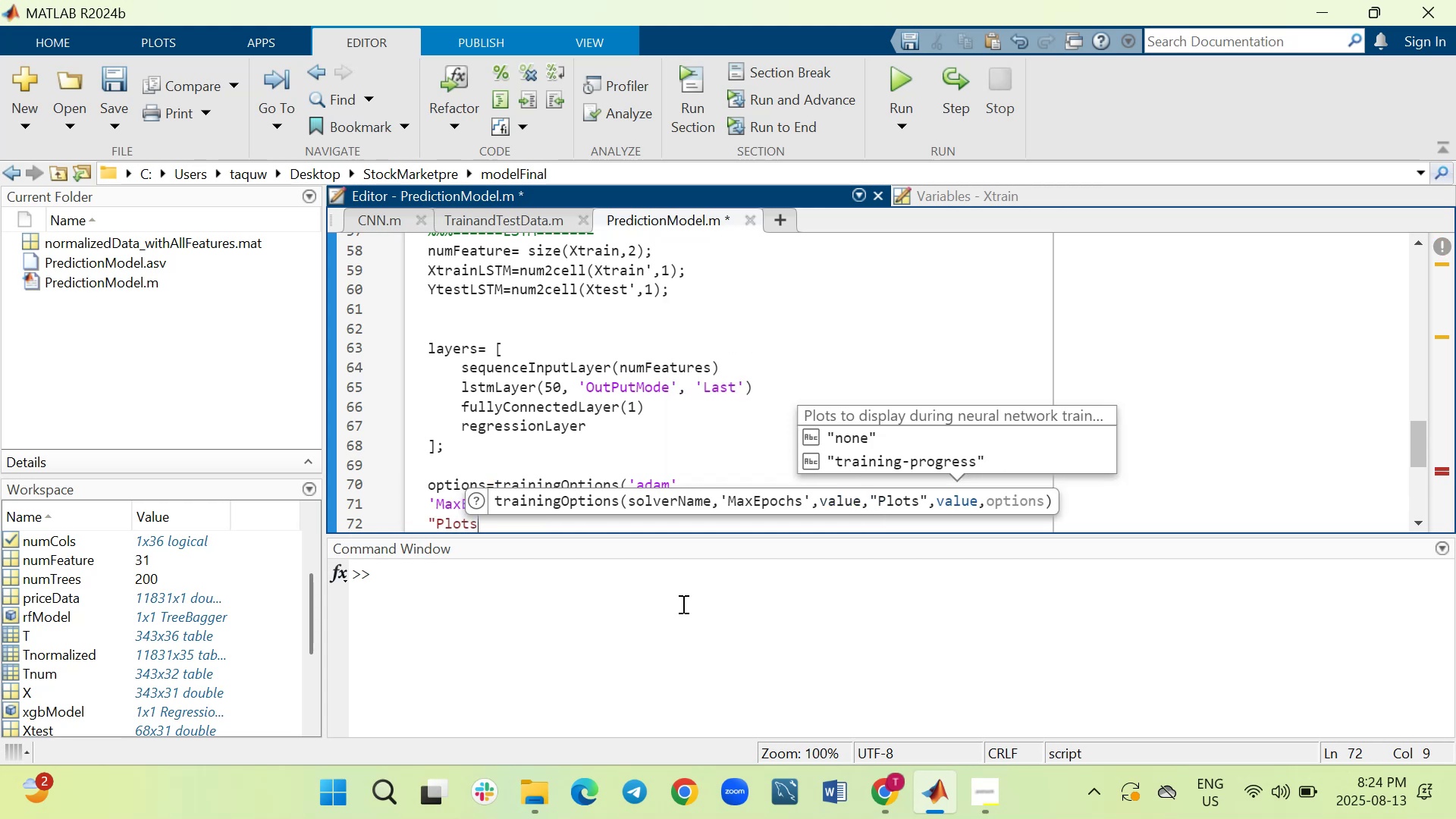 
key(Backspace)
 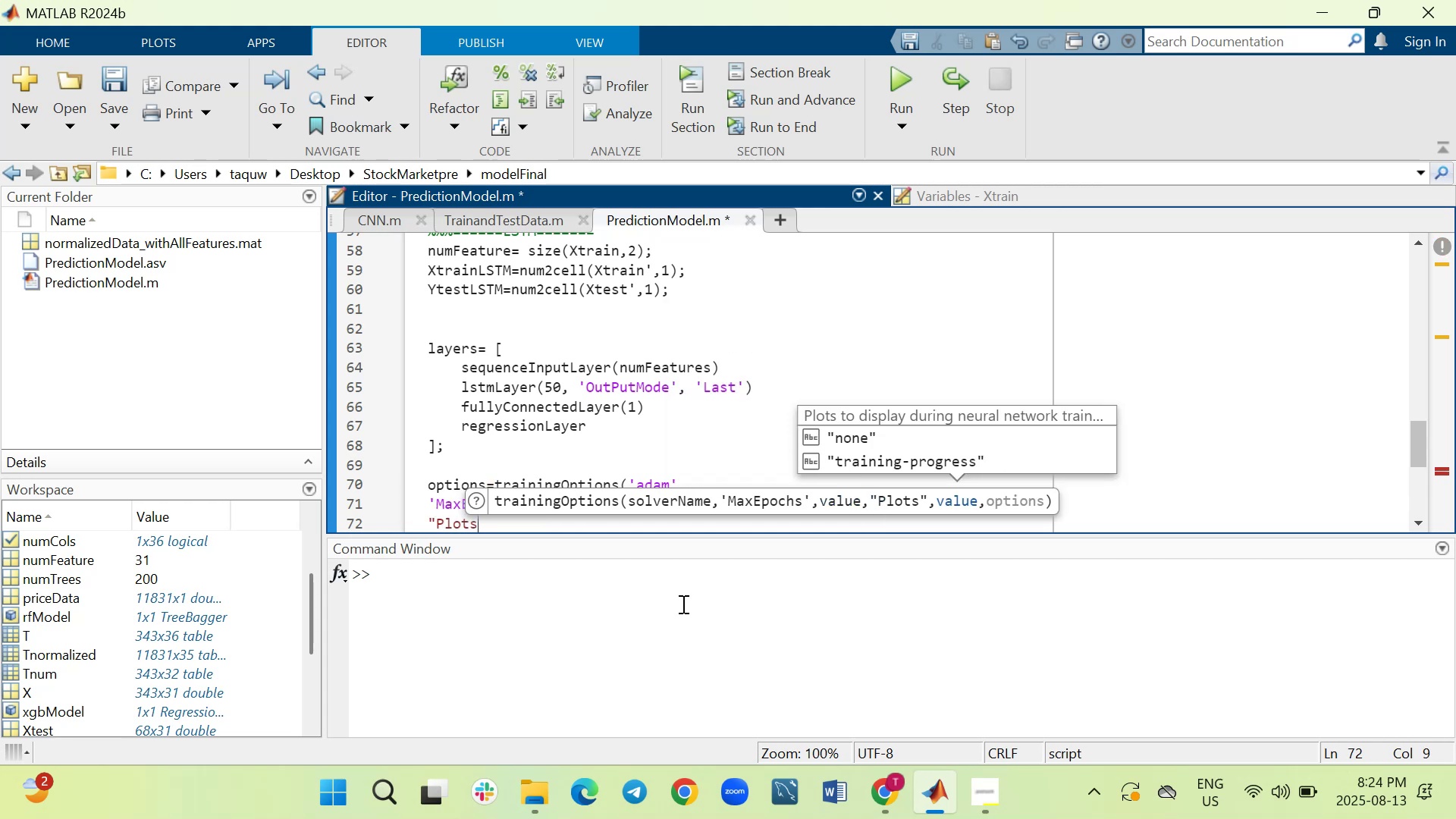 
key(Backspace)
 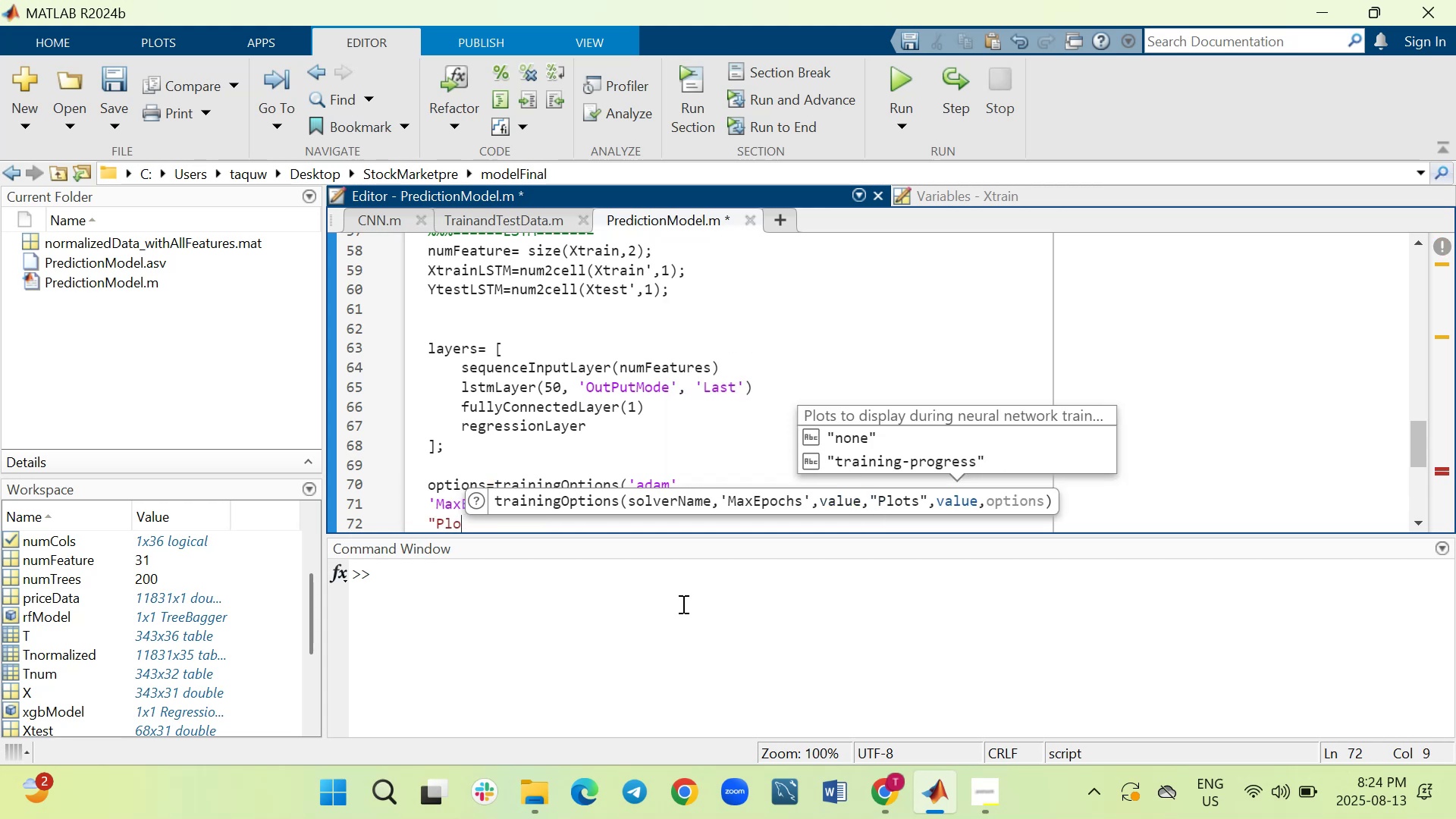 
key(Backspace)
 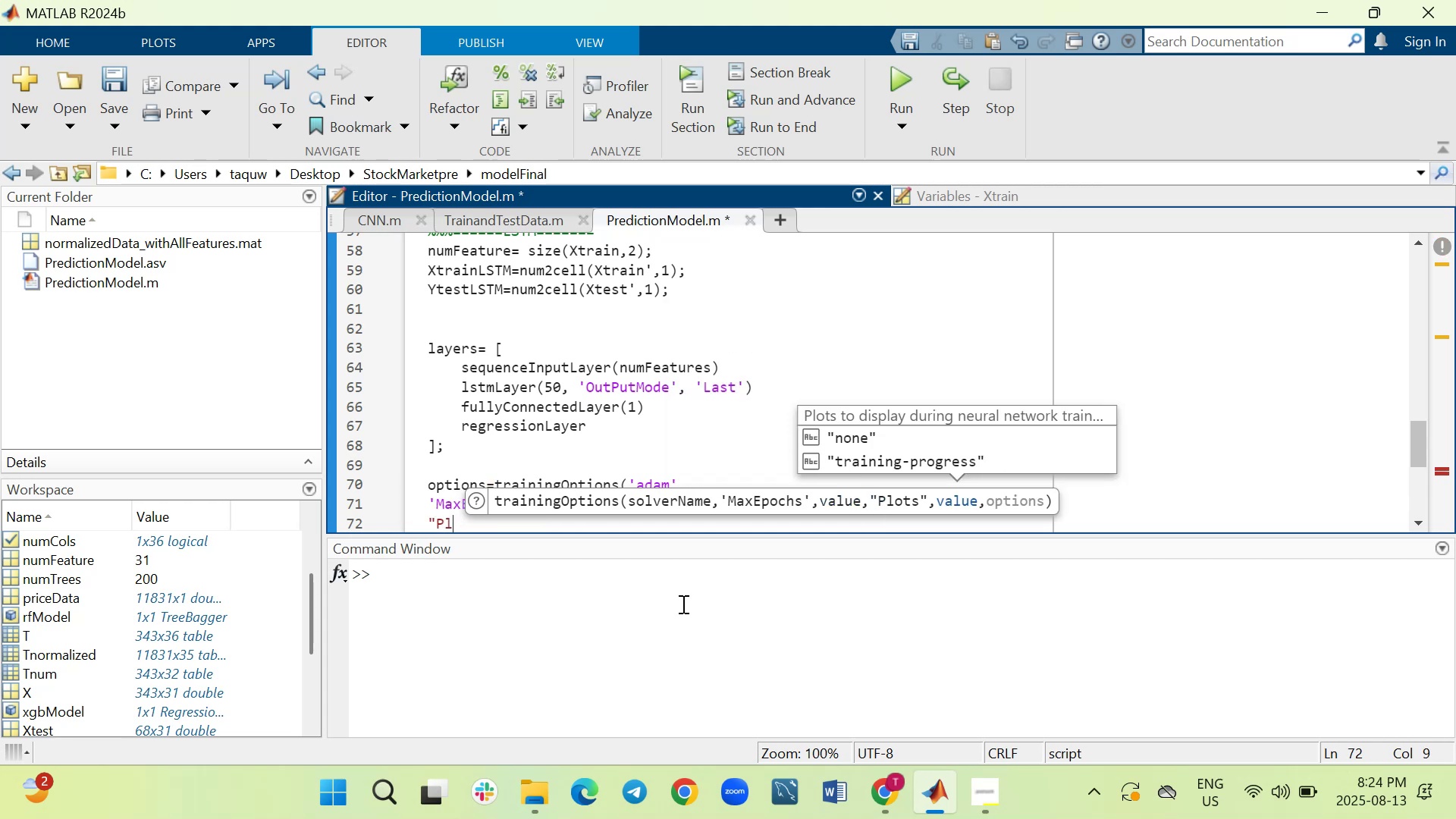 
key(Backspace)
 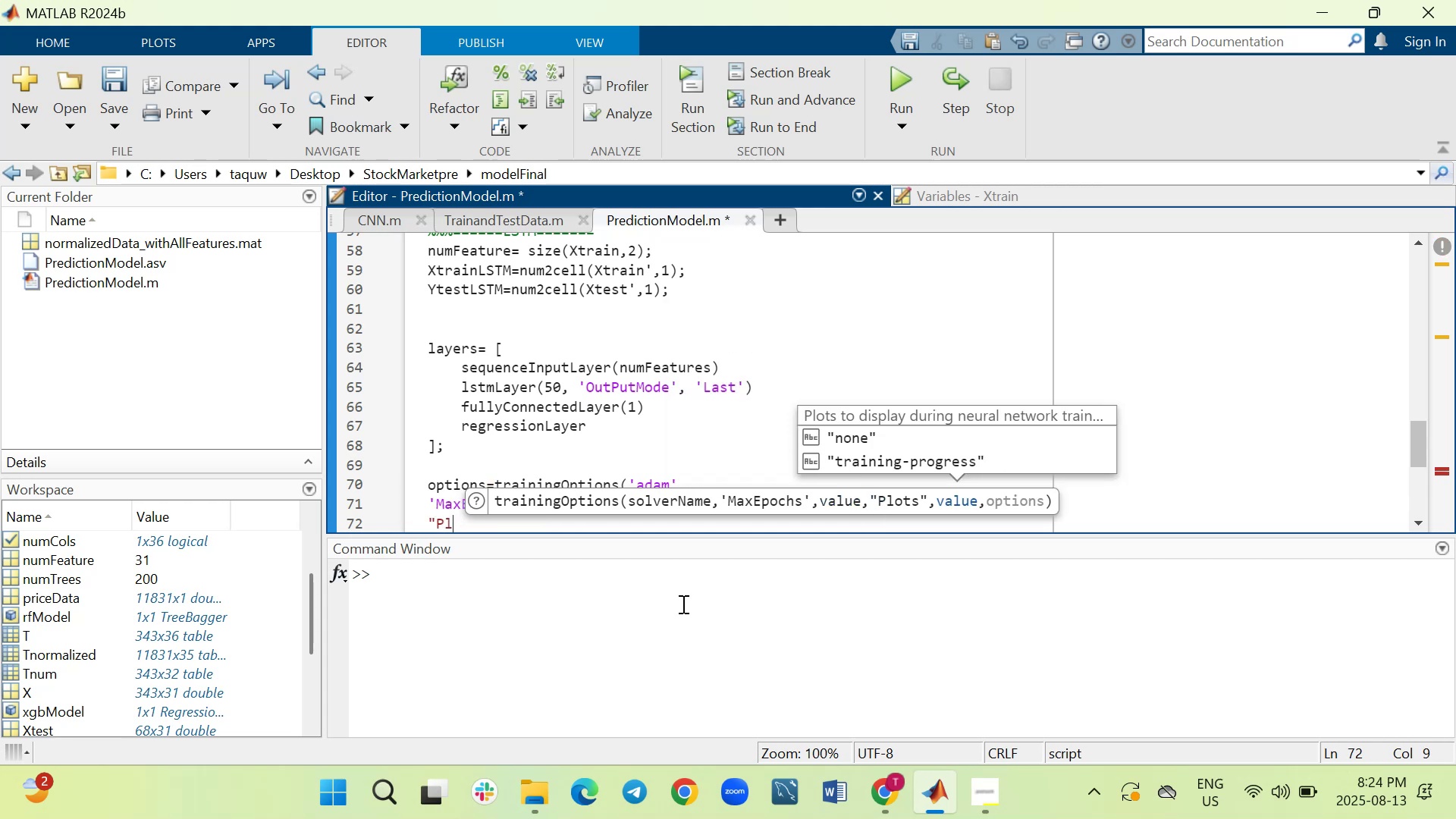 
key(Backspace)
 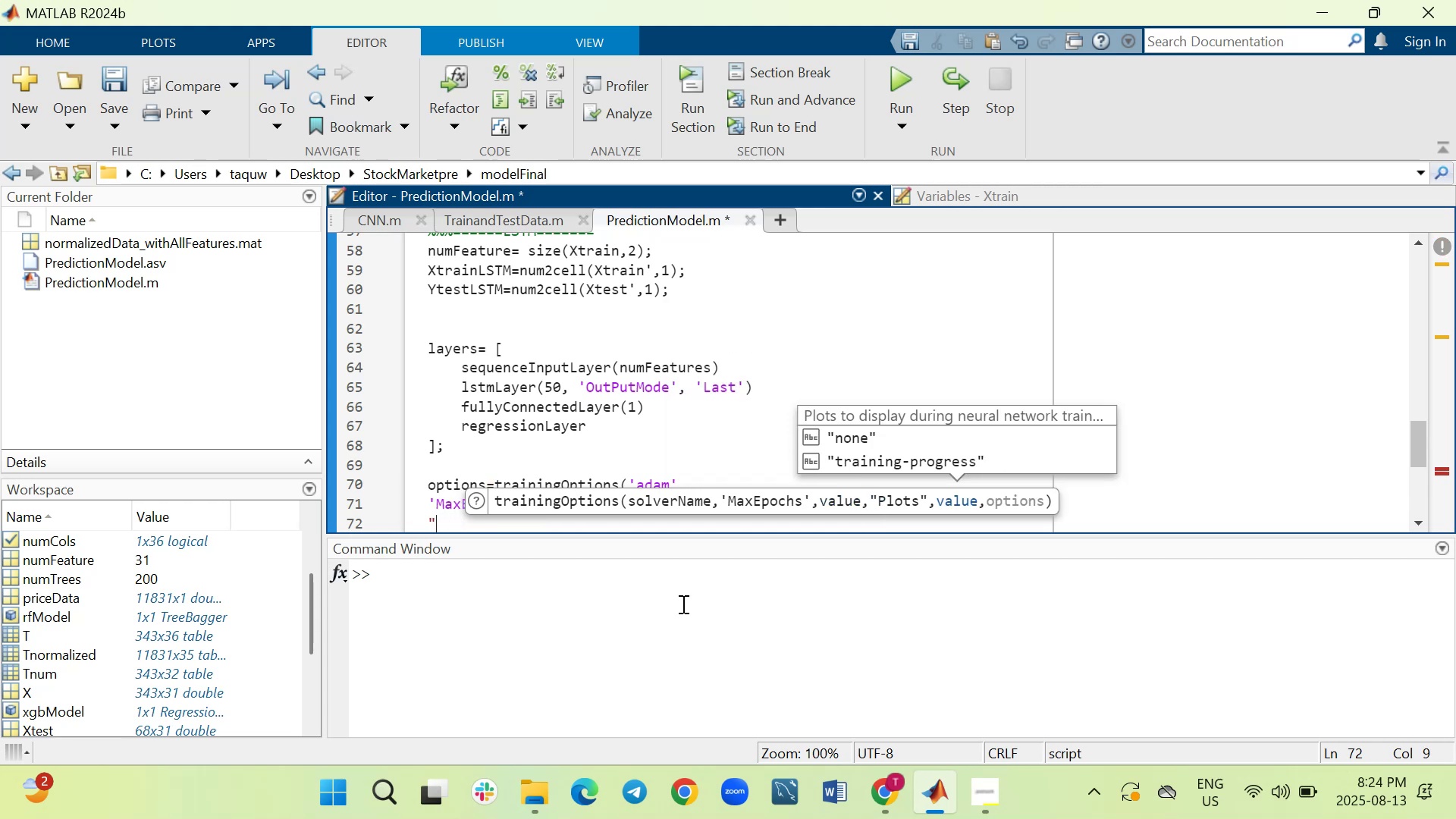 
key(Backspace)
 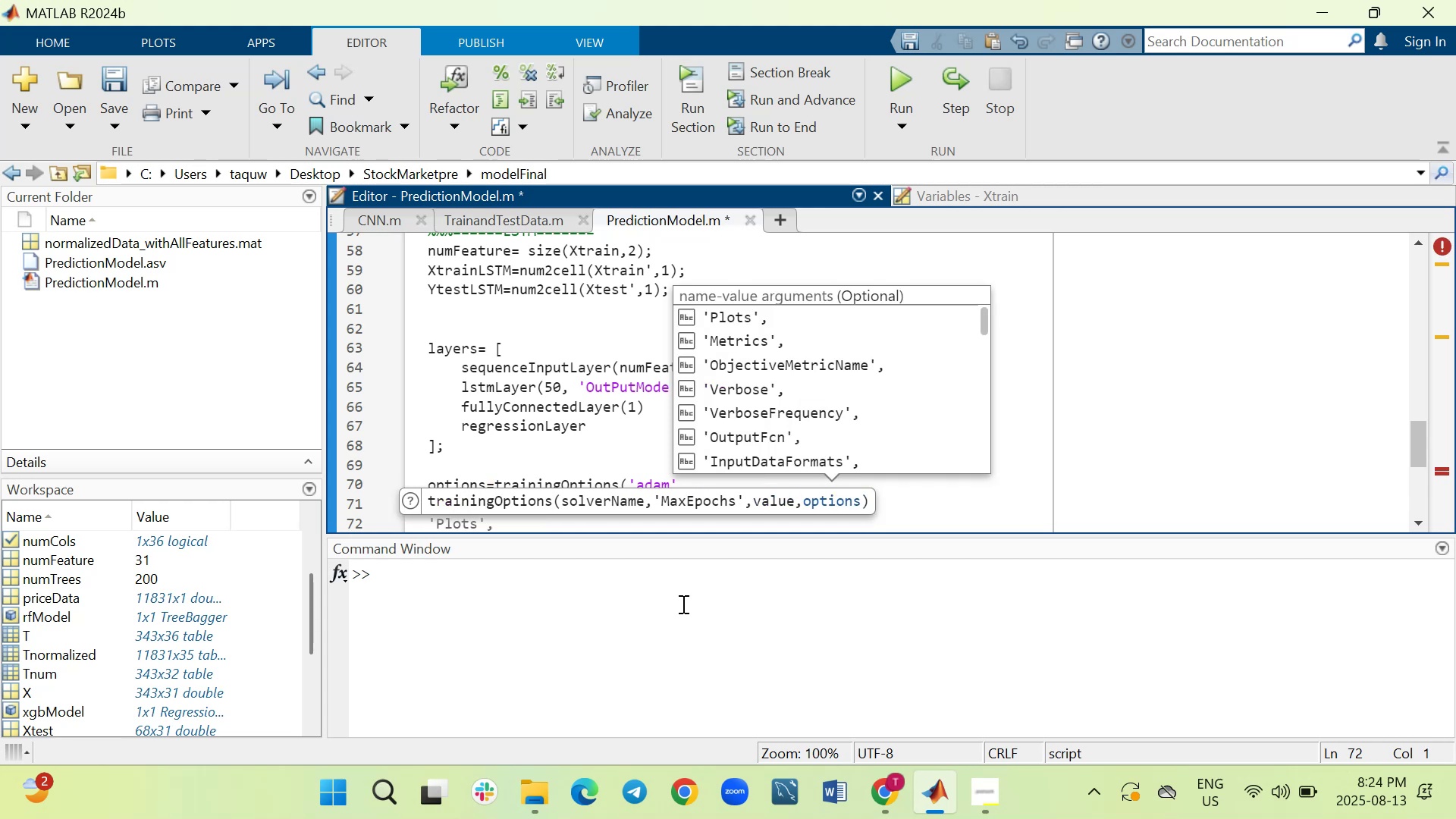 
key(Quote)
 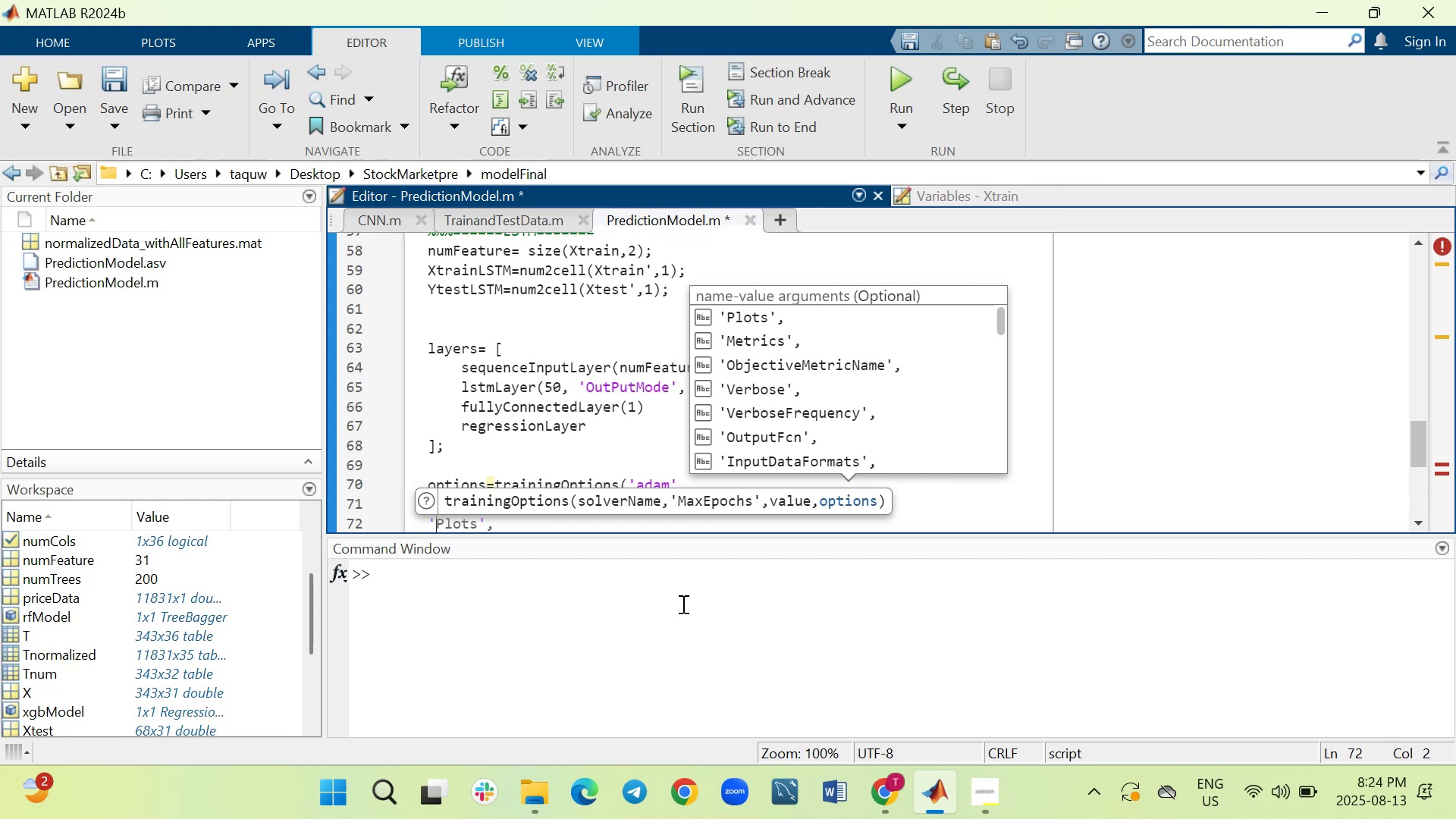 
type(GradientThreshold)
 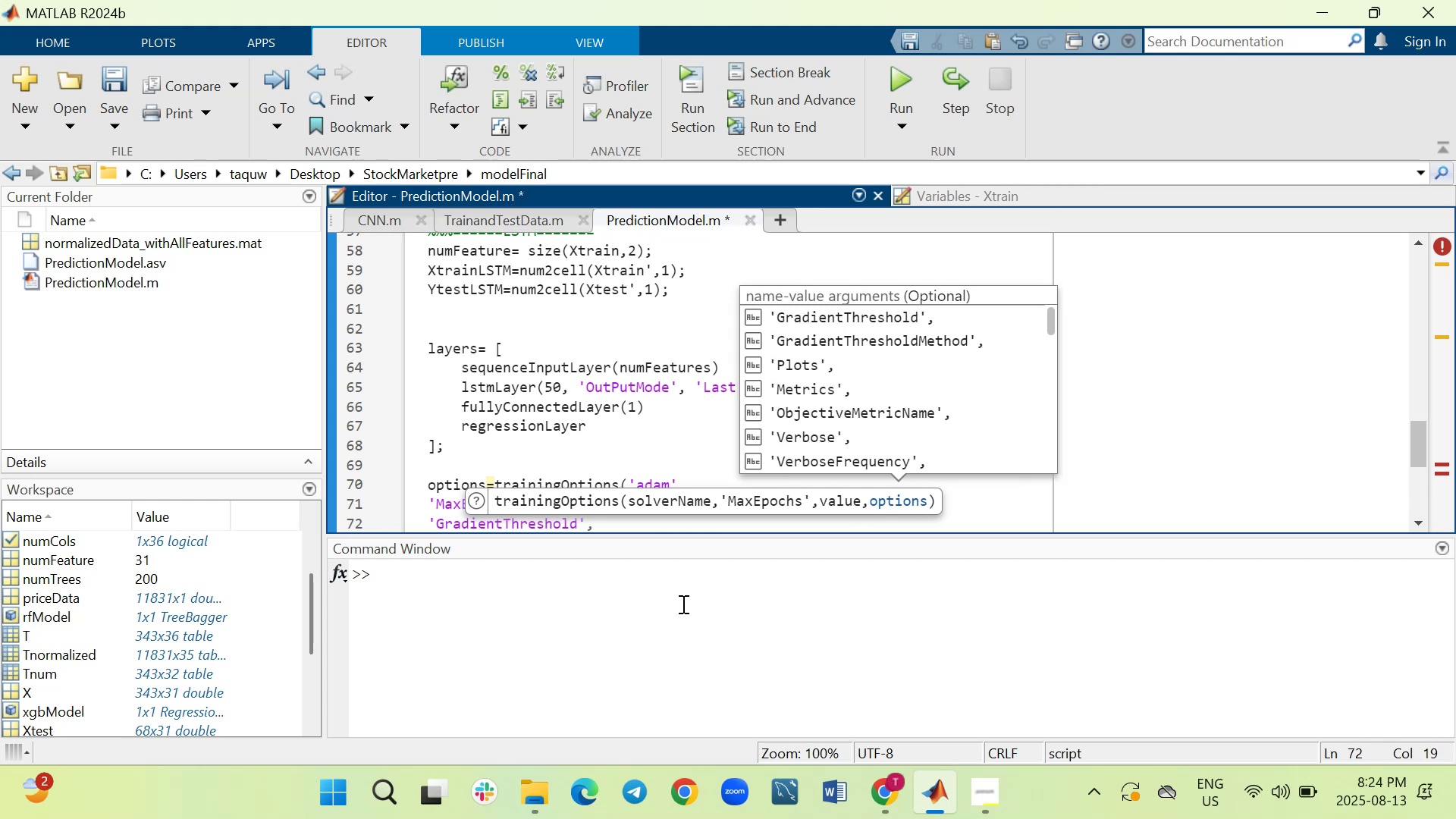 
key(ArrowRight)
 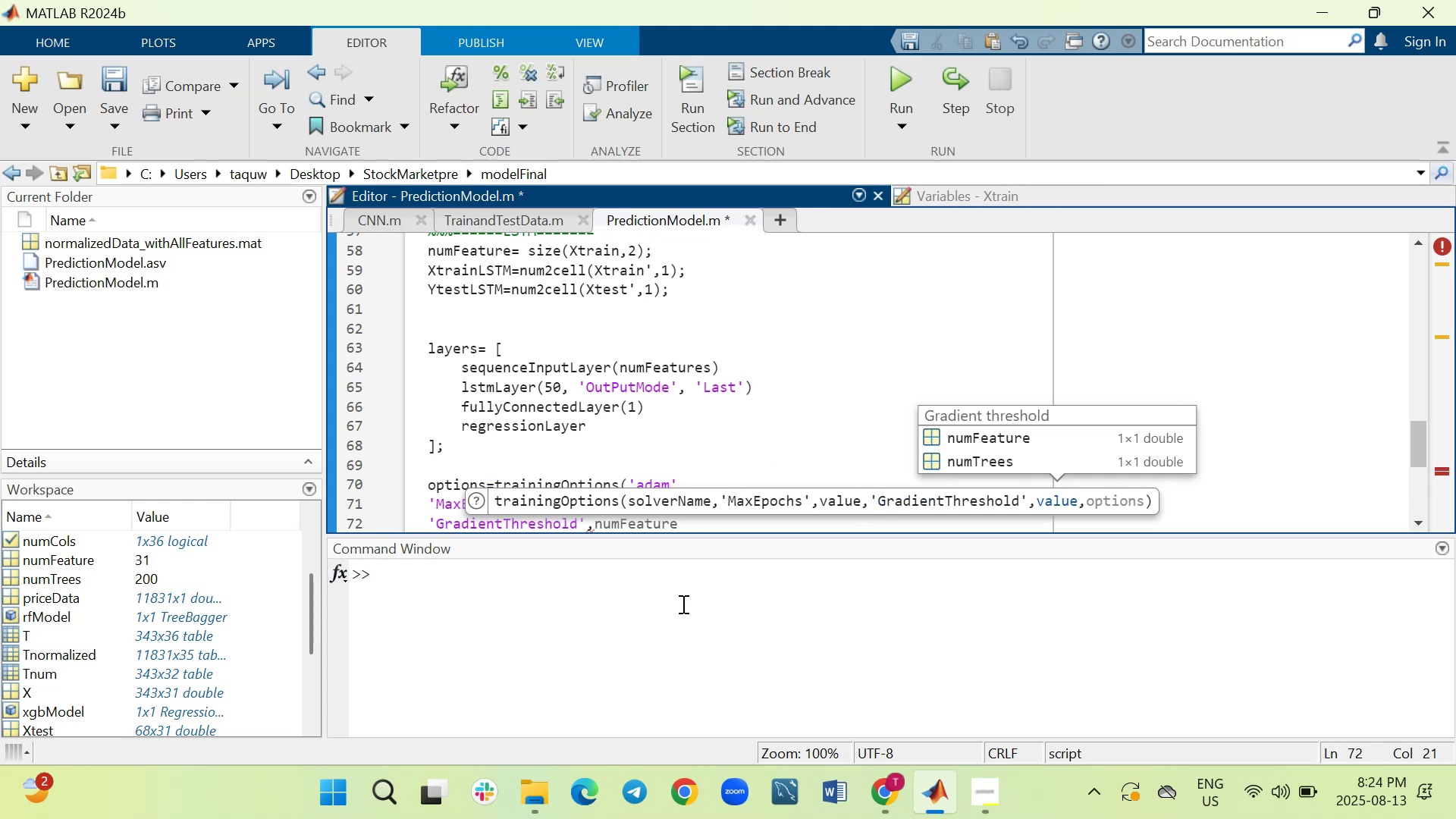 
key(1)
 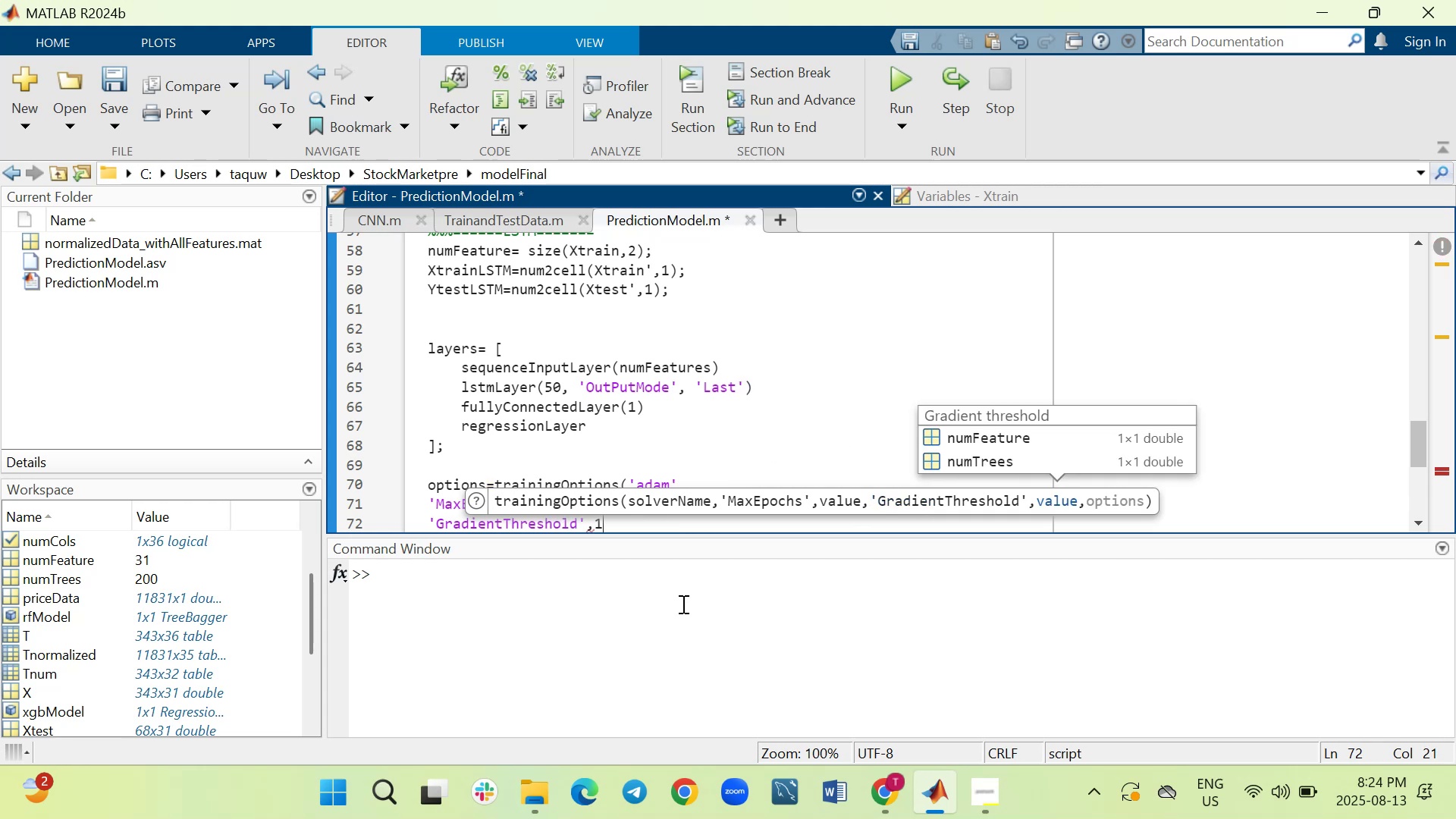 
key(Comma)
 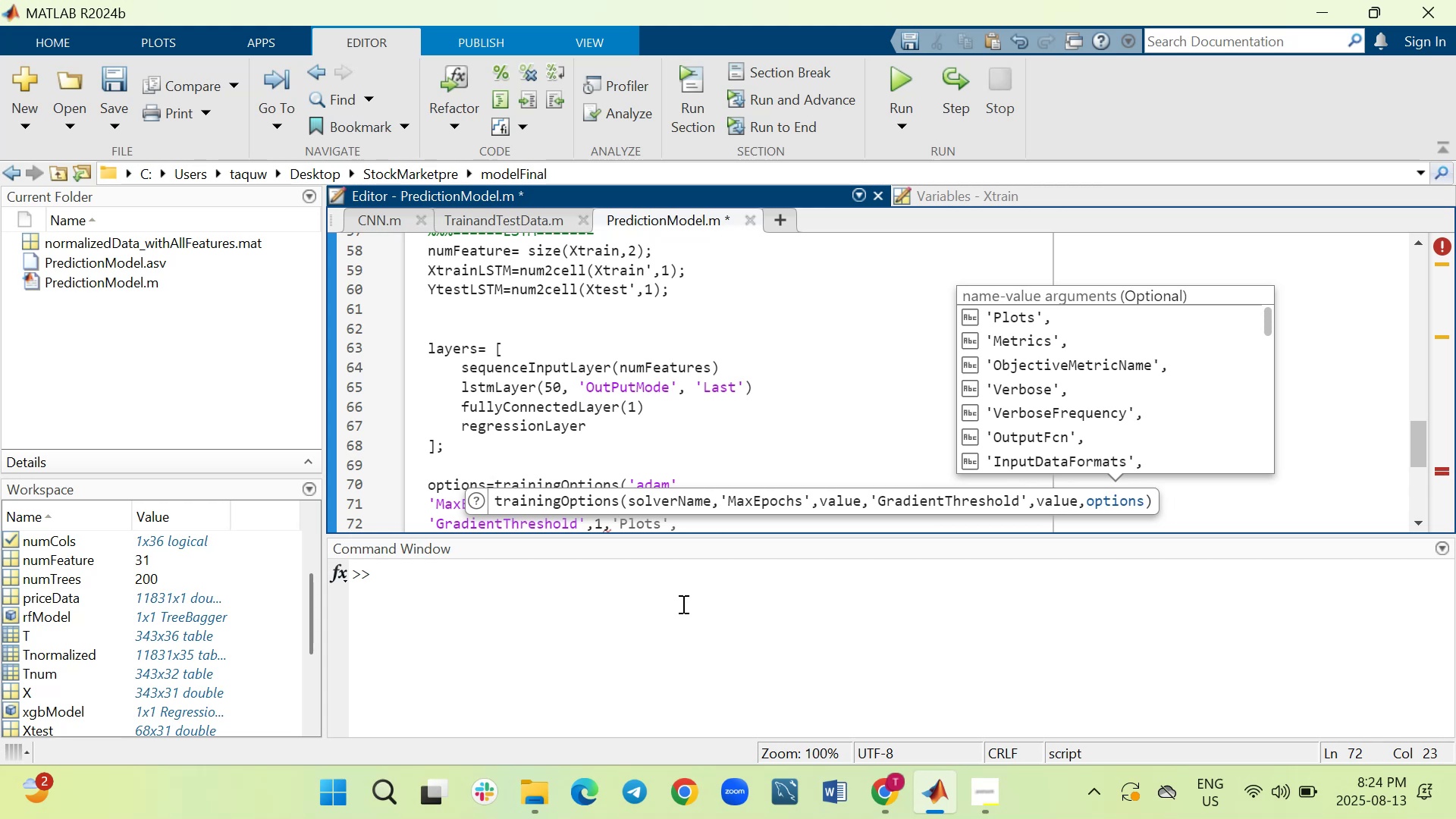 
key(Period)
 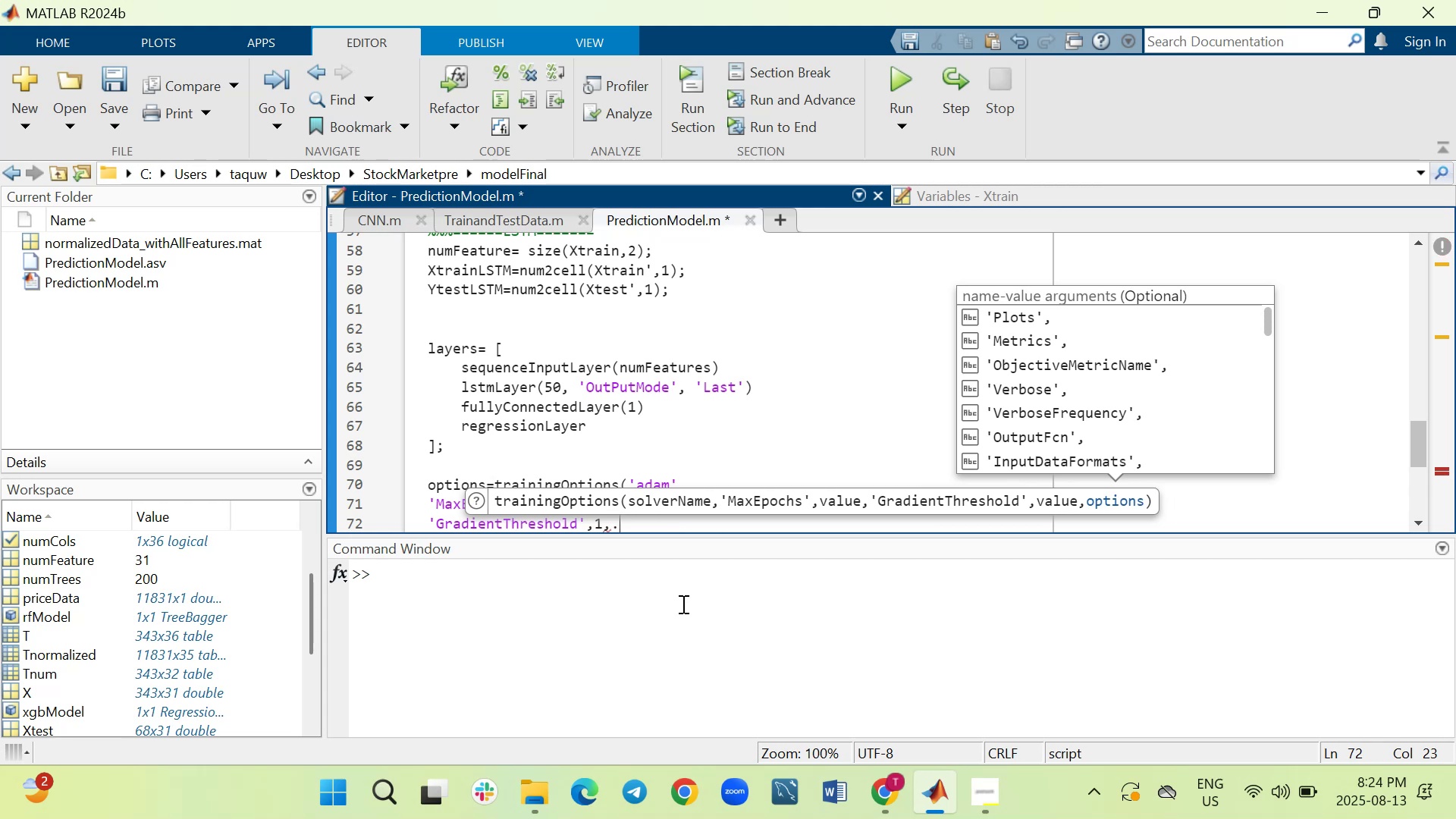 
key(Period)
 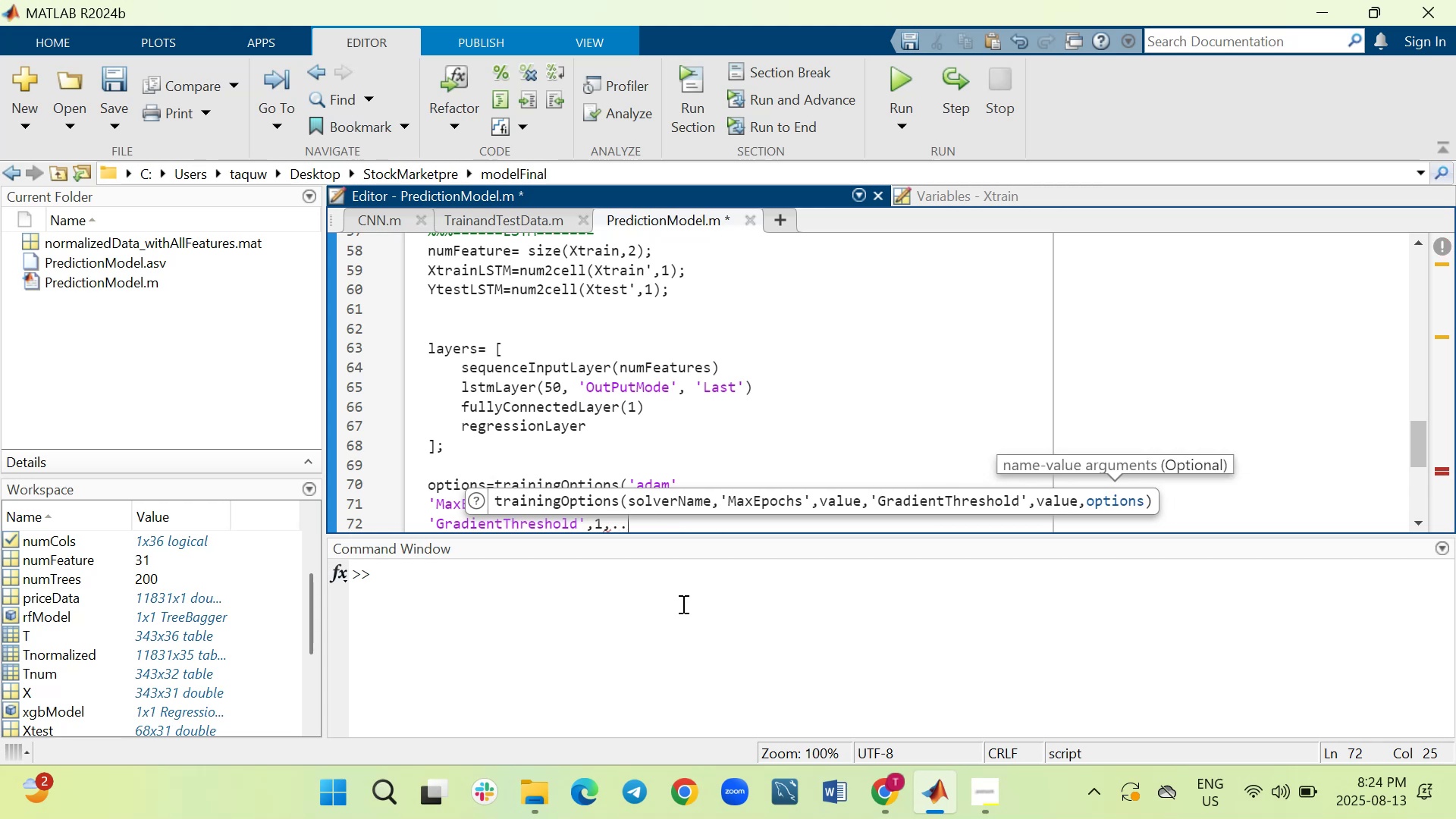 
key(Period)
 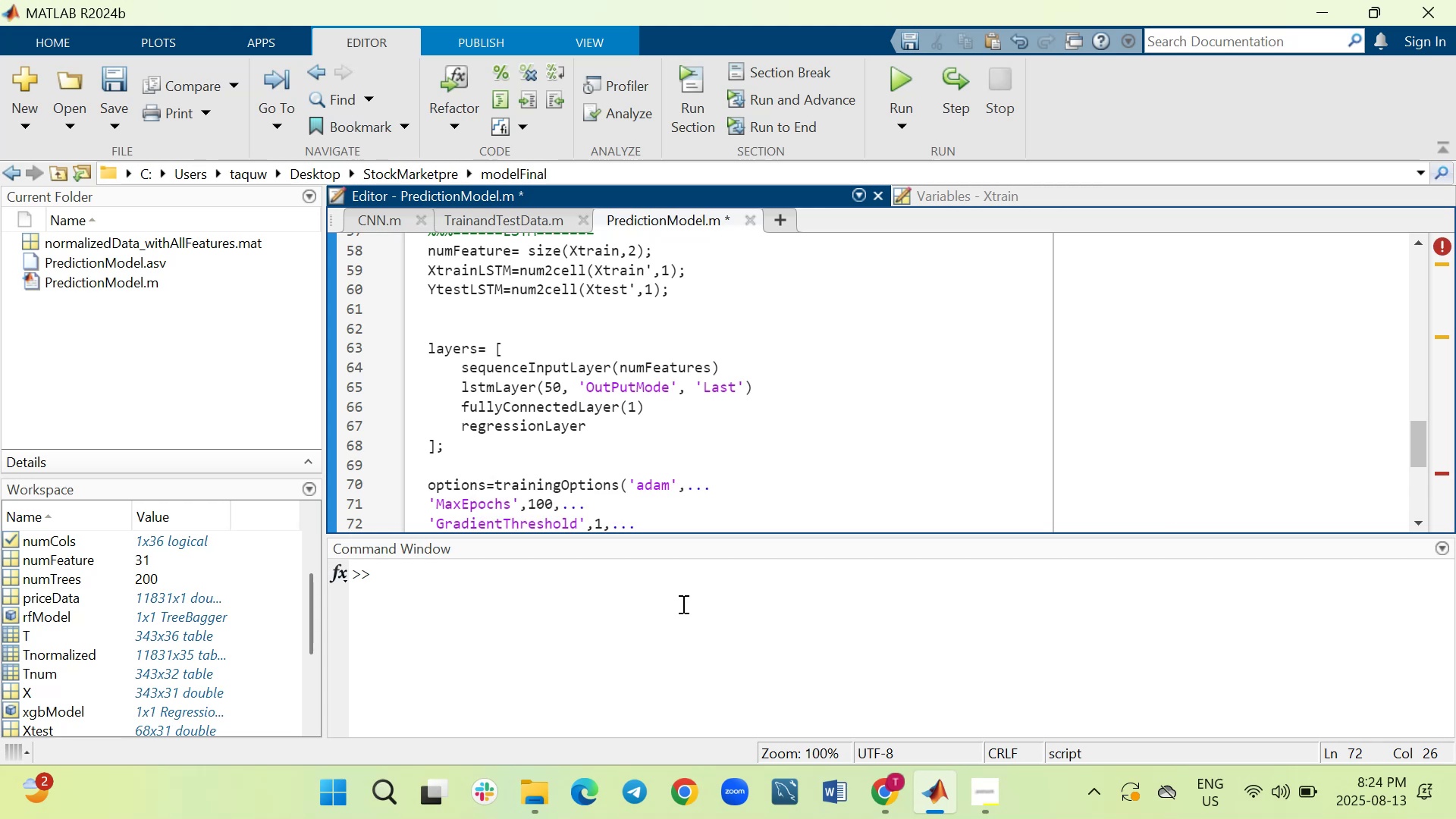 
key(Shift+ShiftRight)
 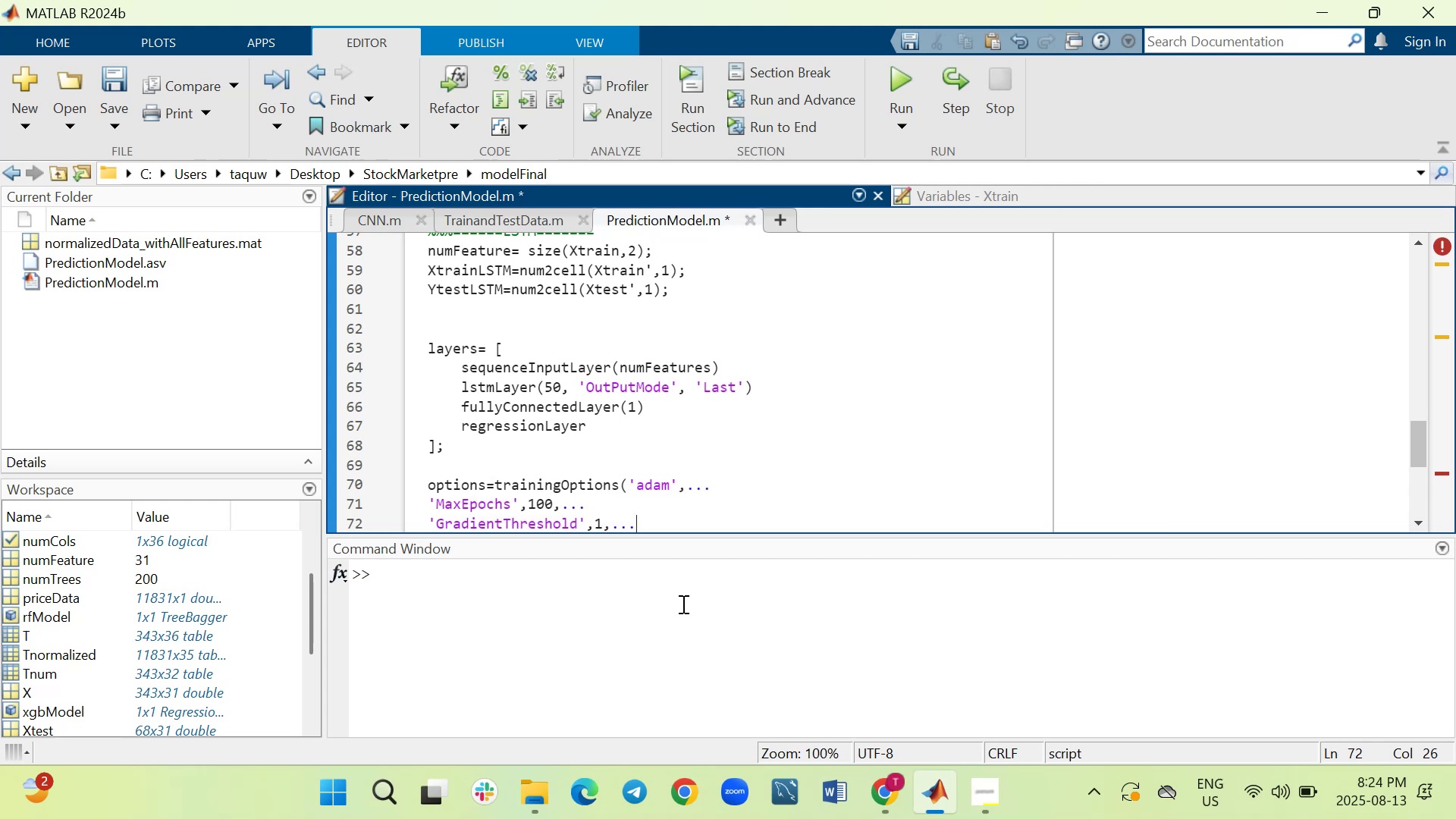 
key(Shift+Enter)
 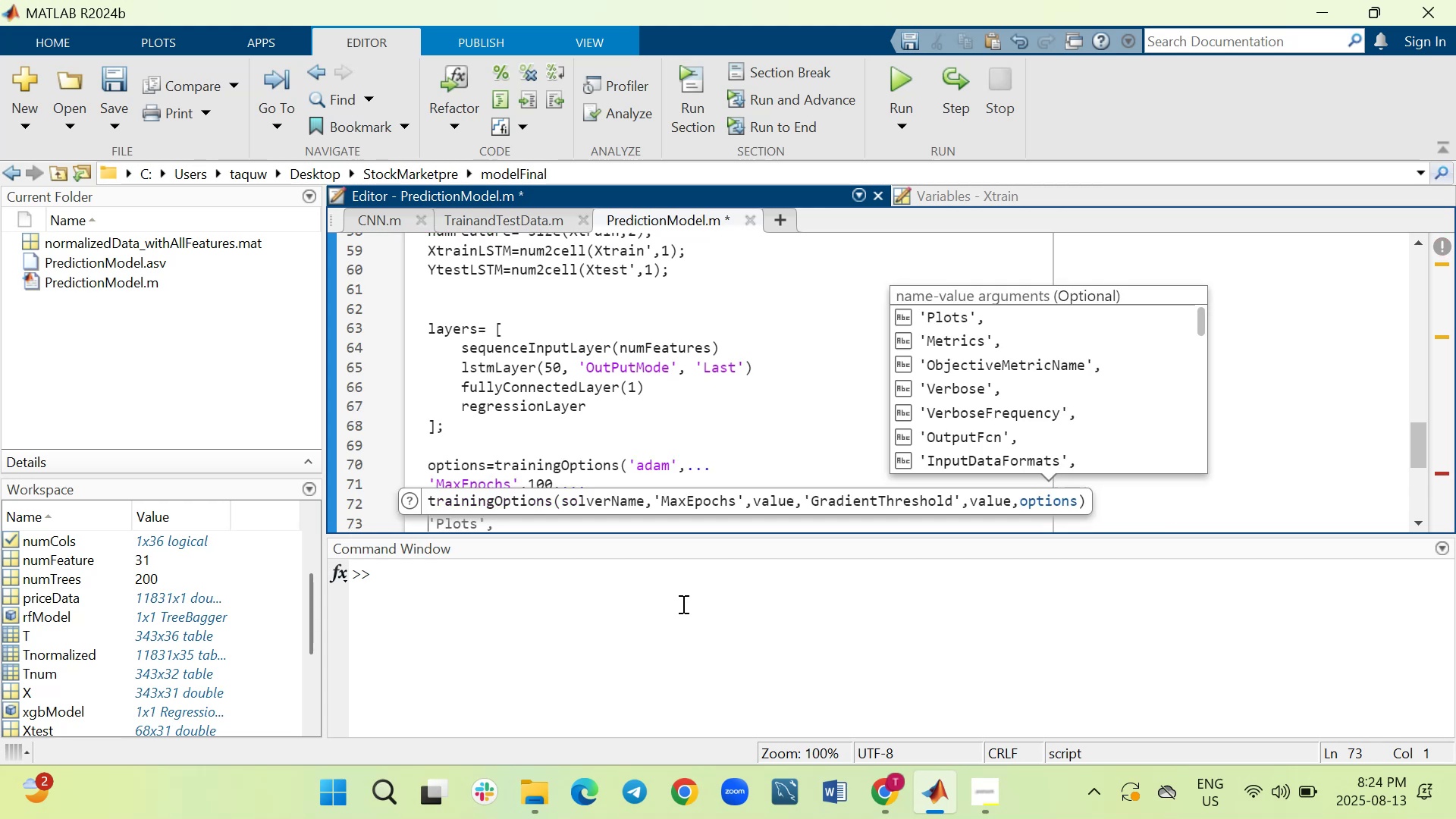 
type('InitialLearningRate)
 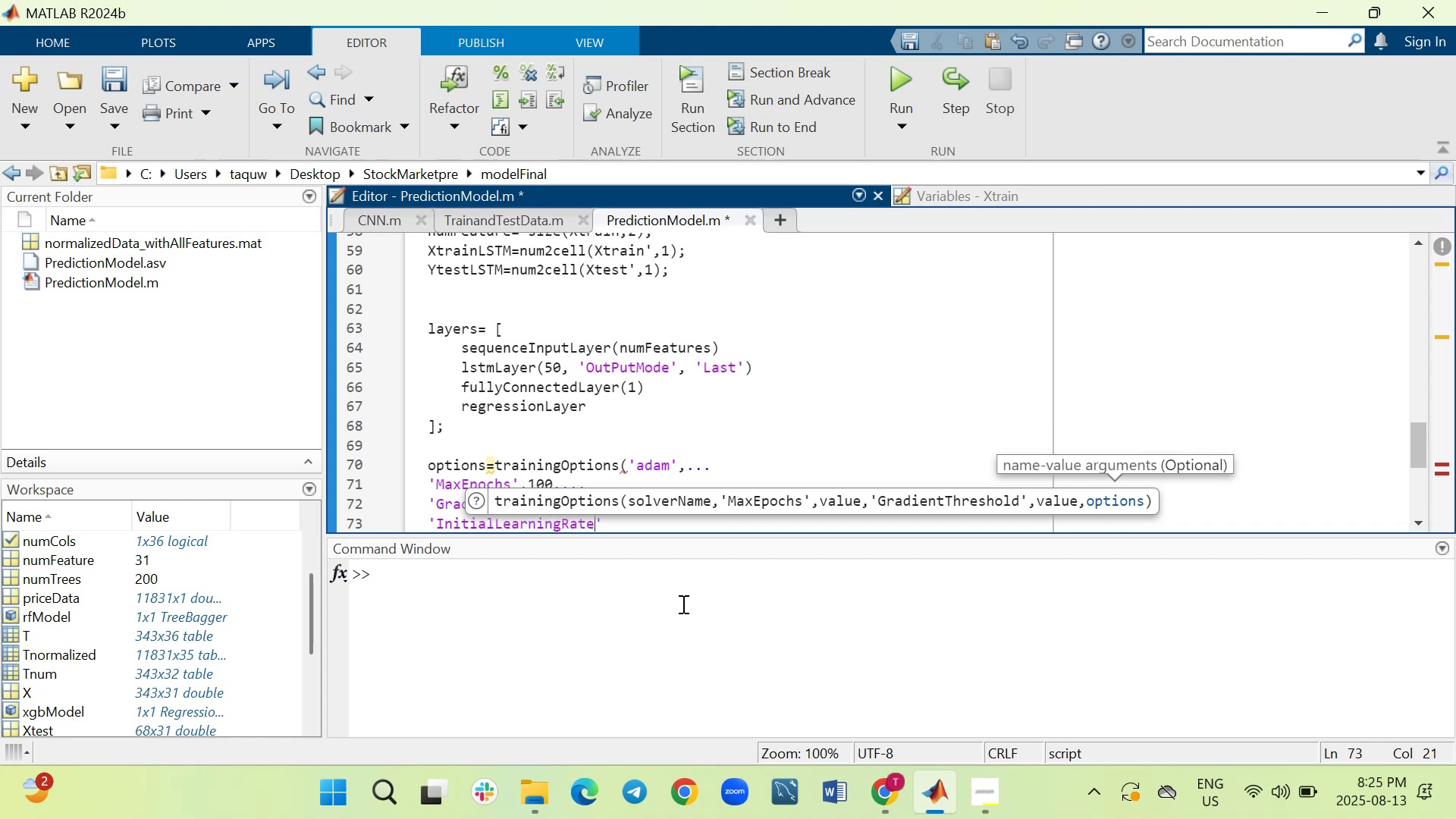 
key(ArrowRight)
 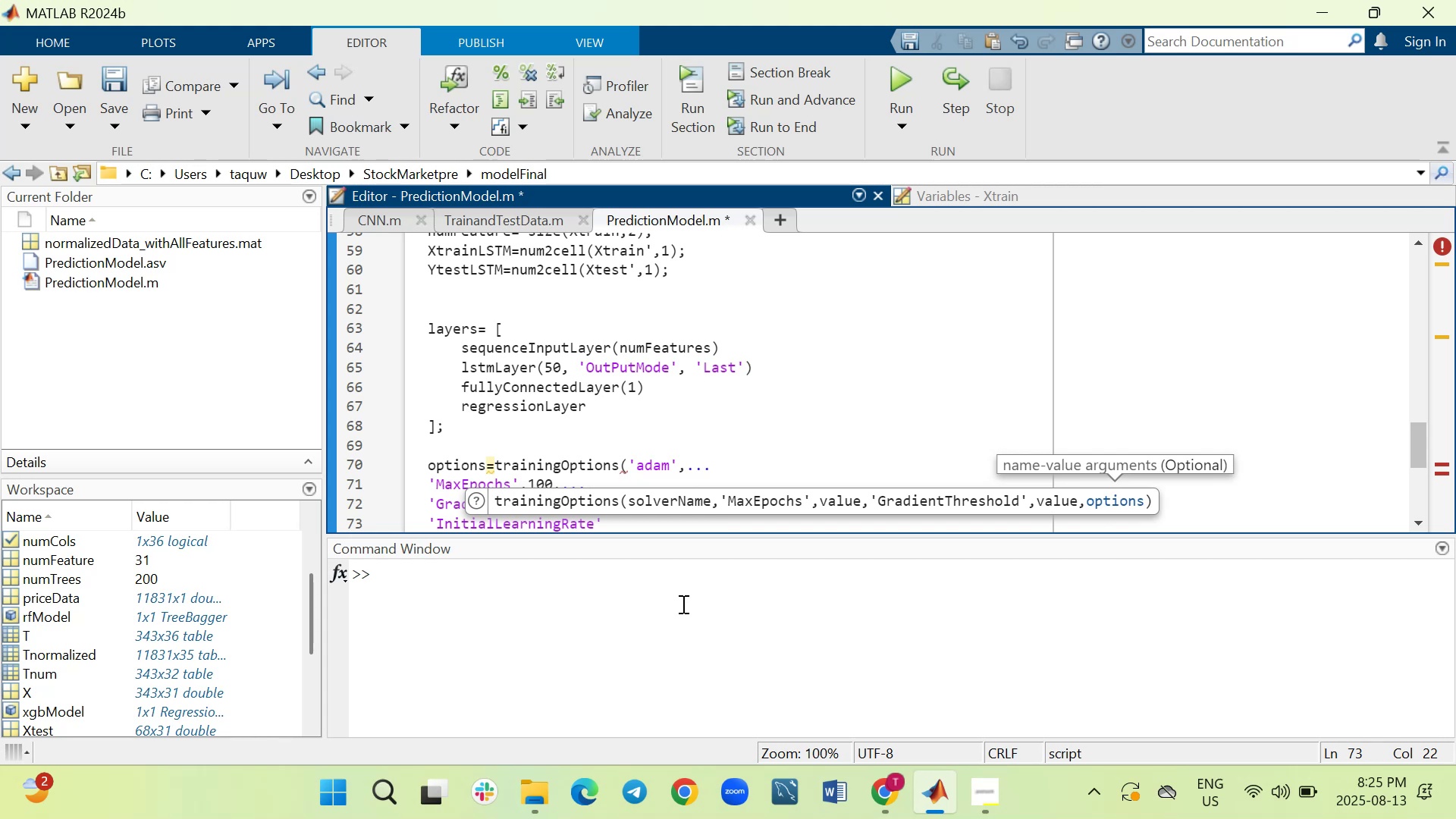 
key(Alt+AltRight)
 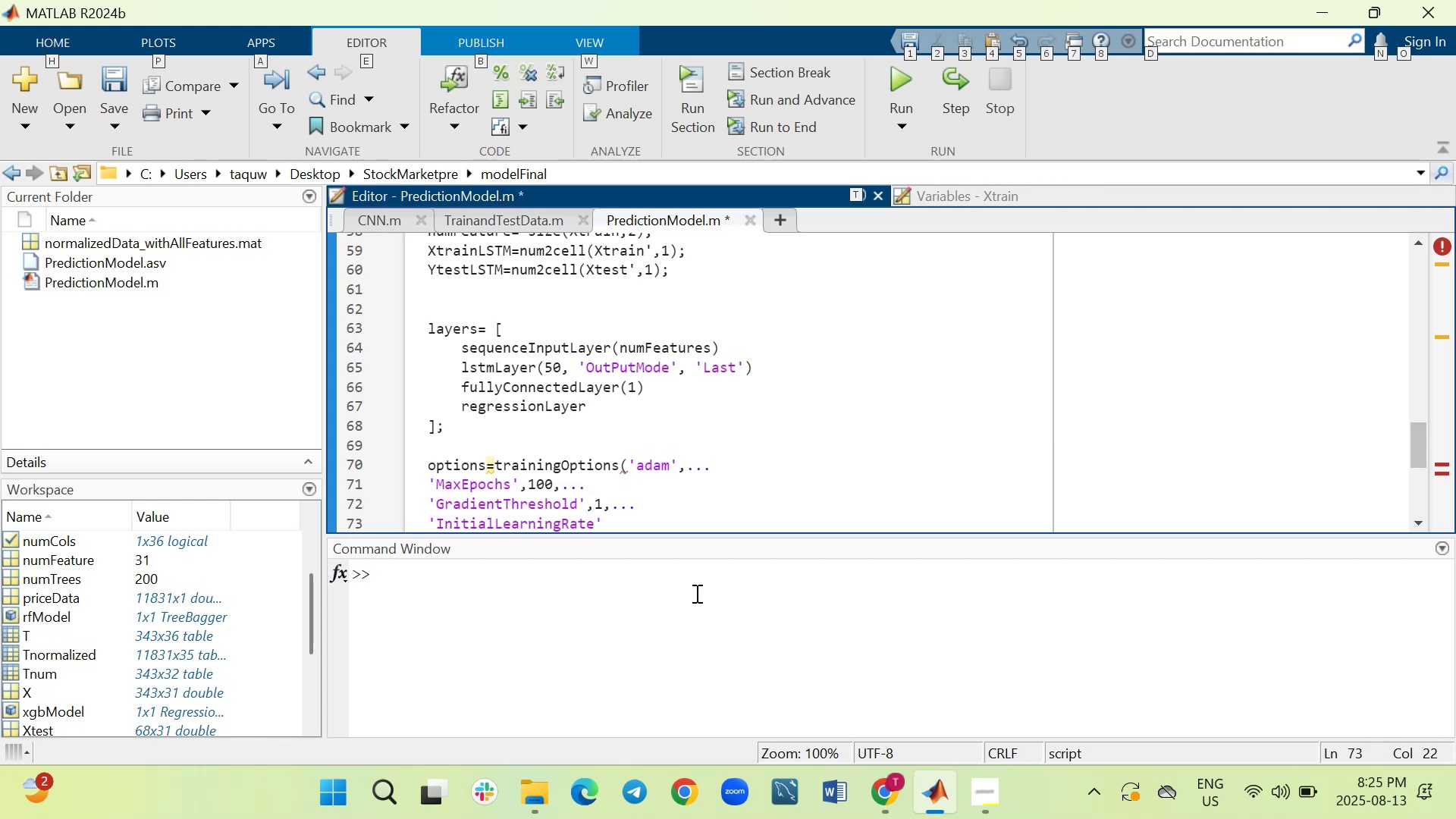 
scroll: coordinate [799, 500], scroll_direction: down, amount: 1.0
 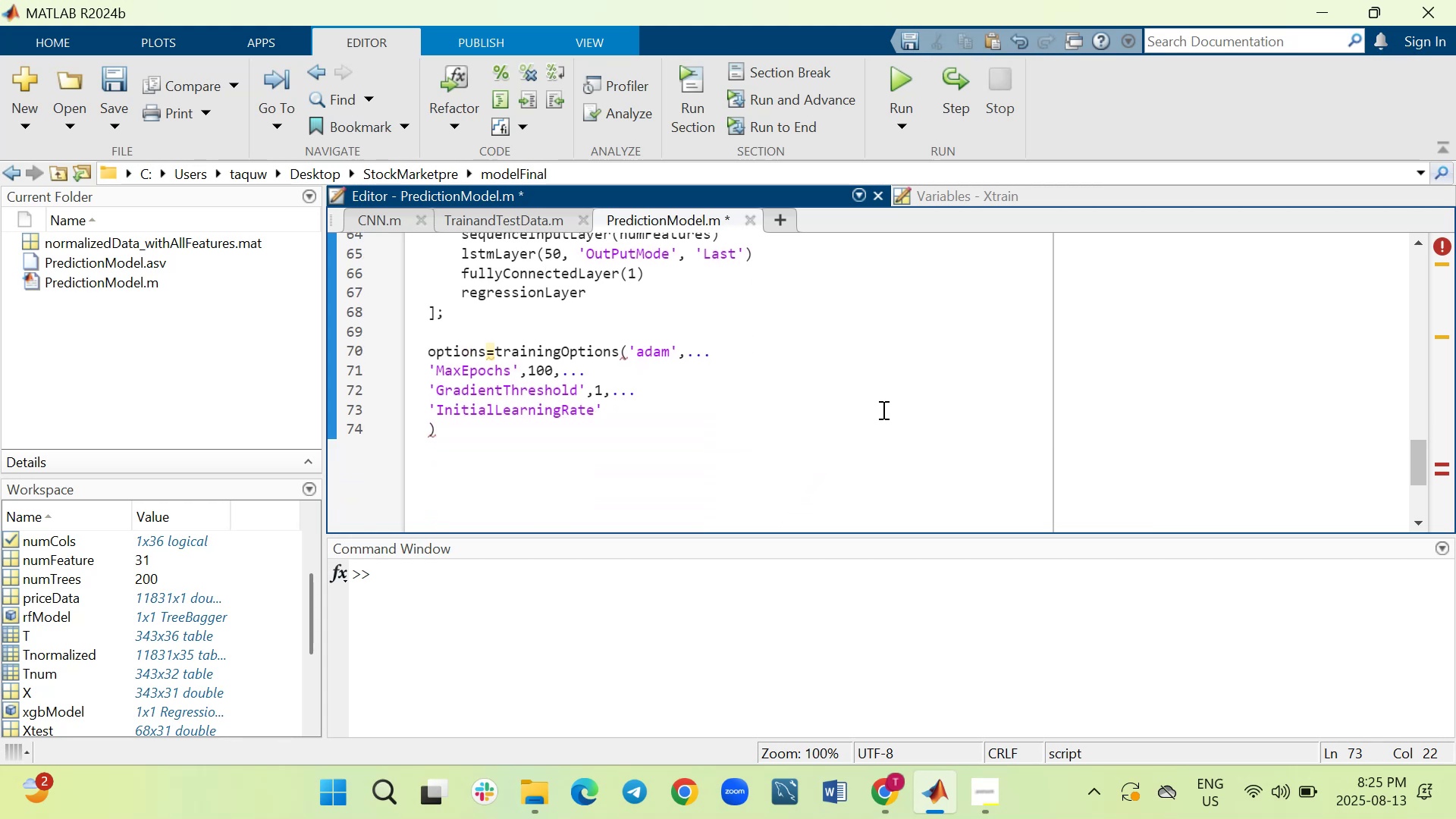 
key(Comma)
 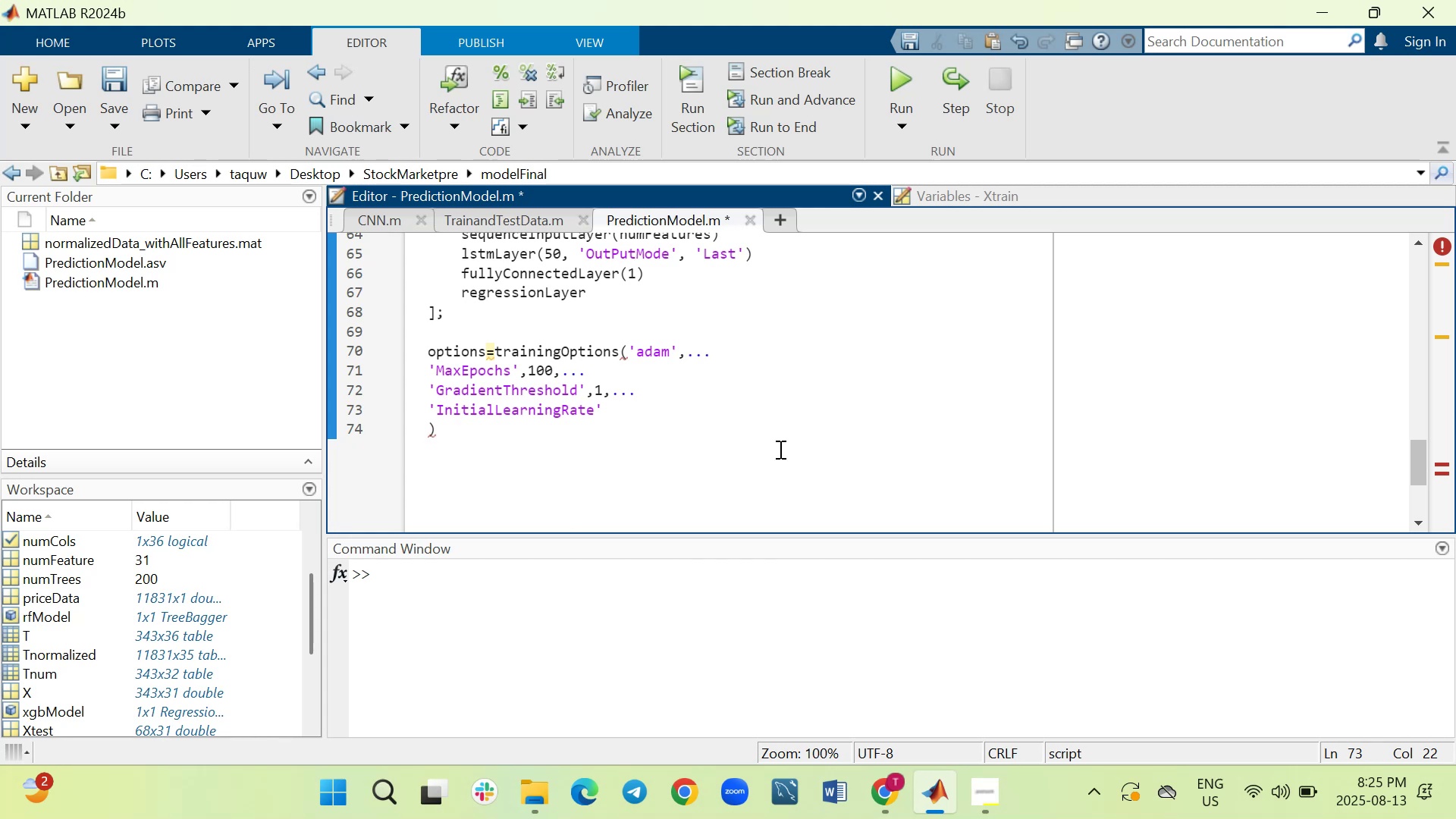 
left_click([797, 413])
 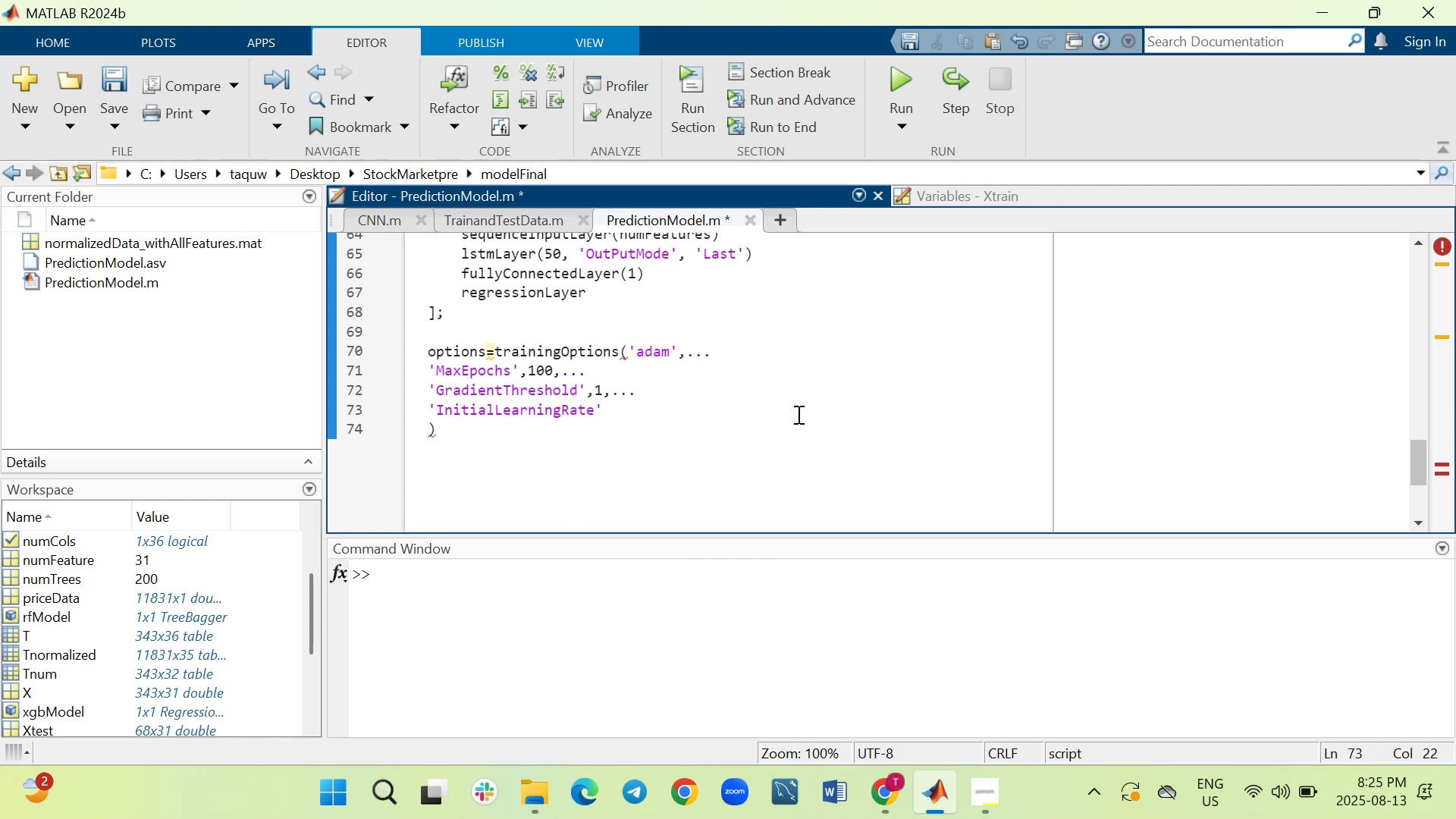 
type(, 0/005)
key(Backspace)
key(Backspace)
key(Backspace)
key(Backspace)
type(.005,...)
 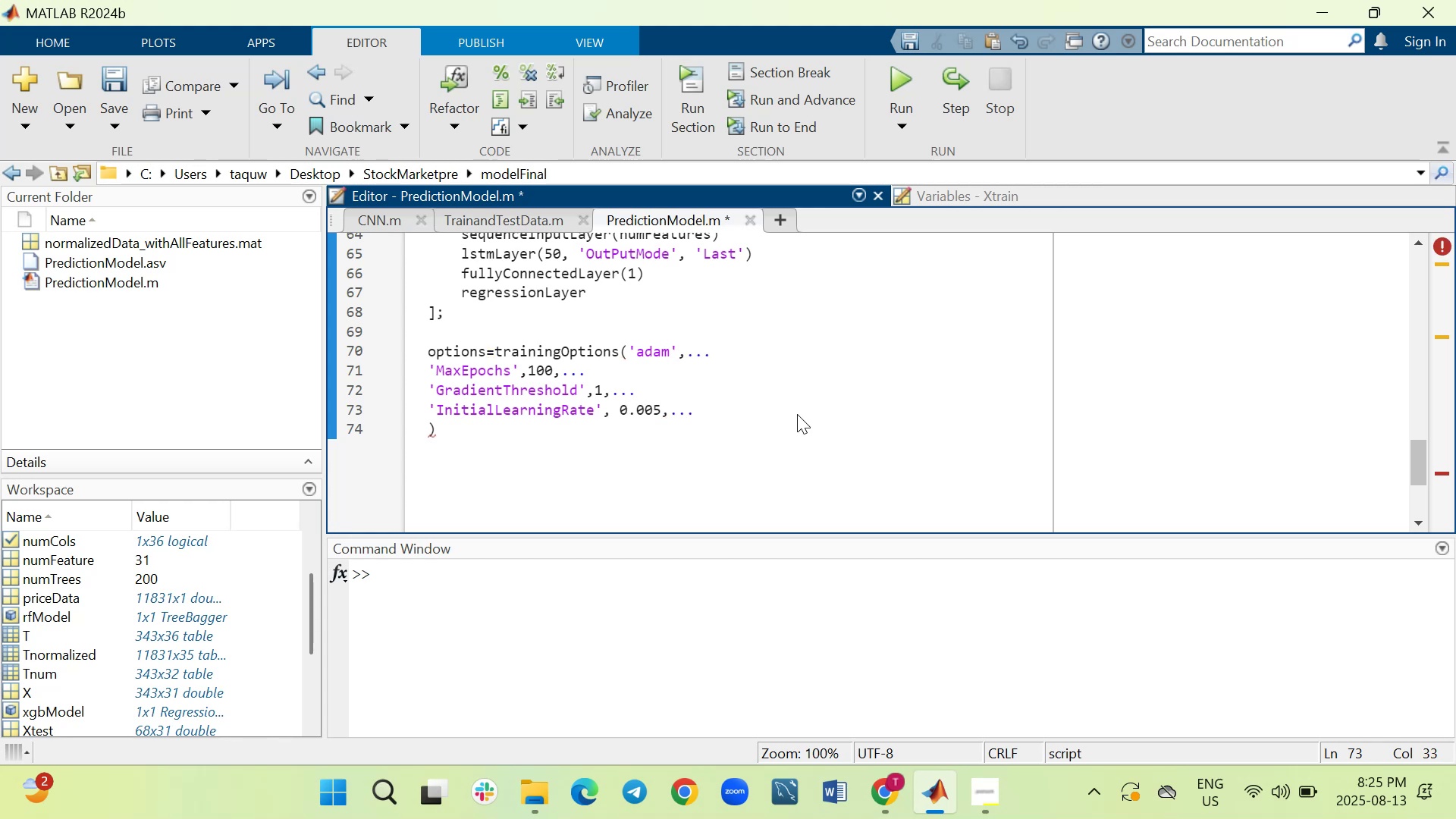 
key(Shift+Enter)
 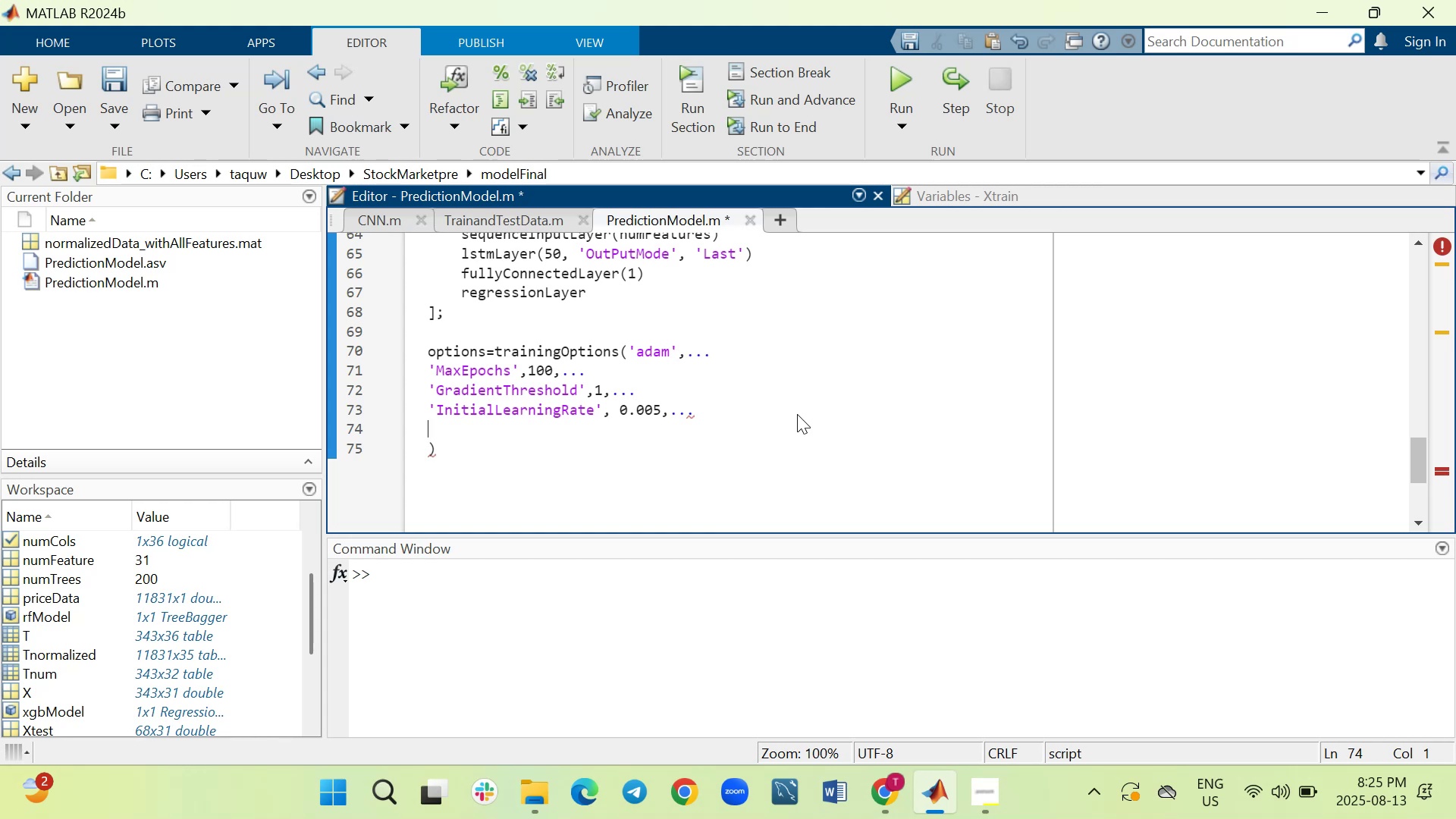 
type(Ver)
key(Backspace)
key(Backspace)
key(Backspace)
type('Verbose)
 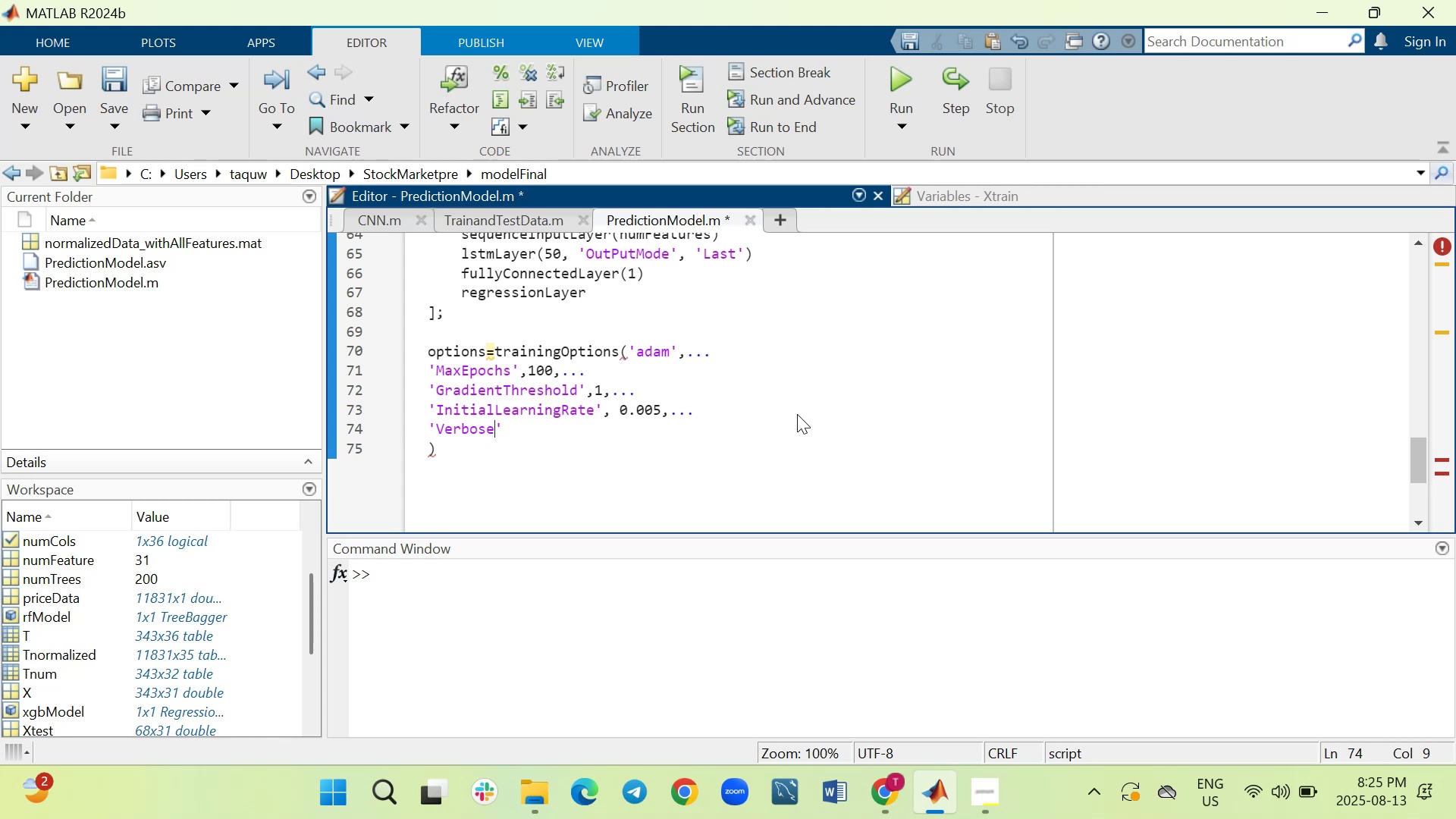 
key(ArrowRight)
 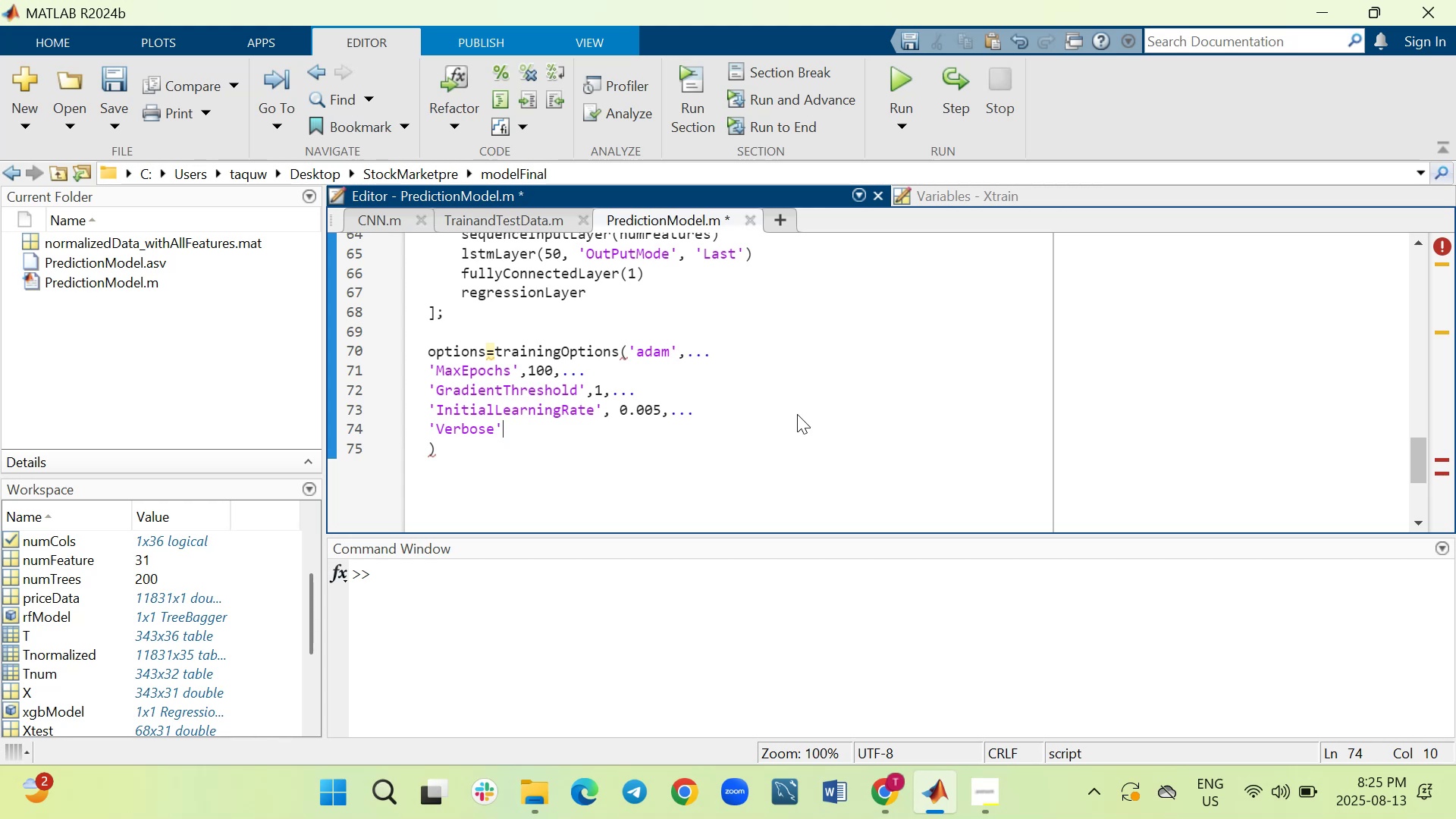 
key(Comma)
 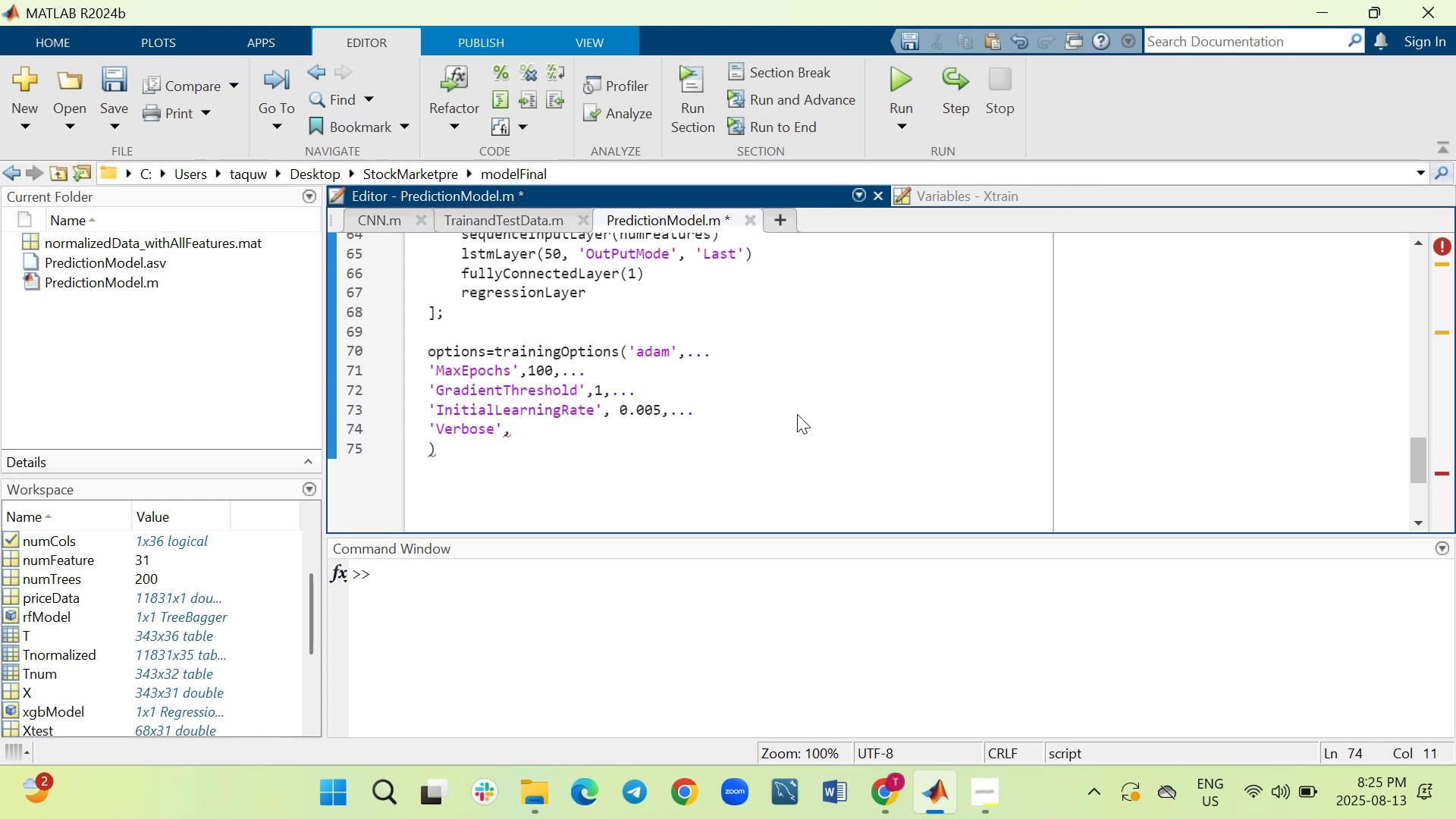 
key(Shift+0)
 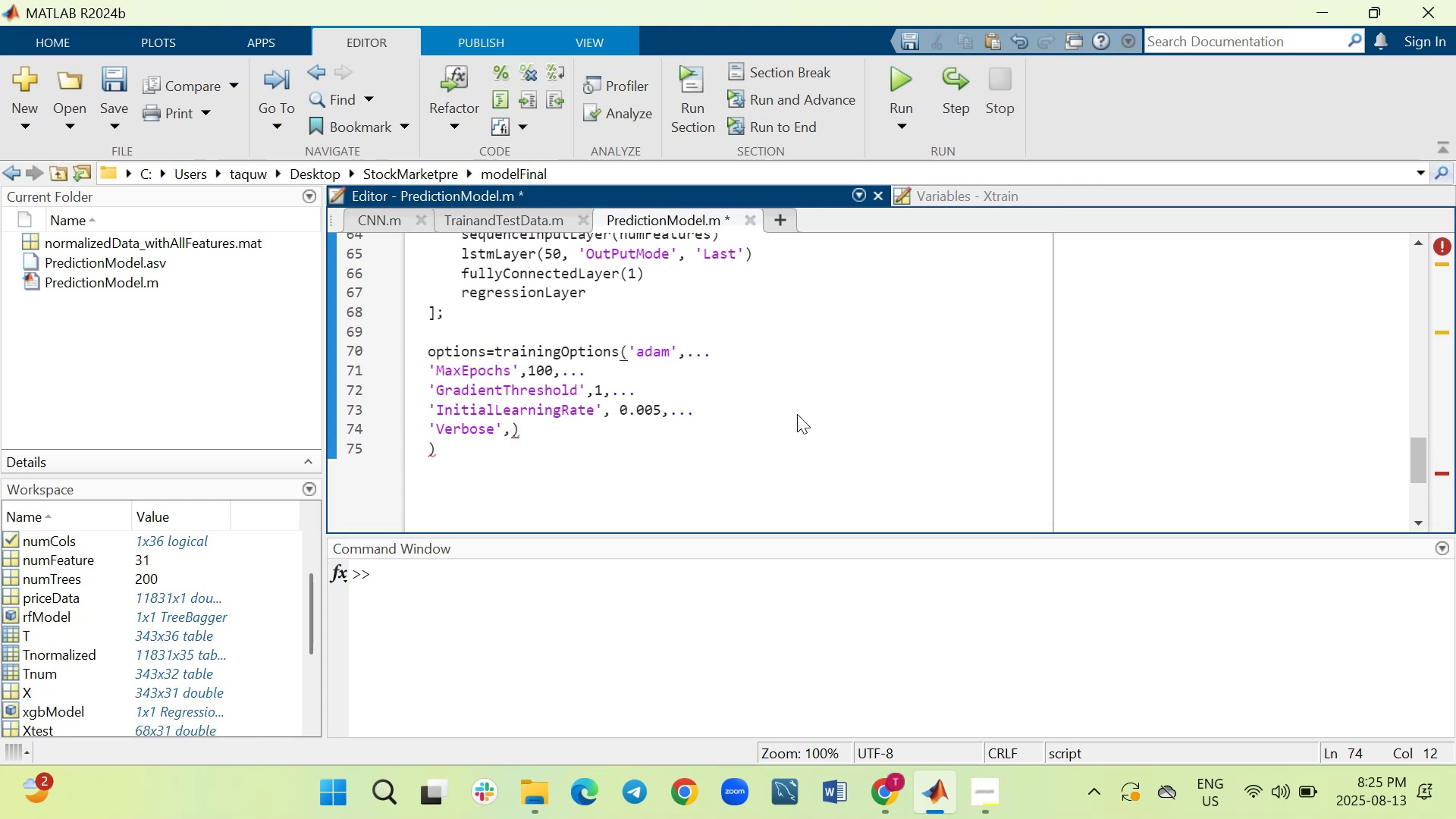 
key(Backspace)
 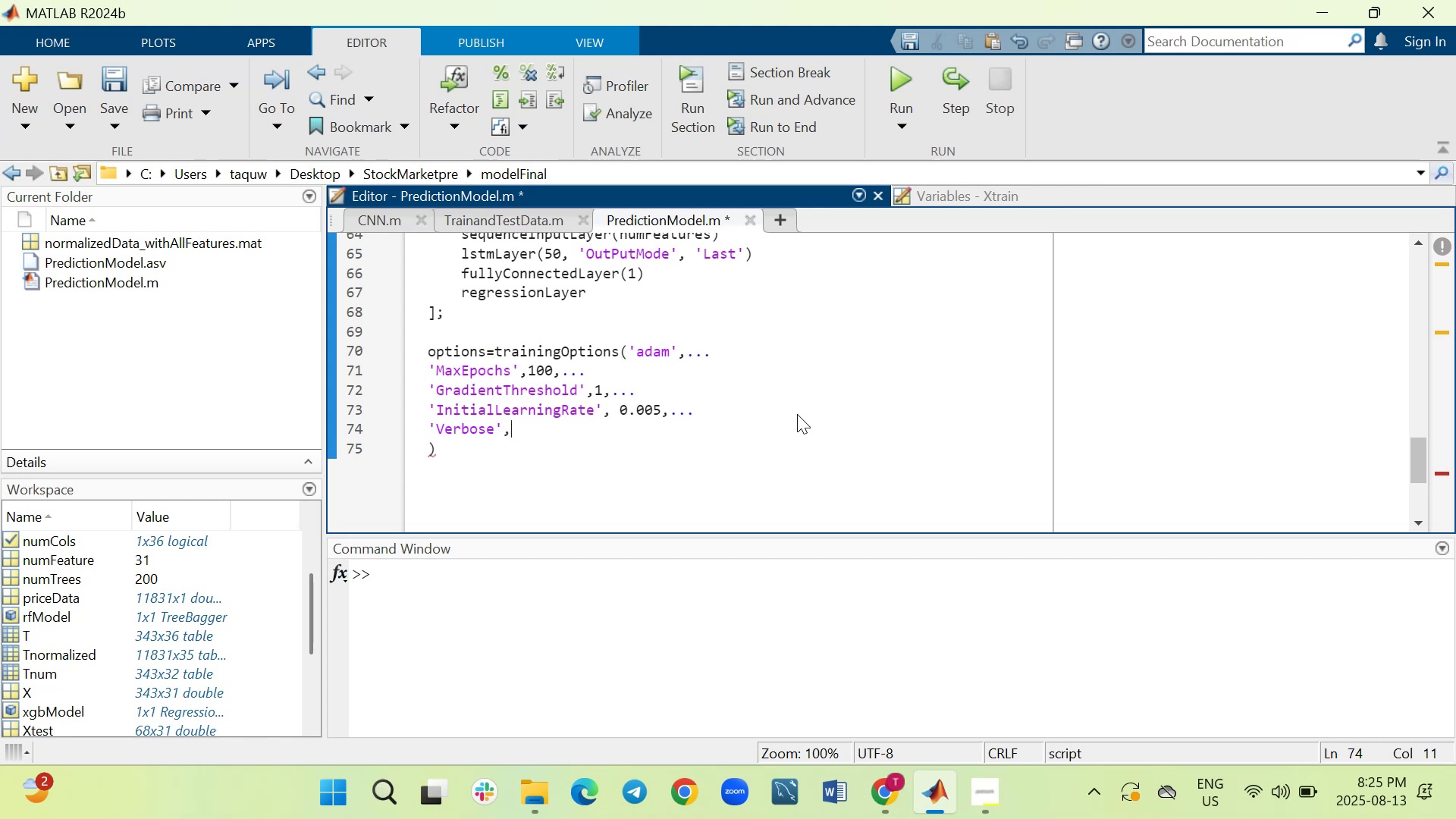 
key(0)
 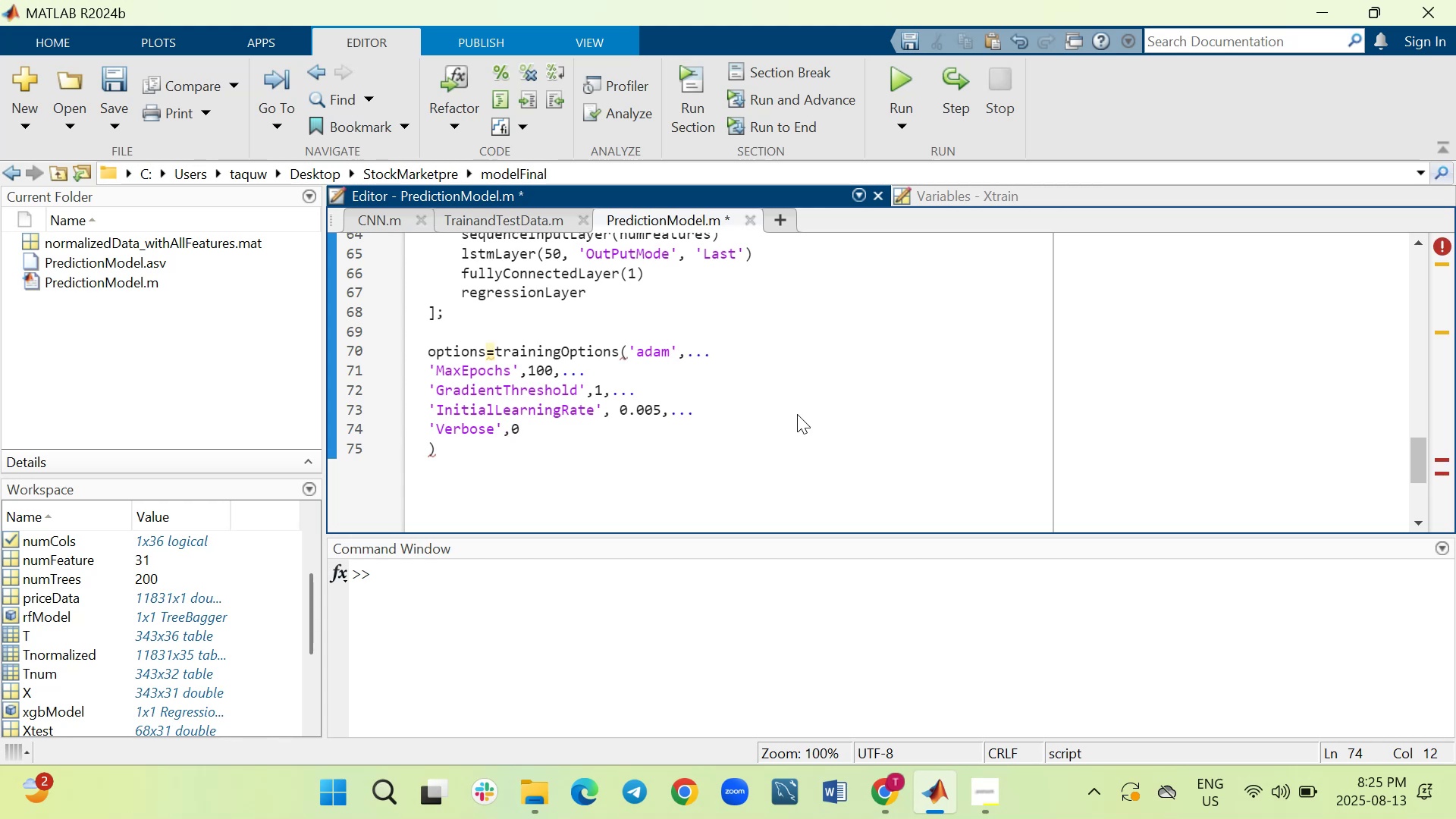 
key(ArrowDown)
 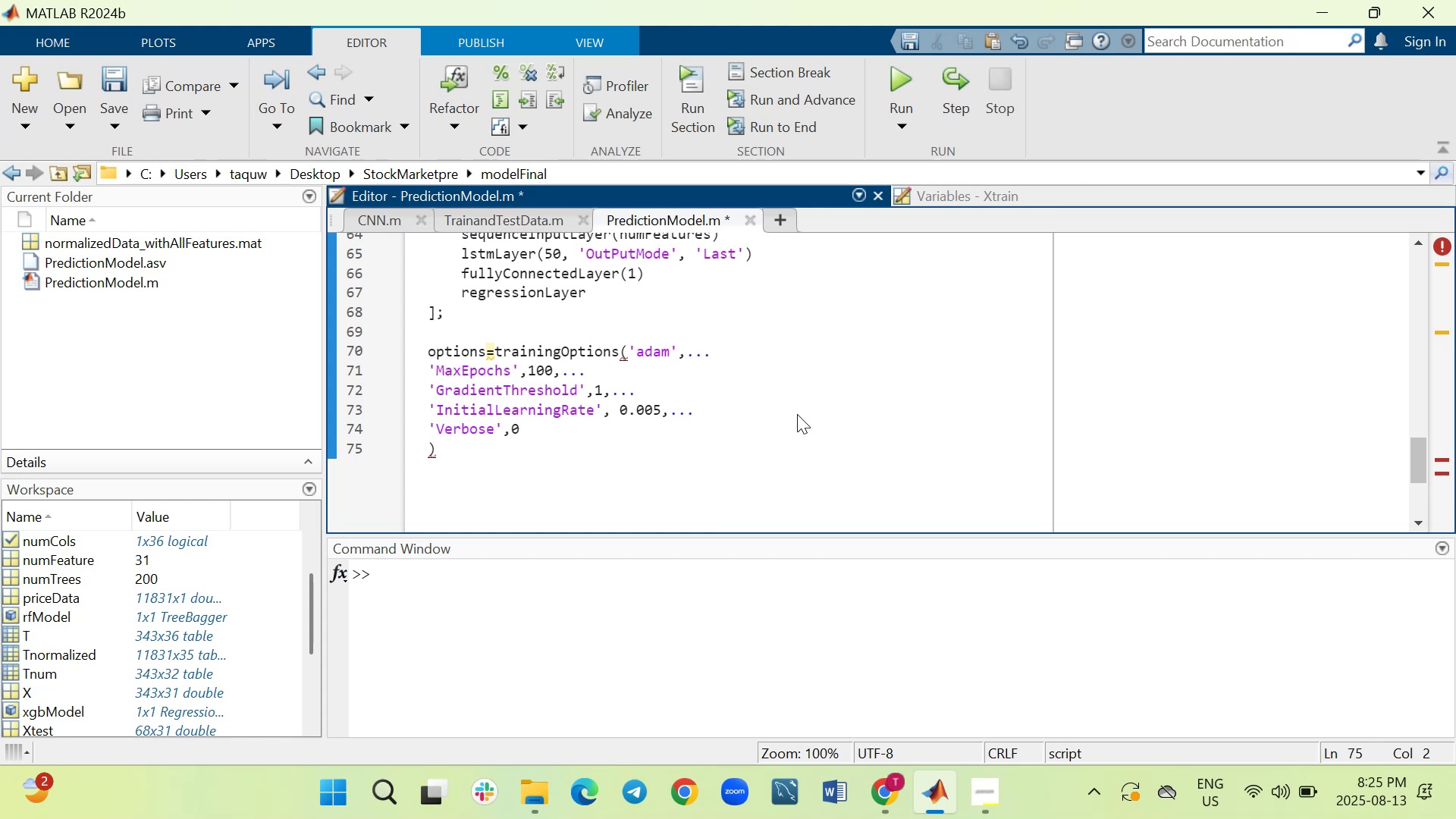 
key(Semicolon)
 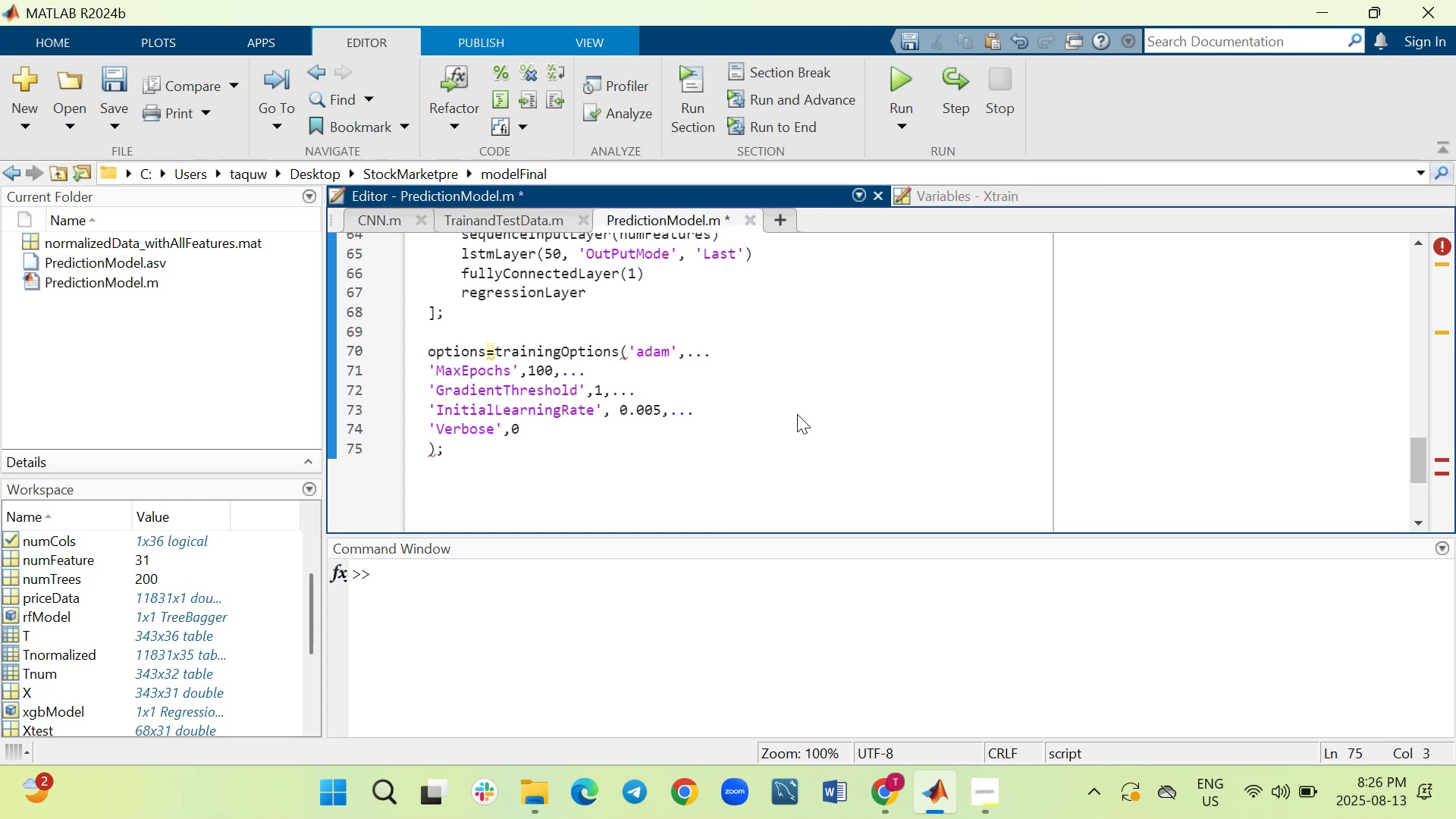 
wait(9.6)
 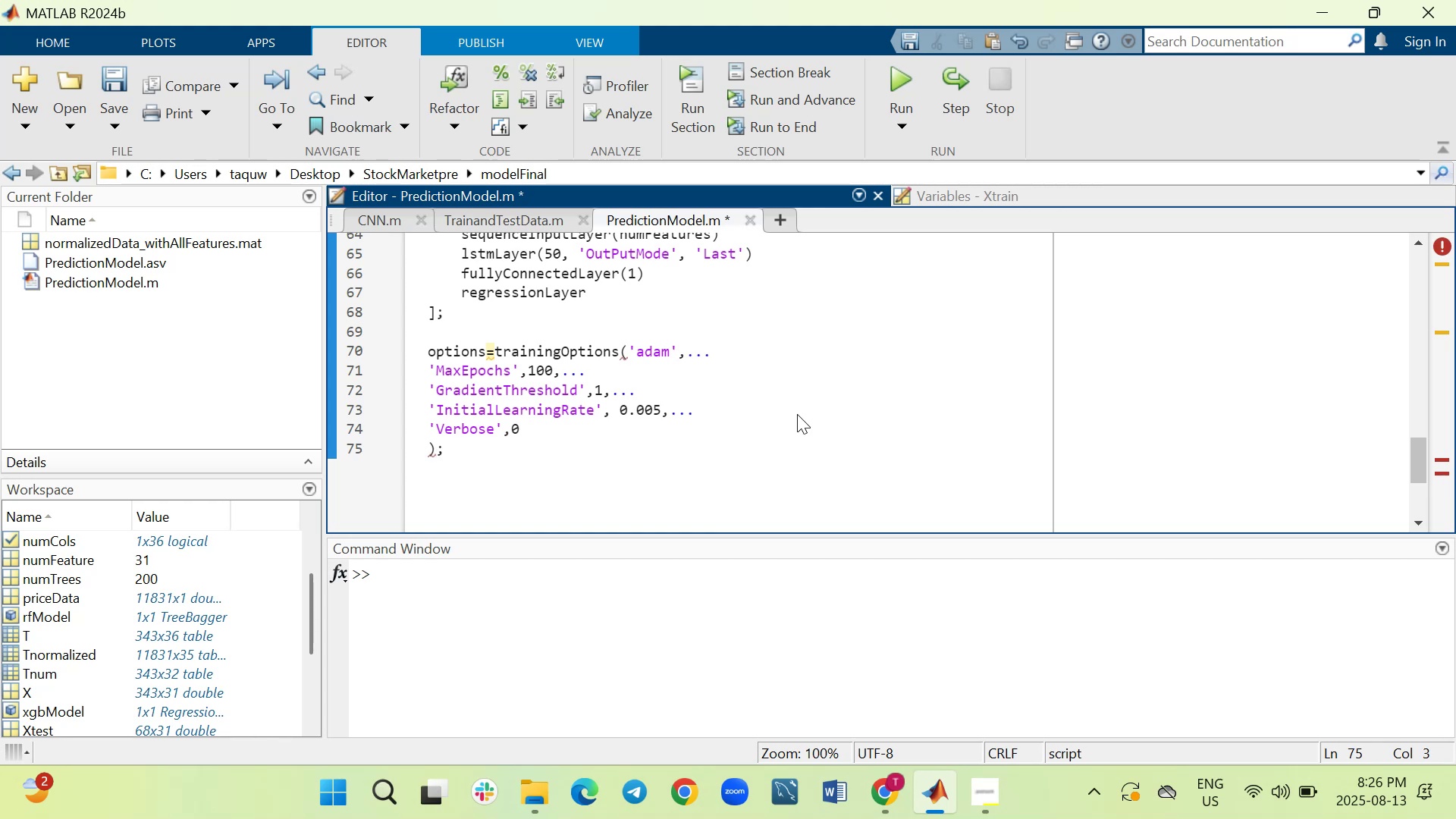 
key(ArrowLeft)
 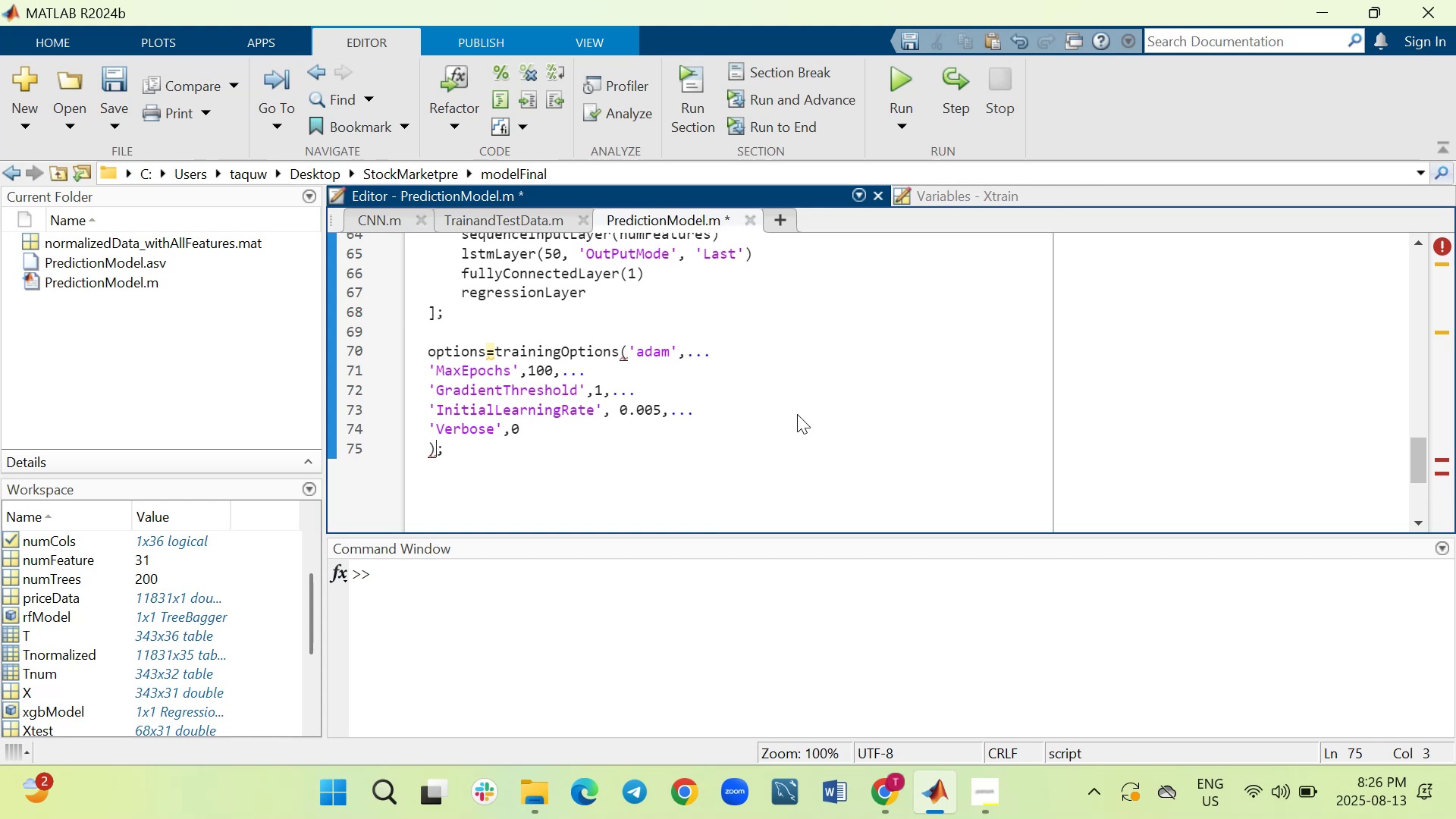 
key(ArrowLeft)
 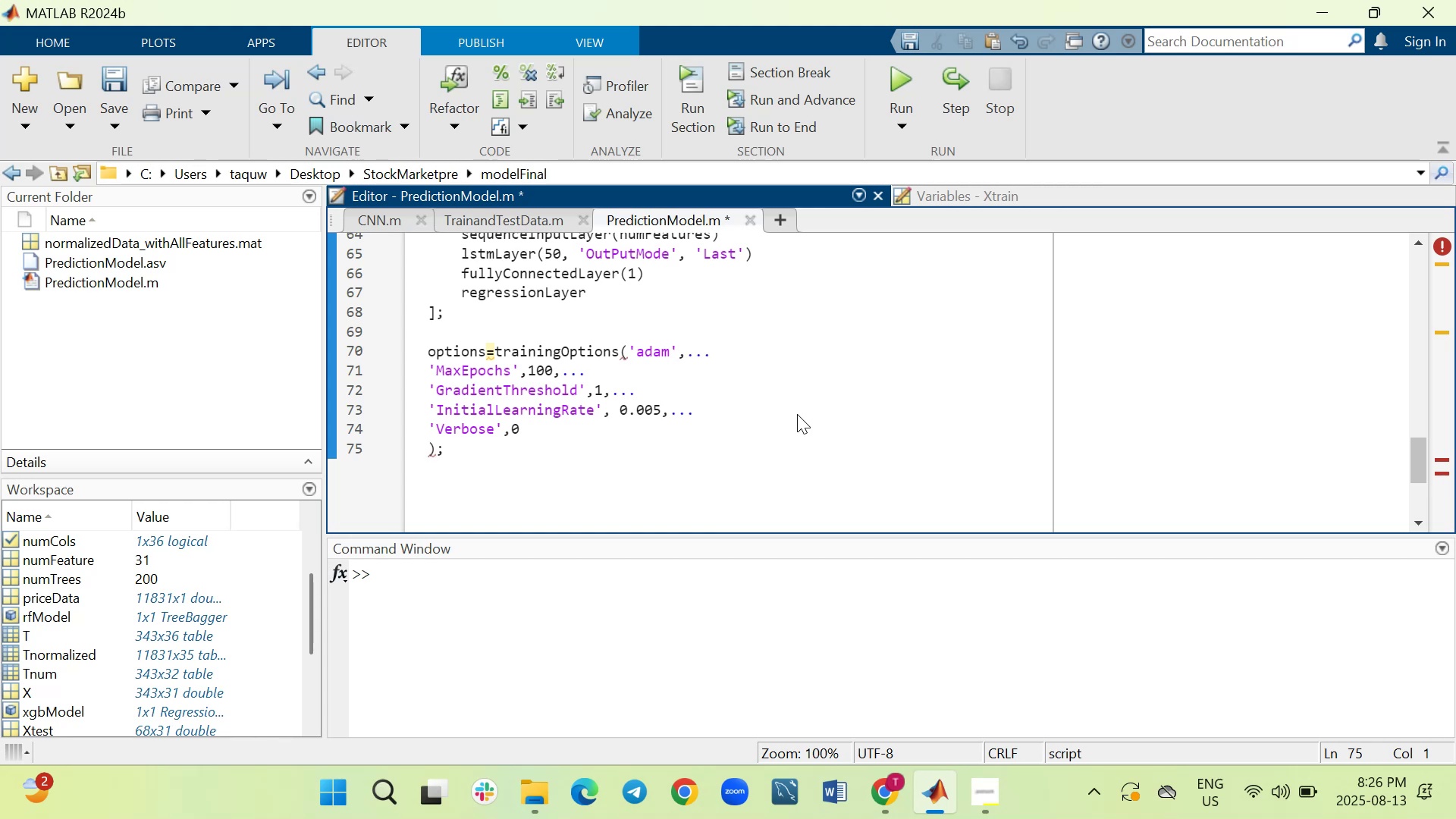 
key(Backspace)
 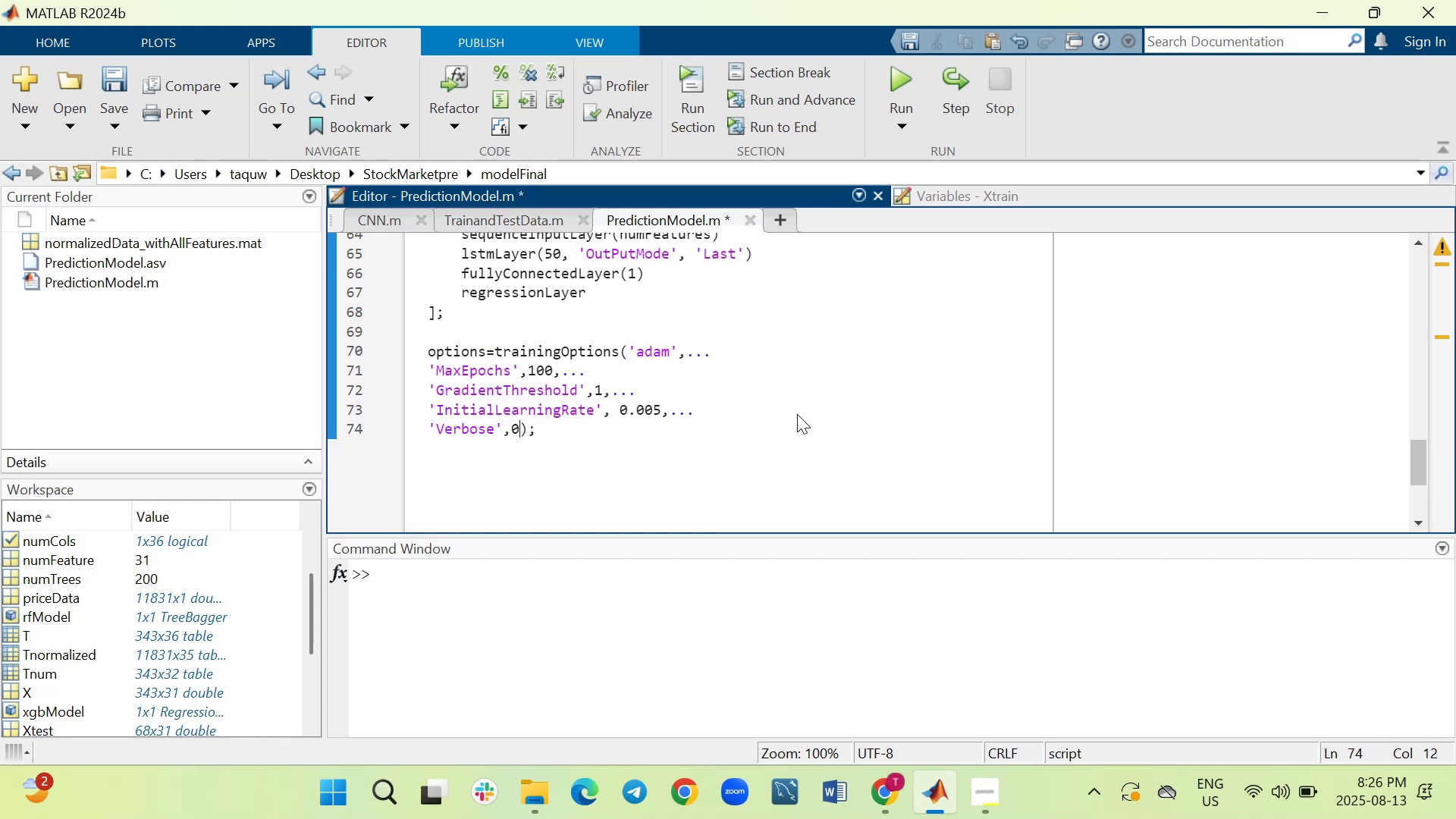 
key(PageDown)
 